 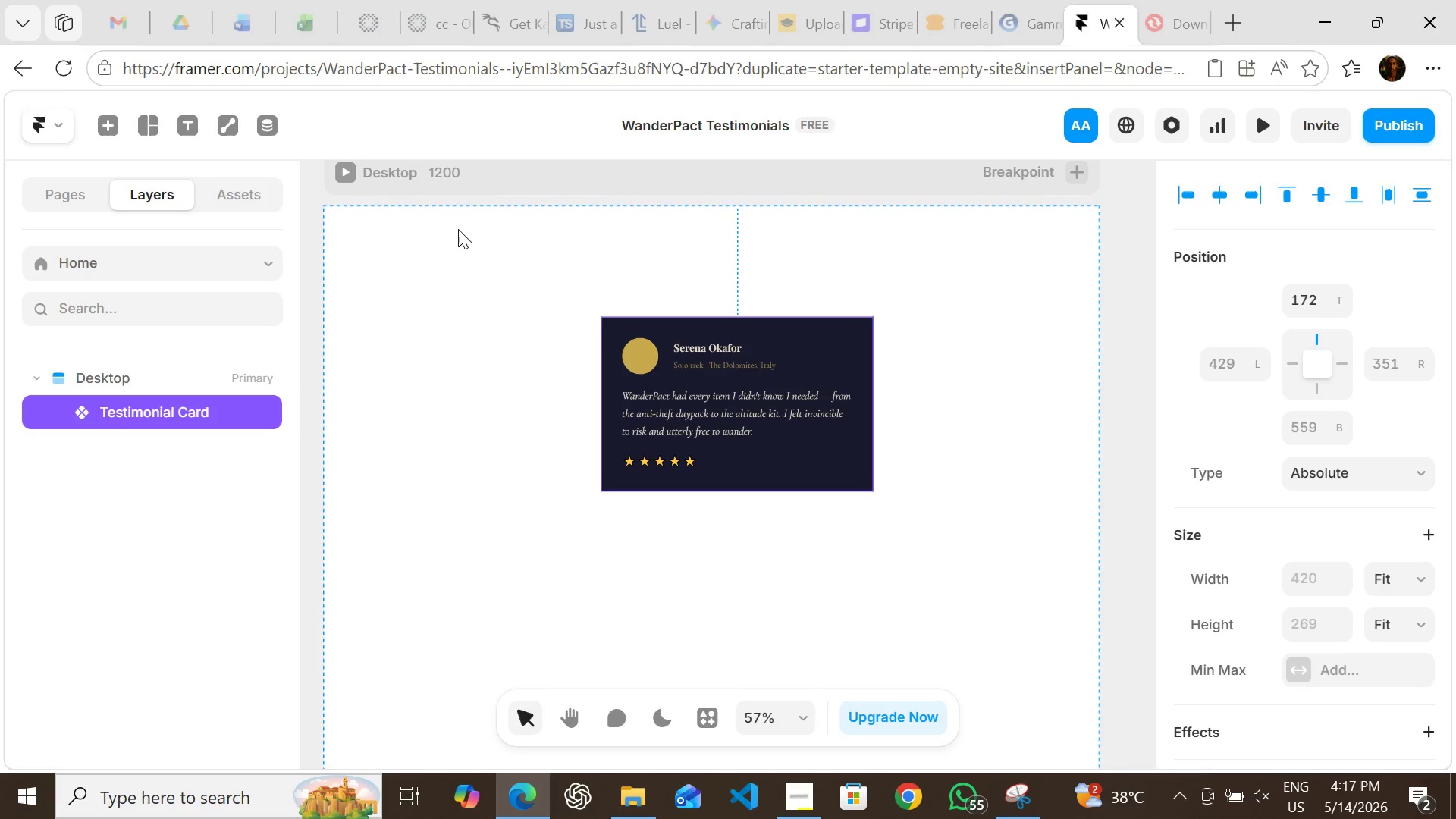 
left_click_drag(start_coordinate=[715, 367], to_coordinate=[616, 375])
 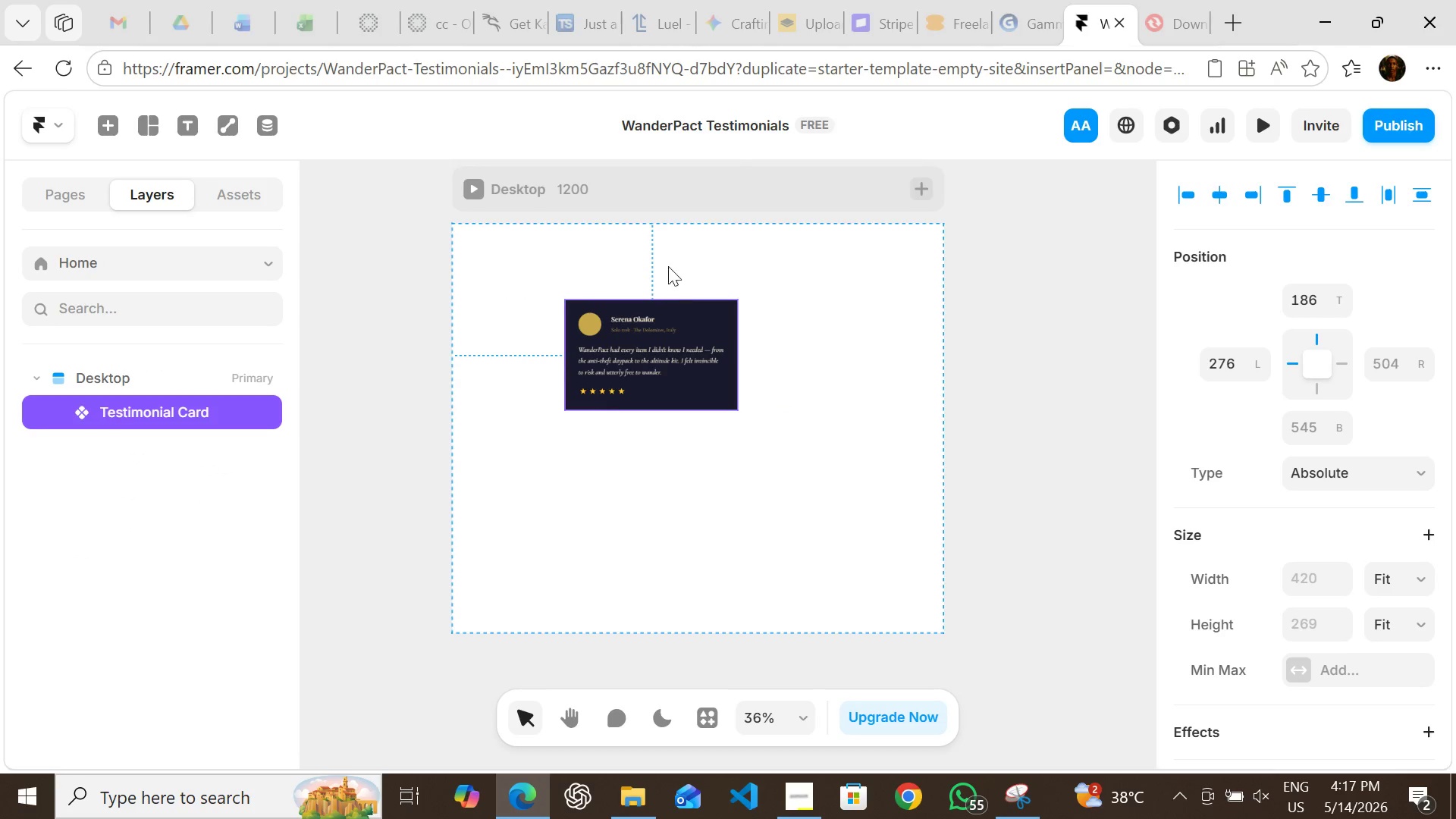 
wait(5.05)
 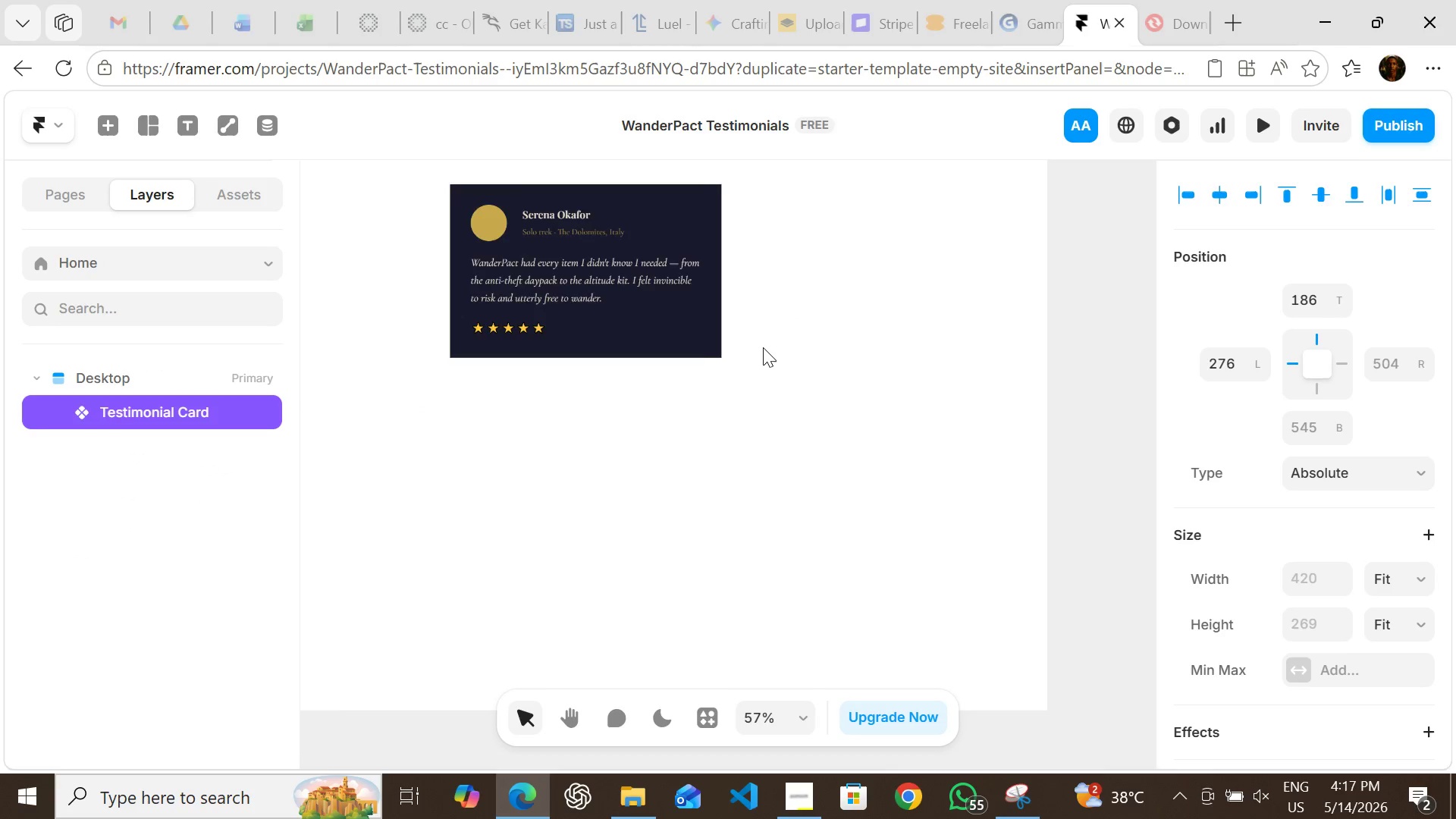 
left_click([916, 191])
 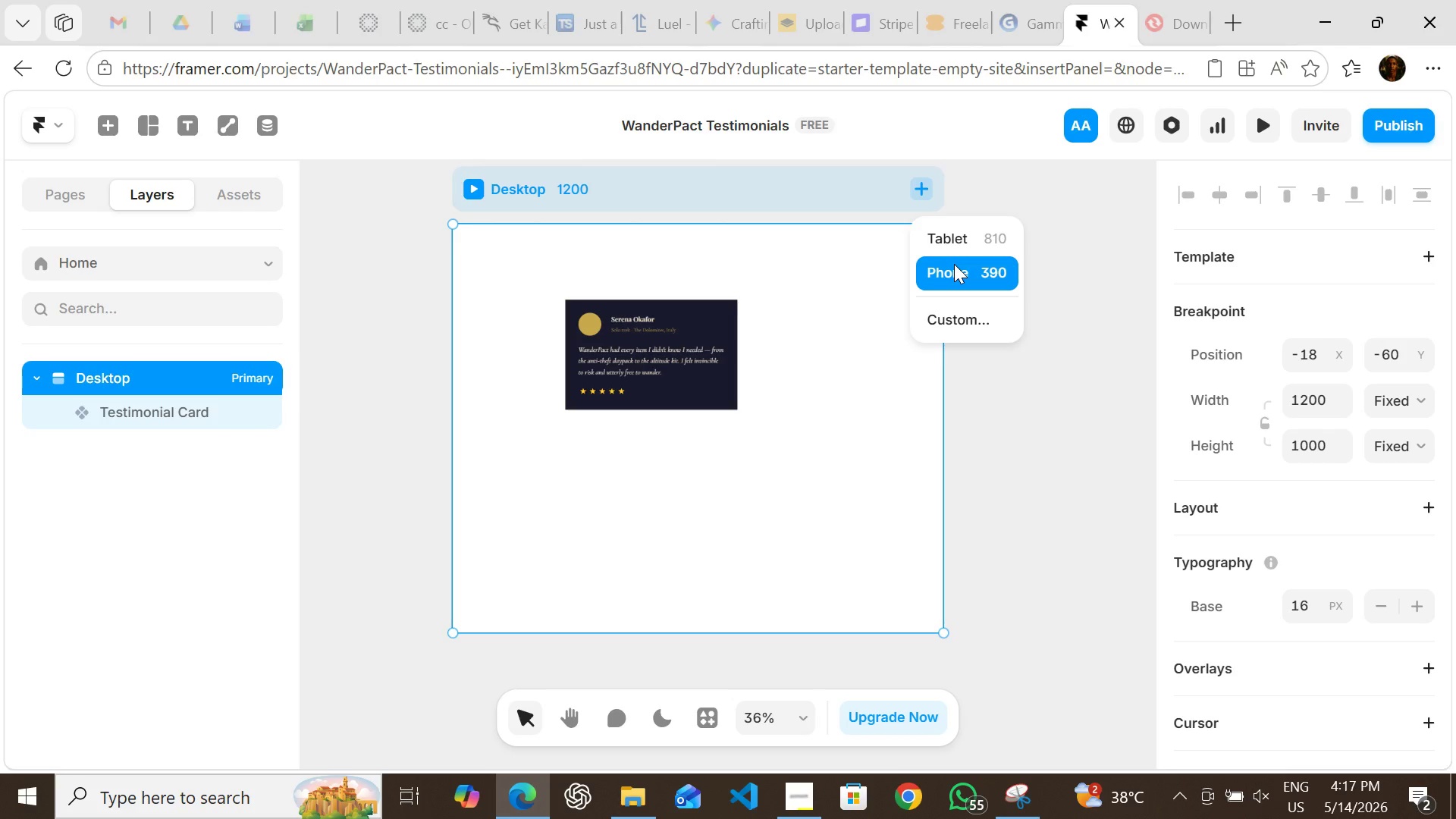 
left_click([954, 264])
 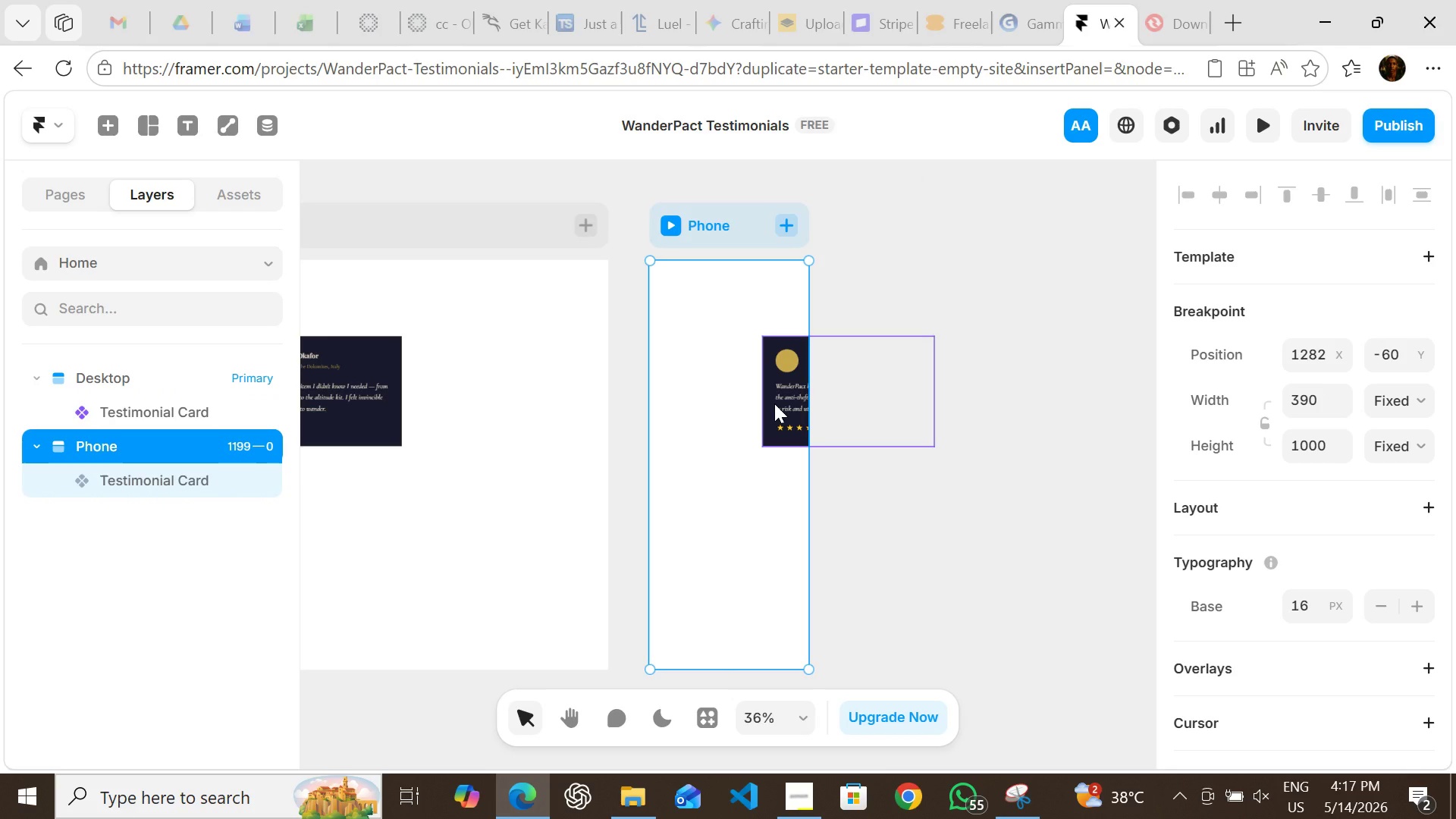 
left_click_drag(start_coordinate=[774, 403], to_coordinate=[673, 400])
 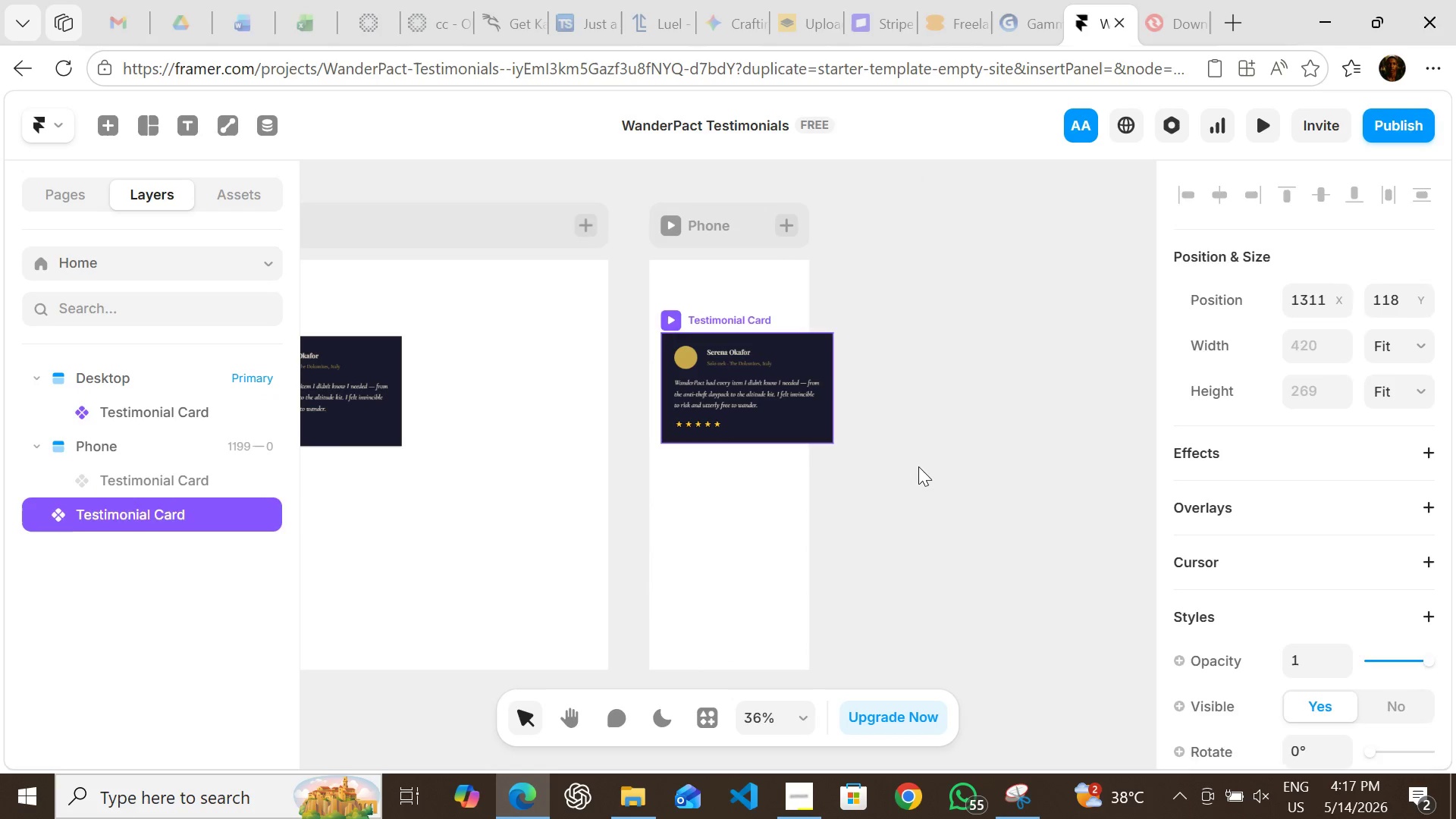 
left_click([918, 466])
 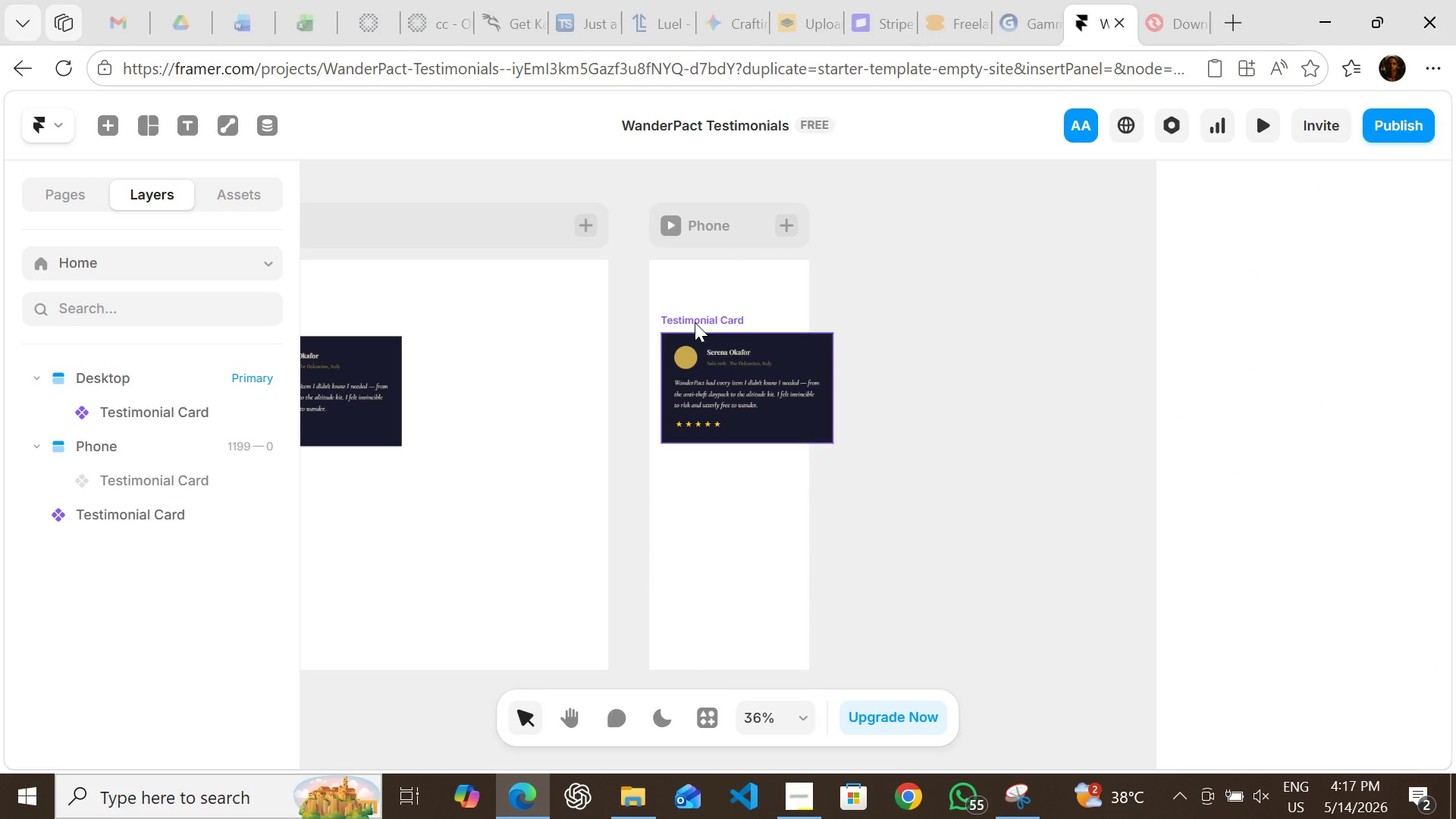 
left_click([695, 322])
 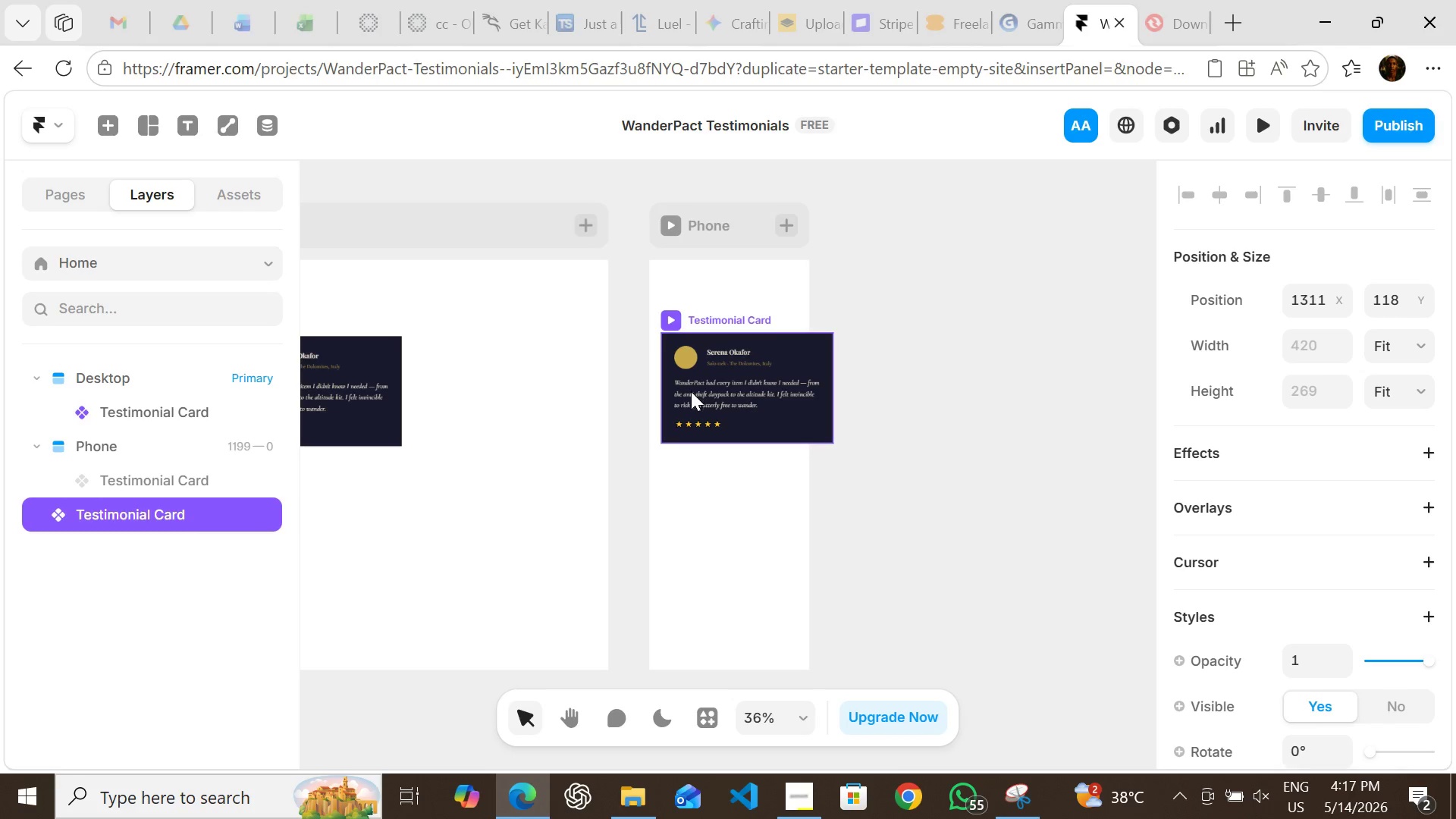 
left_click([691, 392])
 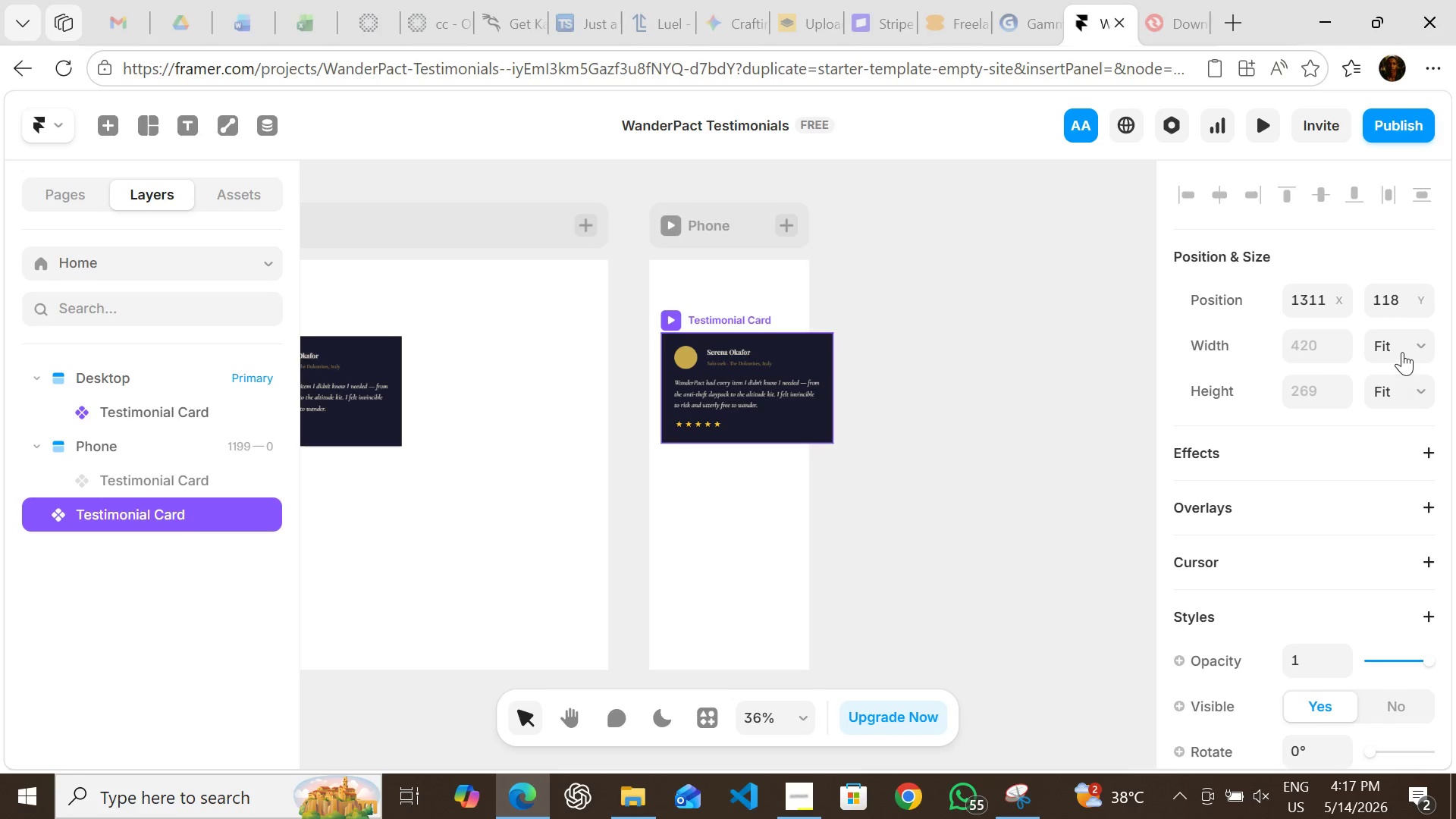 
left_click([1402, 346])
 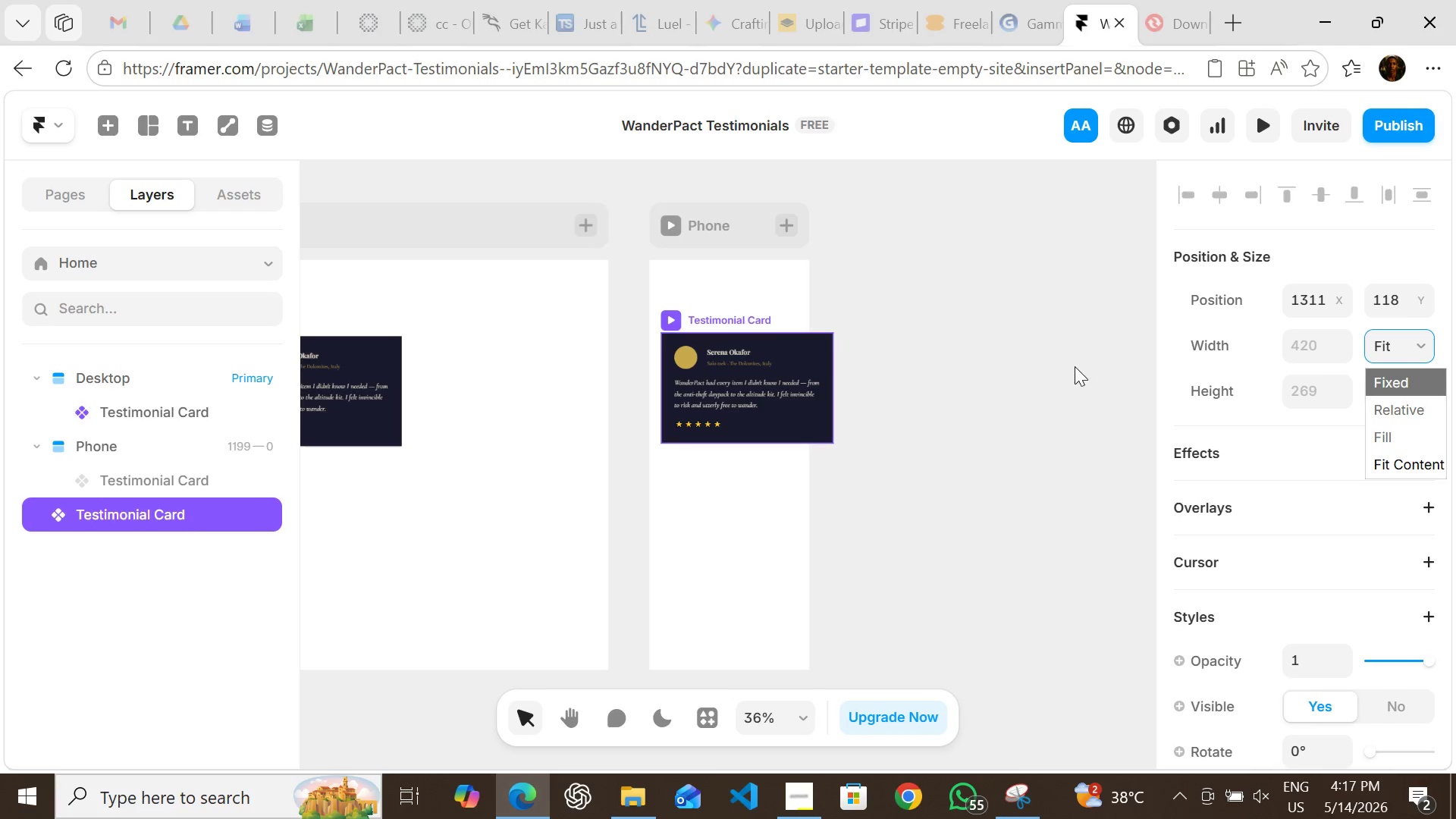 
left_click([1074, 365])
 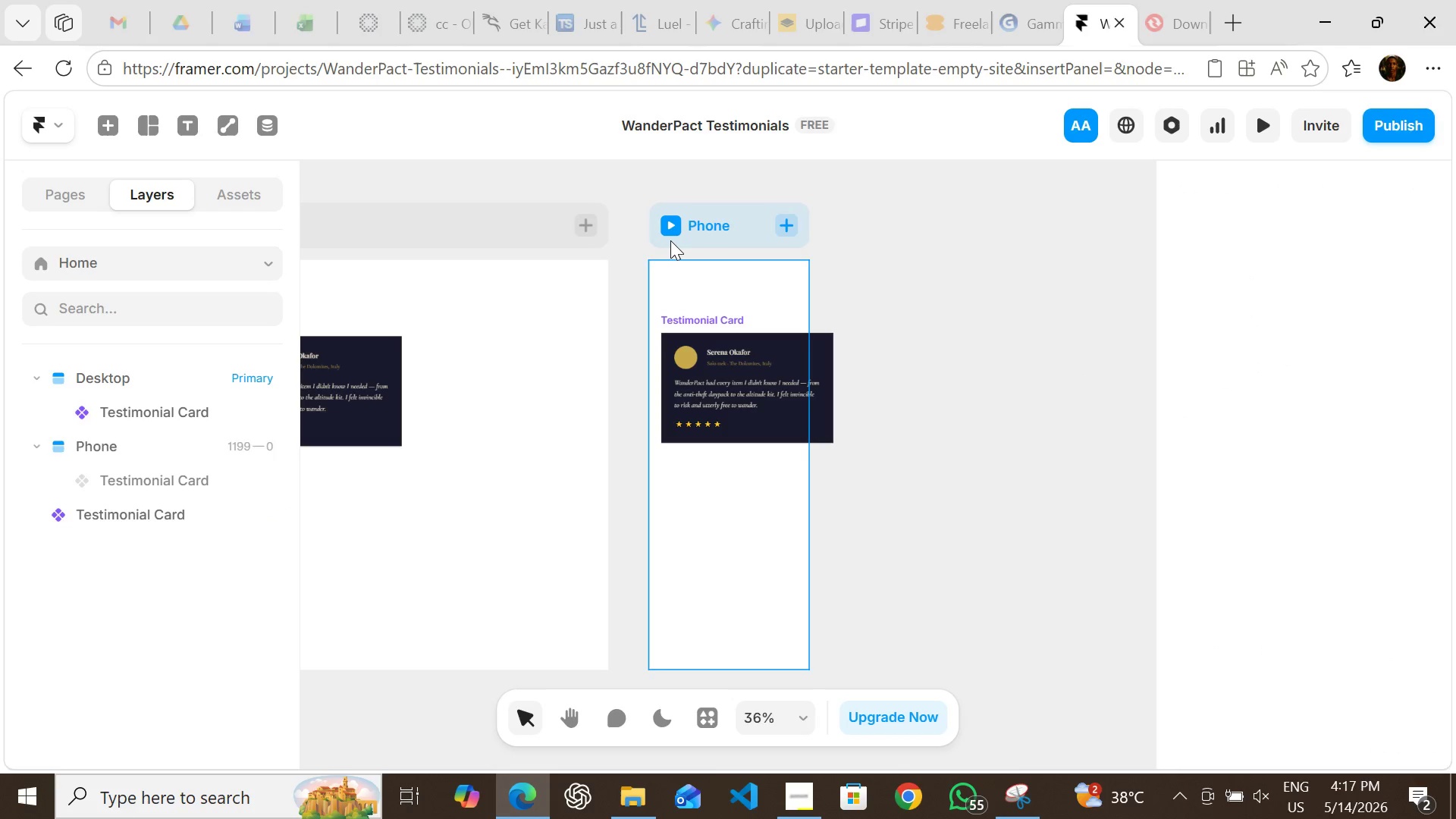 
left_click([670, 240])
 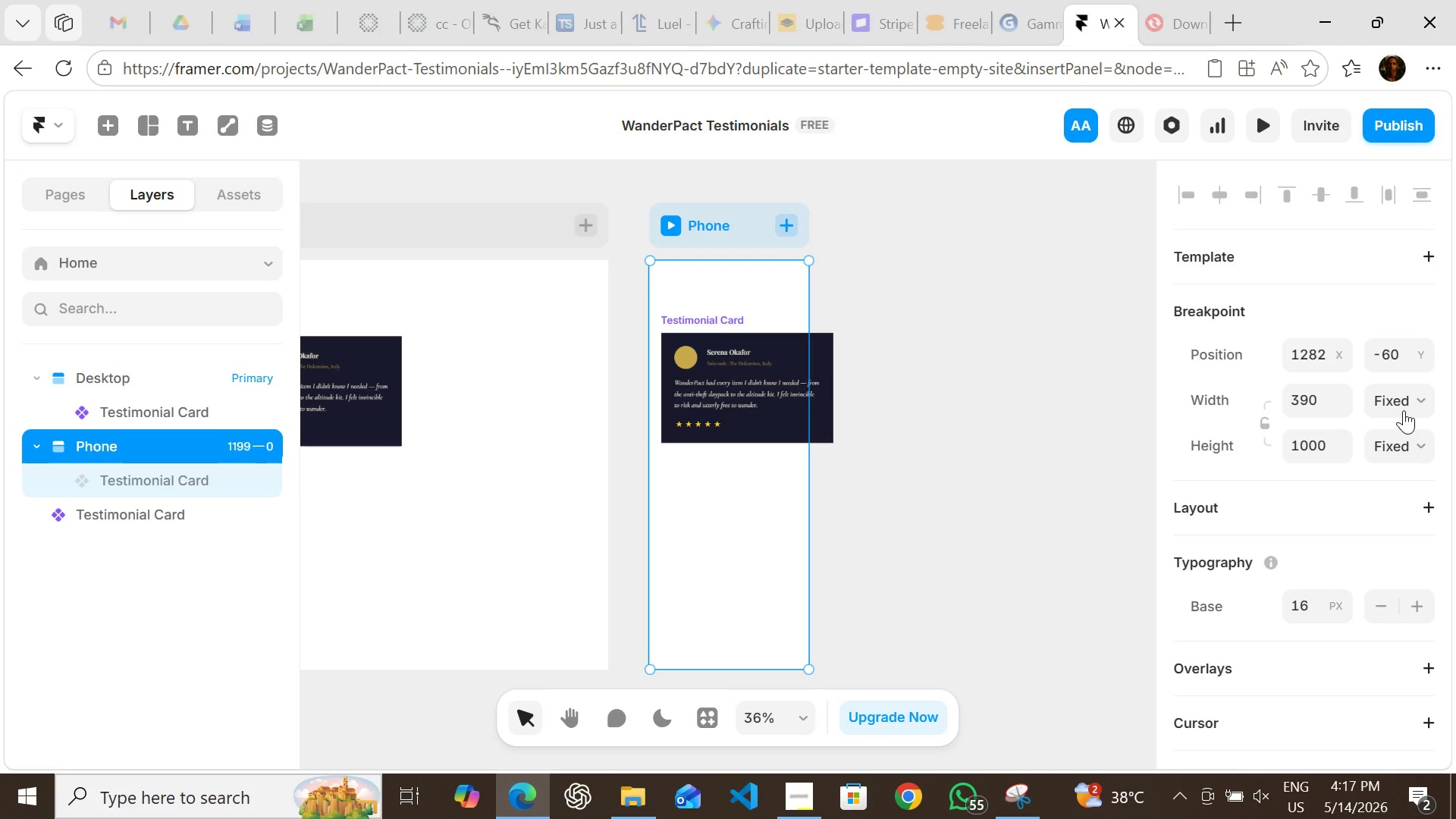 
left_click([1404, 410])
 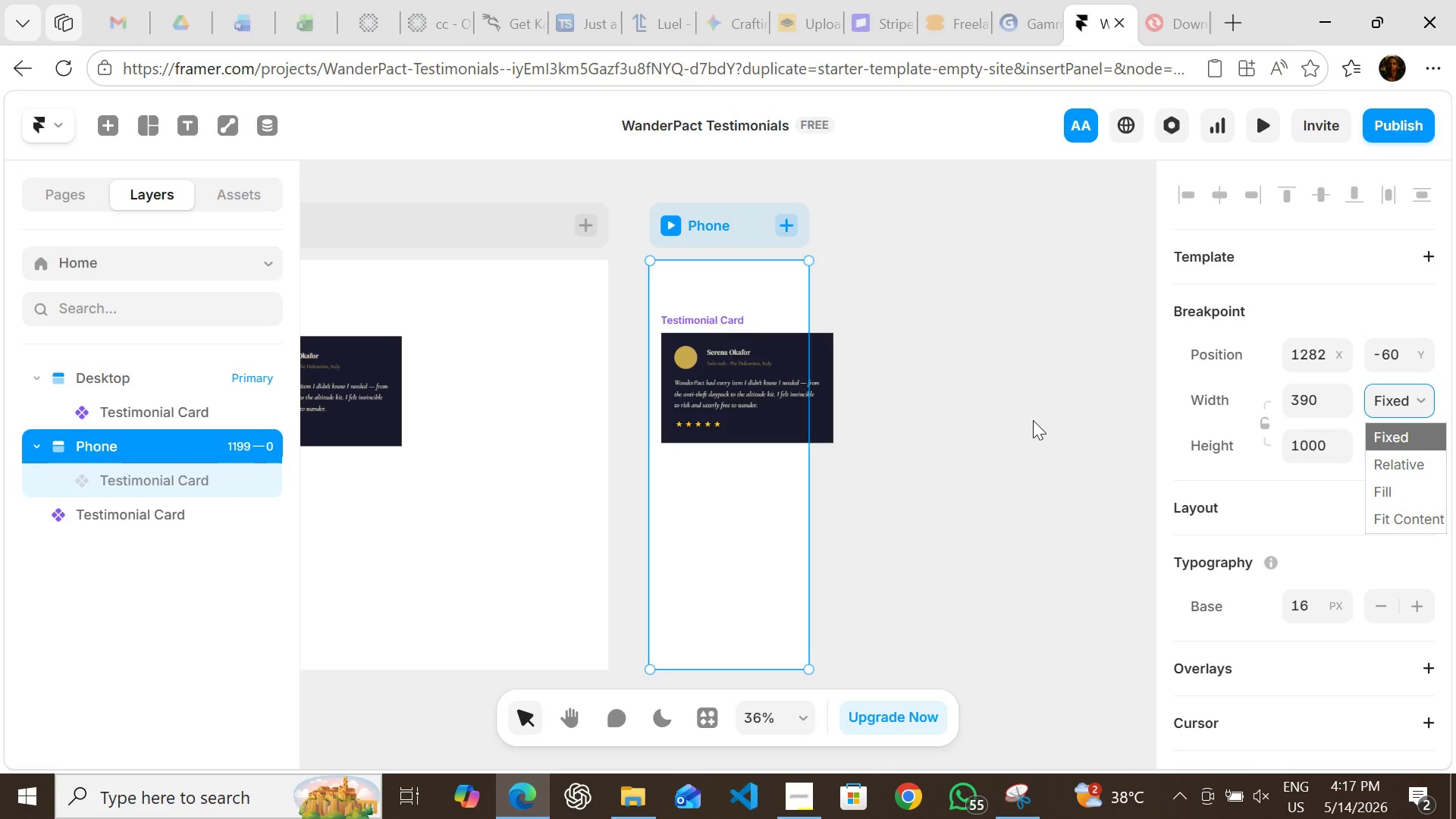 
left_click([1033, 420])
 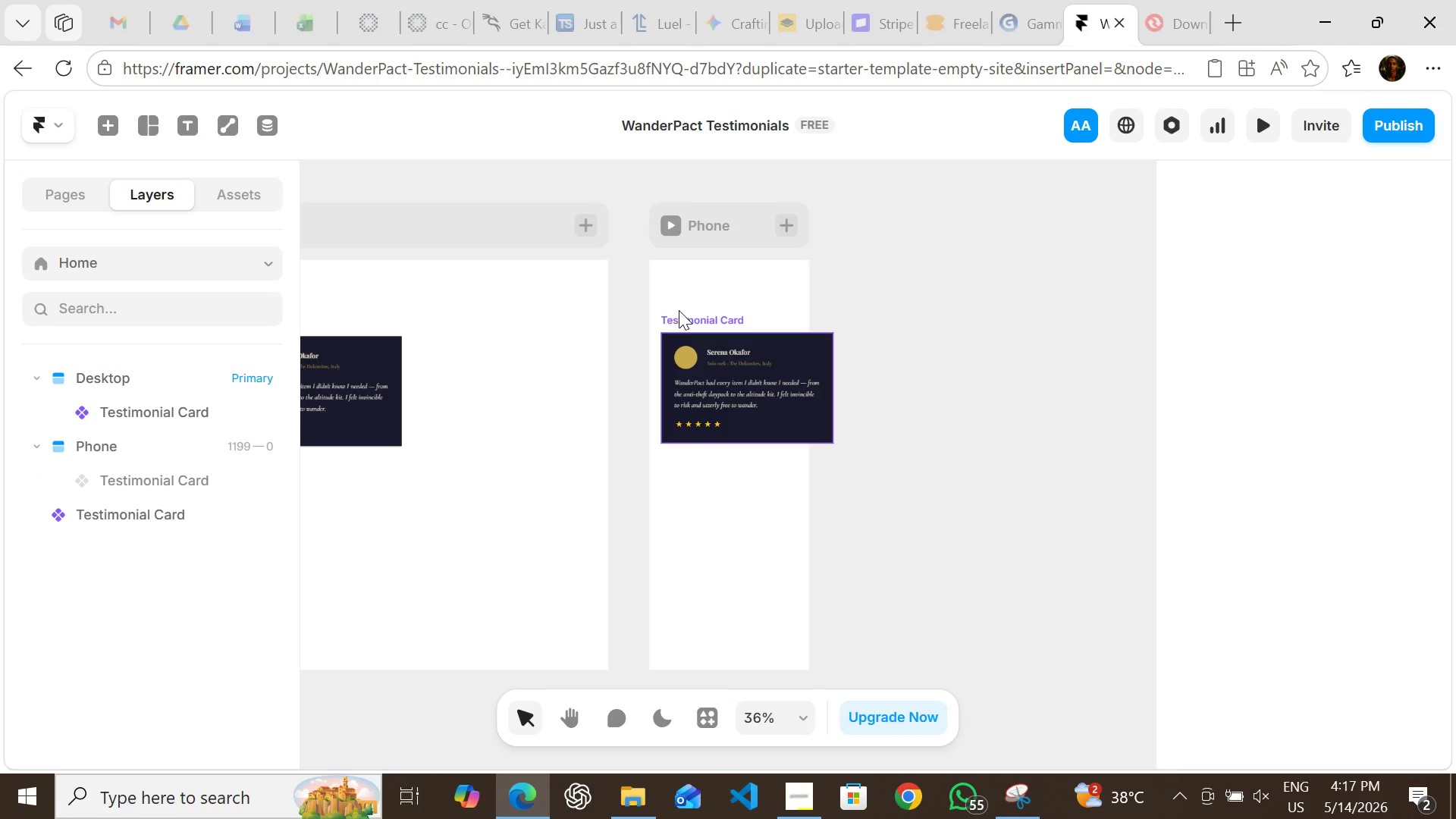 
left_click([679, 310])
 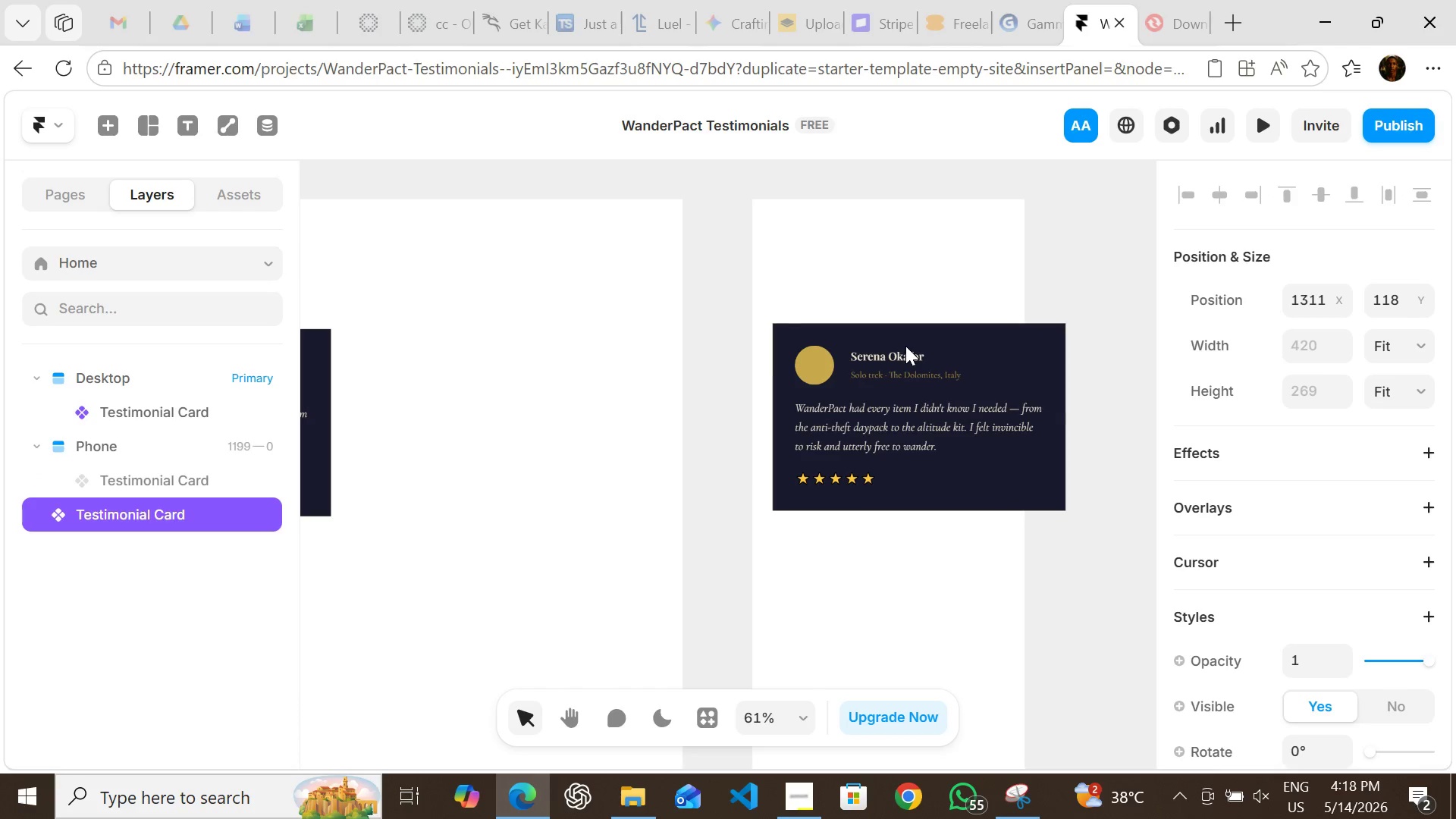 
left_click([885, 352])
 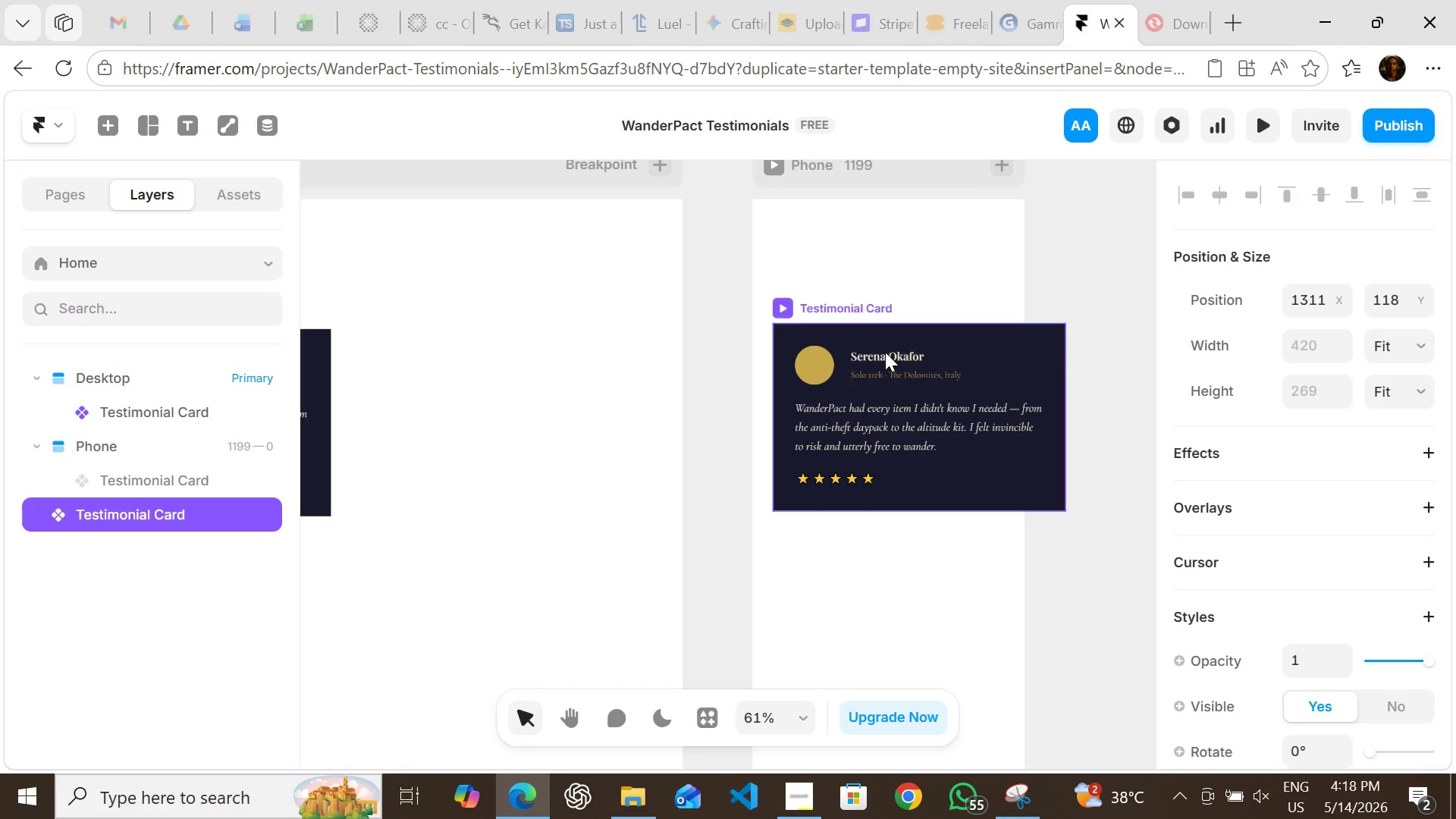 
double_click([885, 352])
 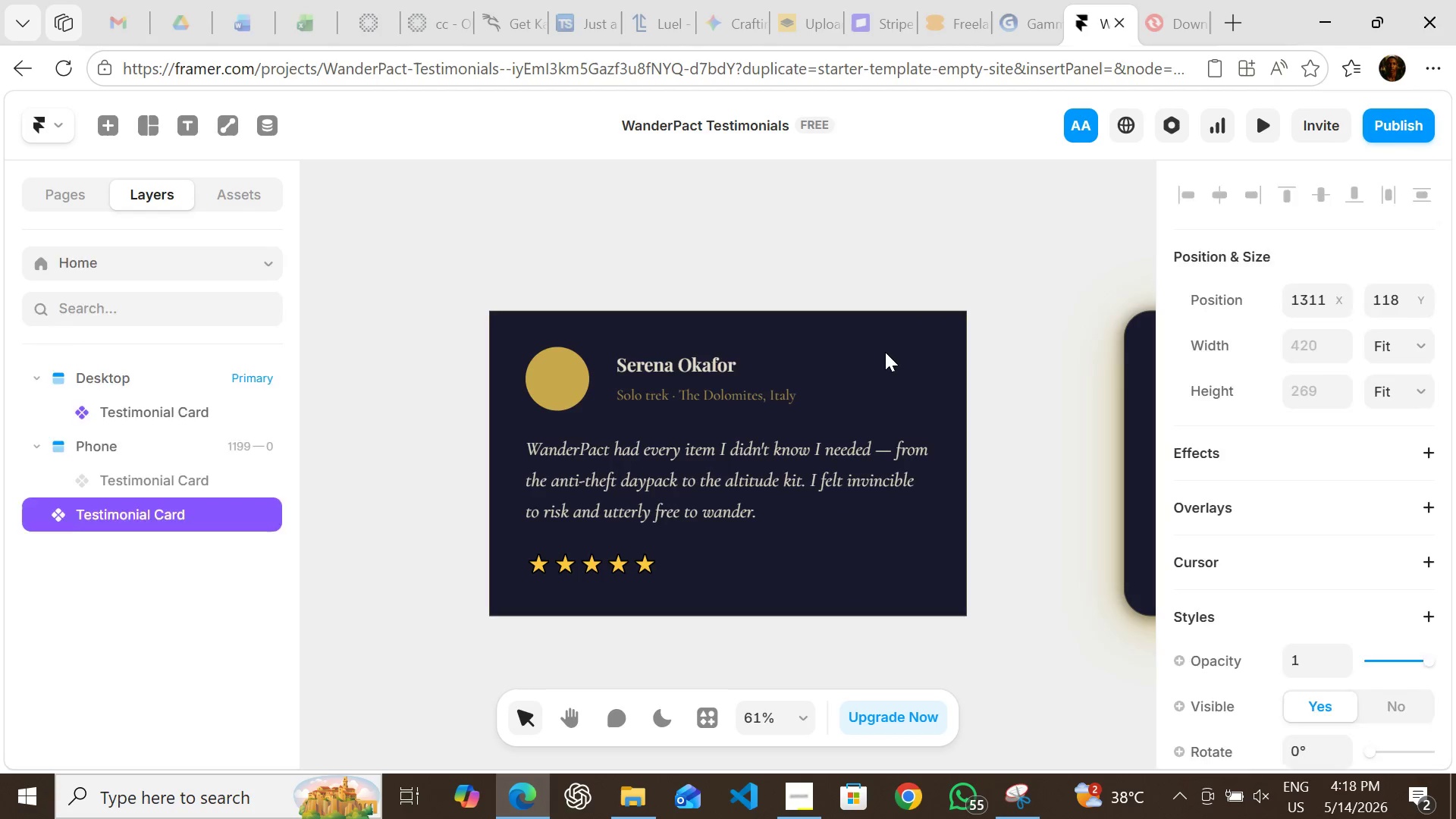 
triple_click([885, 352])
 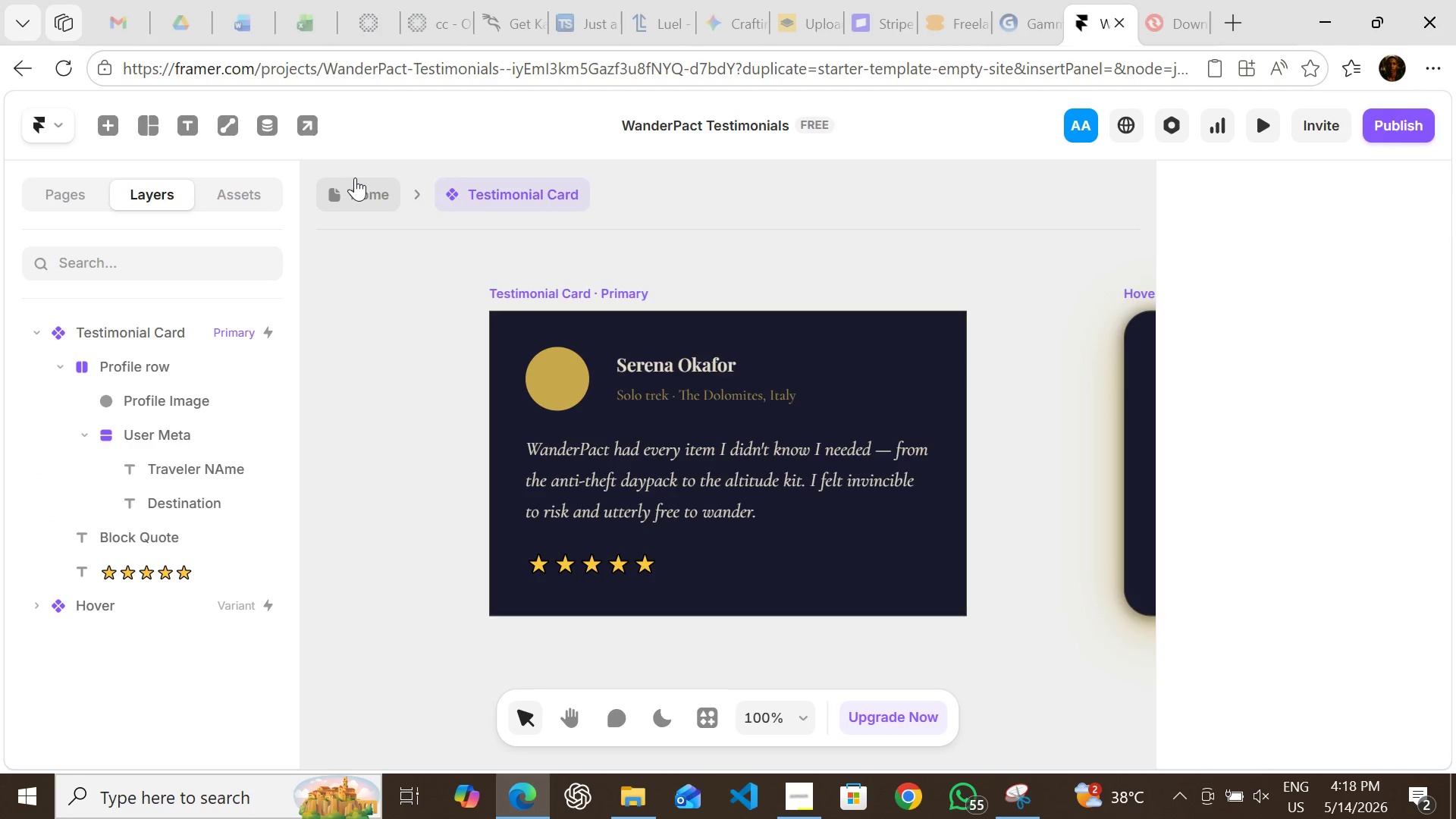 
left_click([355, 177])
 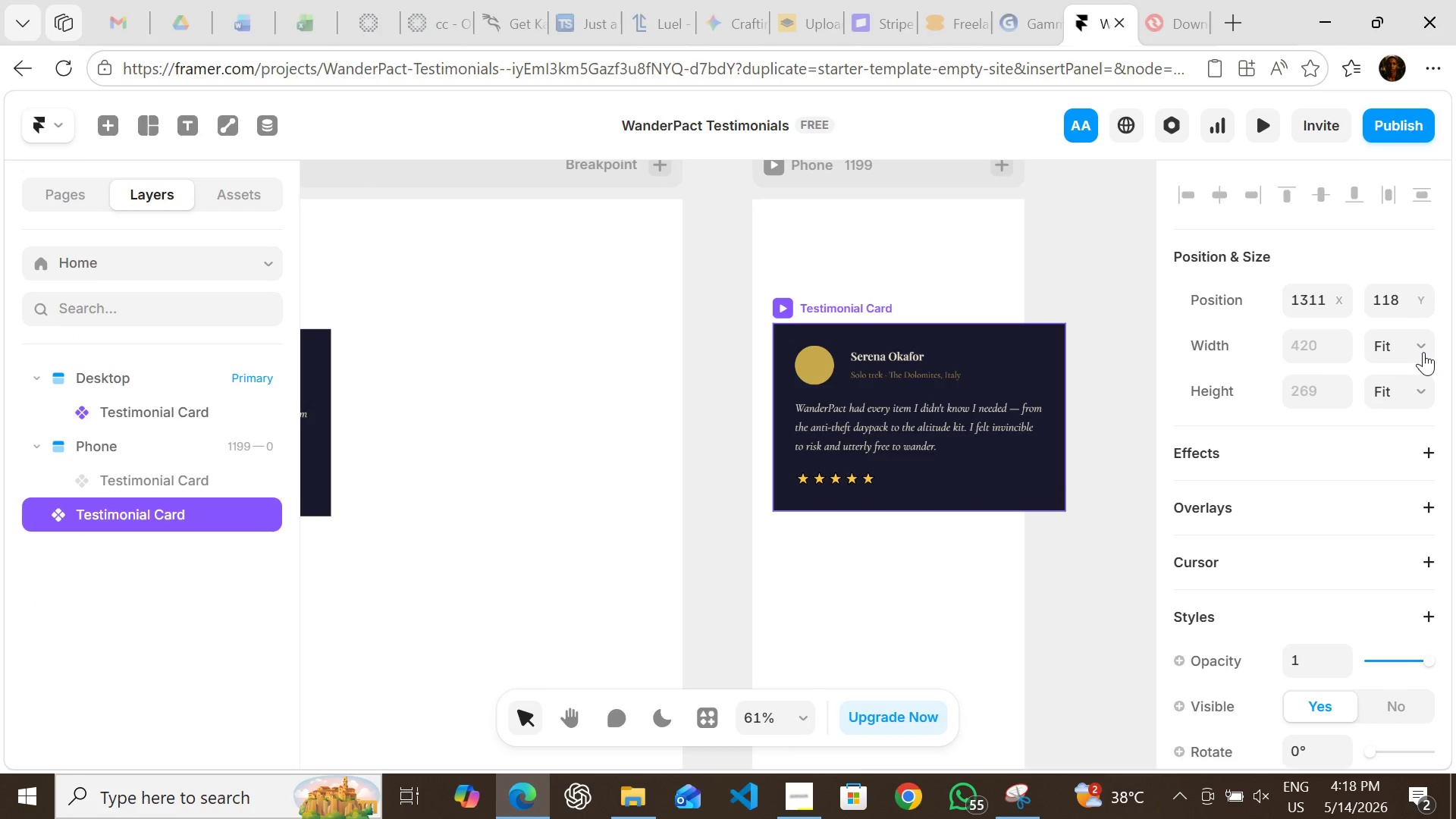 
left_click([1417, 341])
 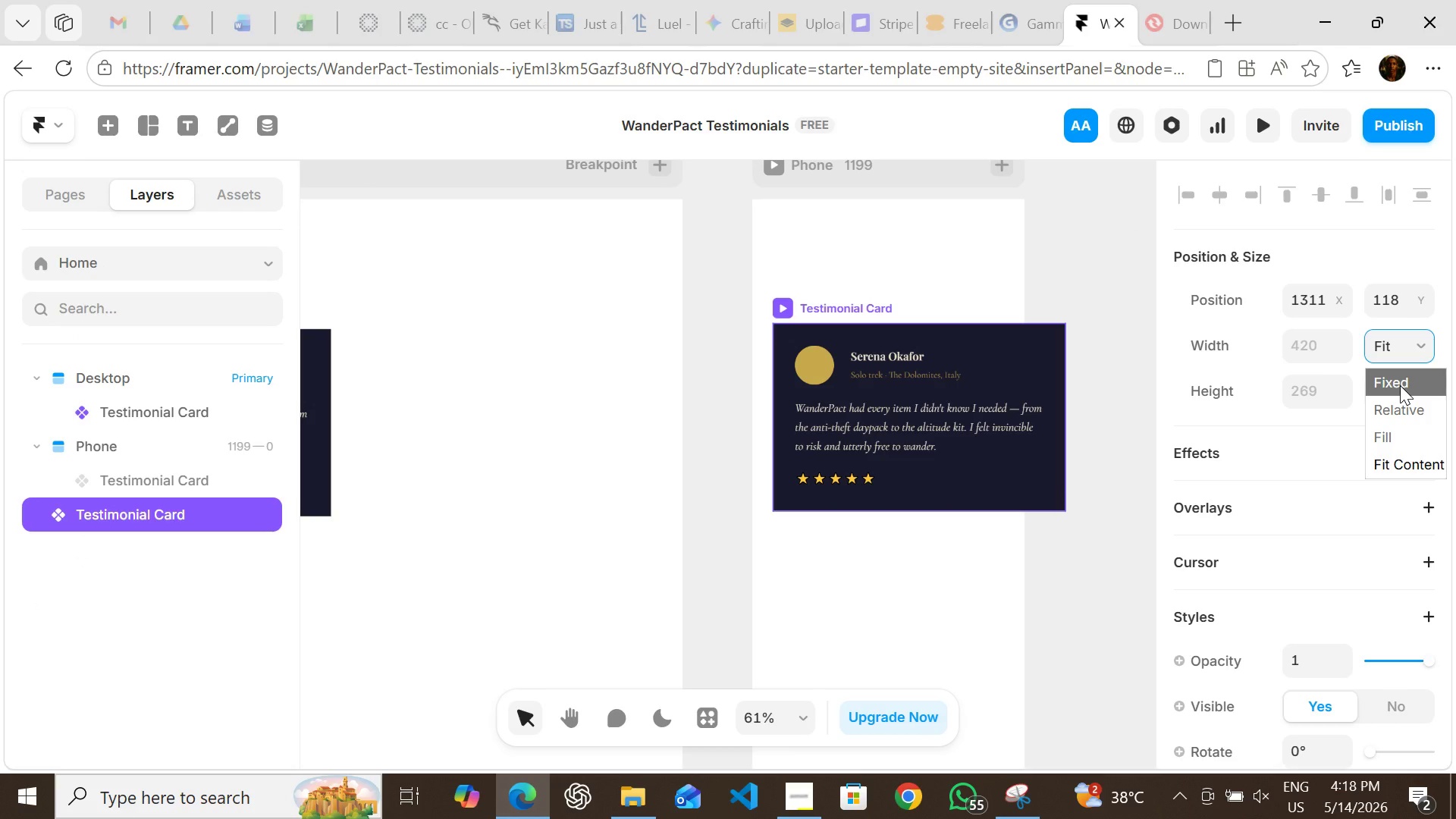 
left_click([1400, 385])
 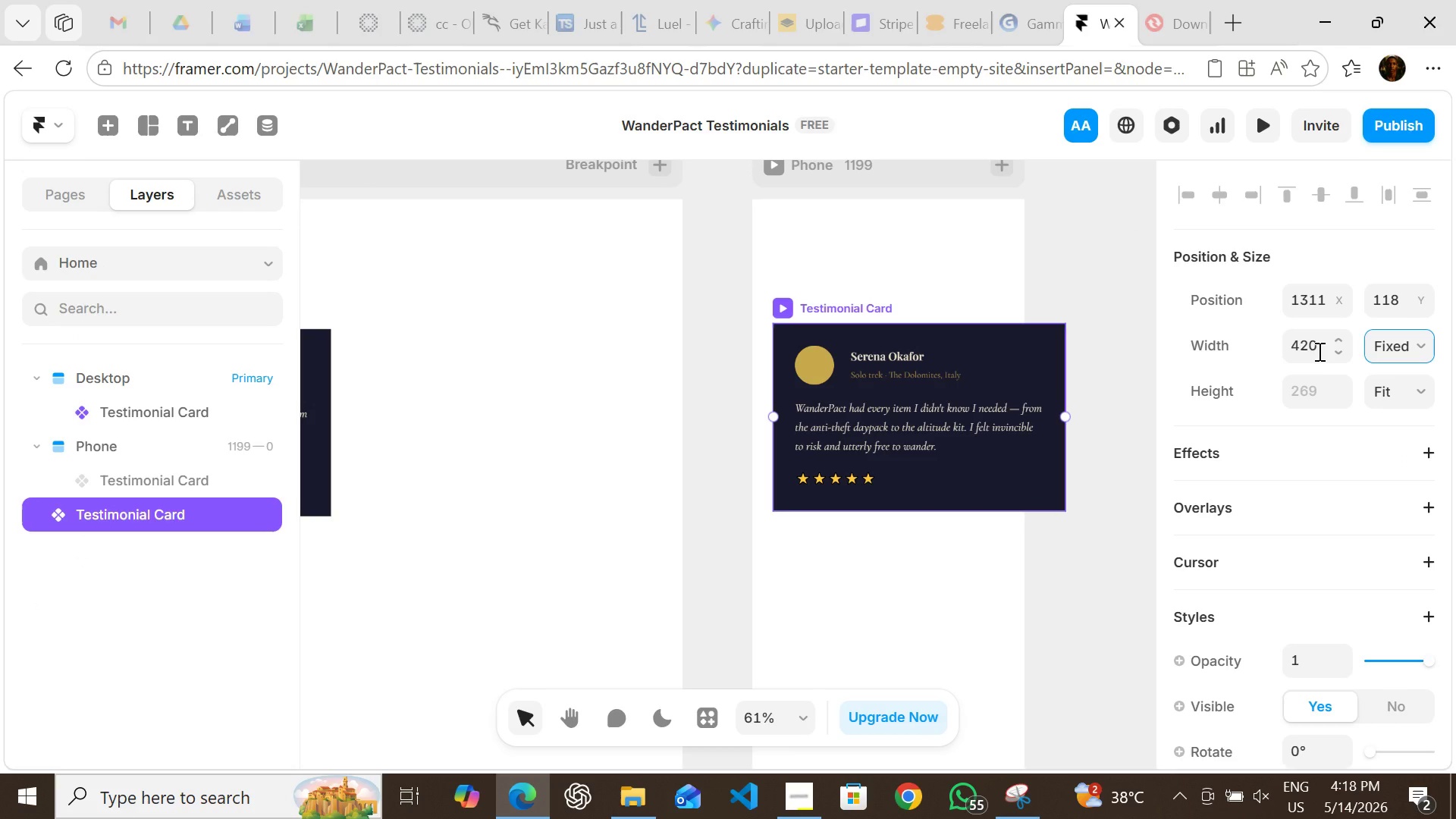 
left_click([1318, 351])
 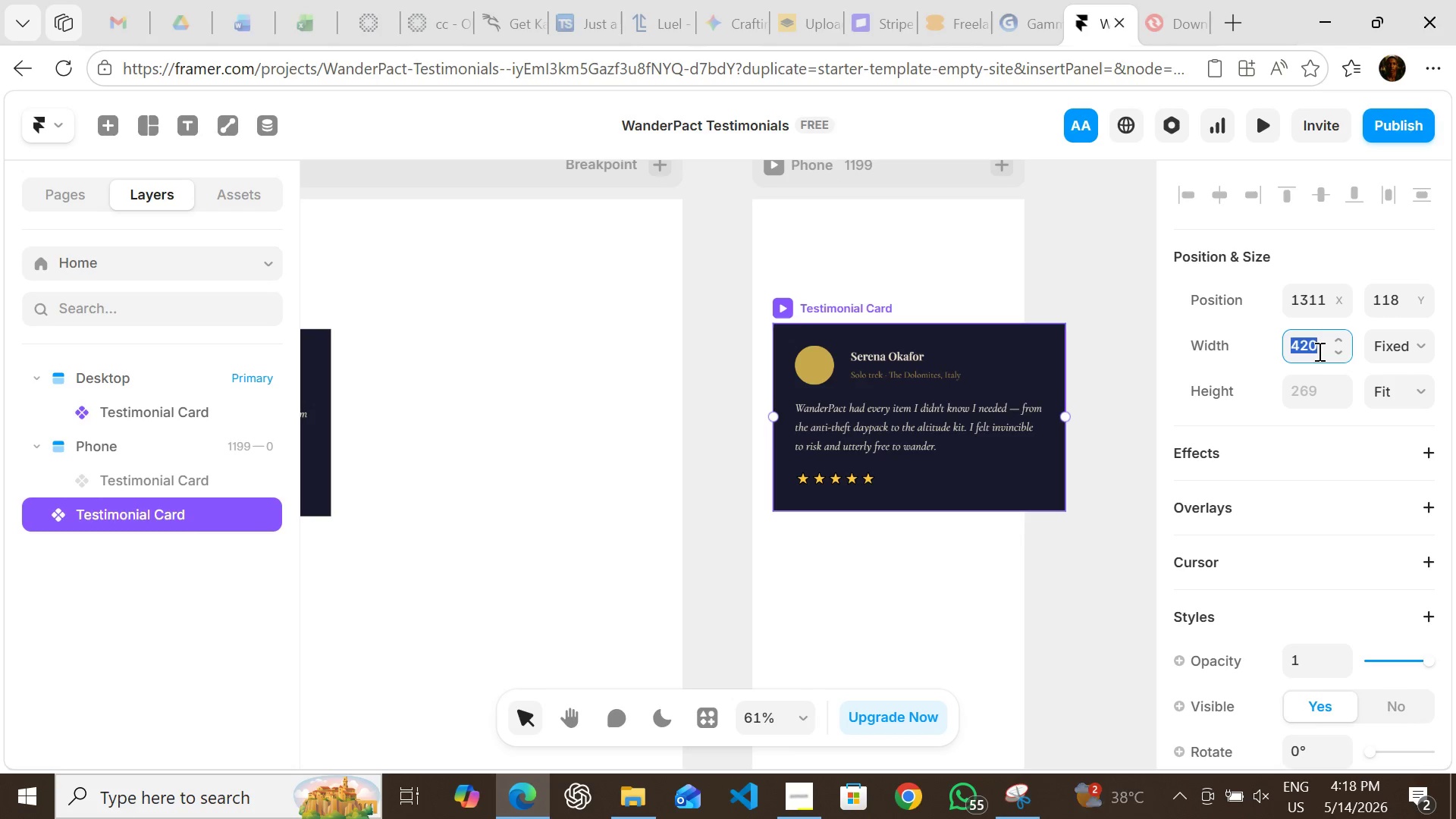 
type(200)
 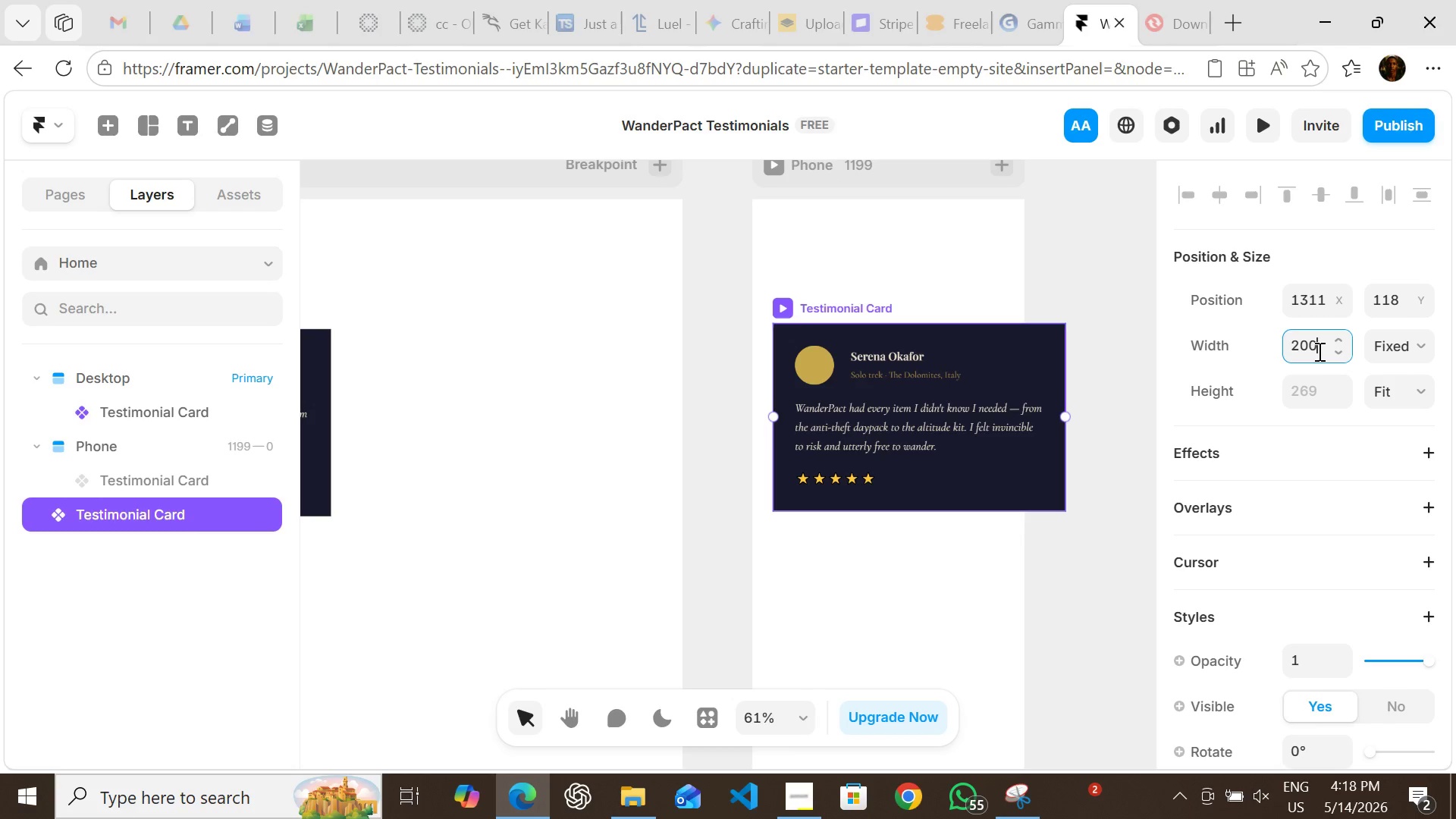 
key(Enter)
 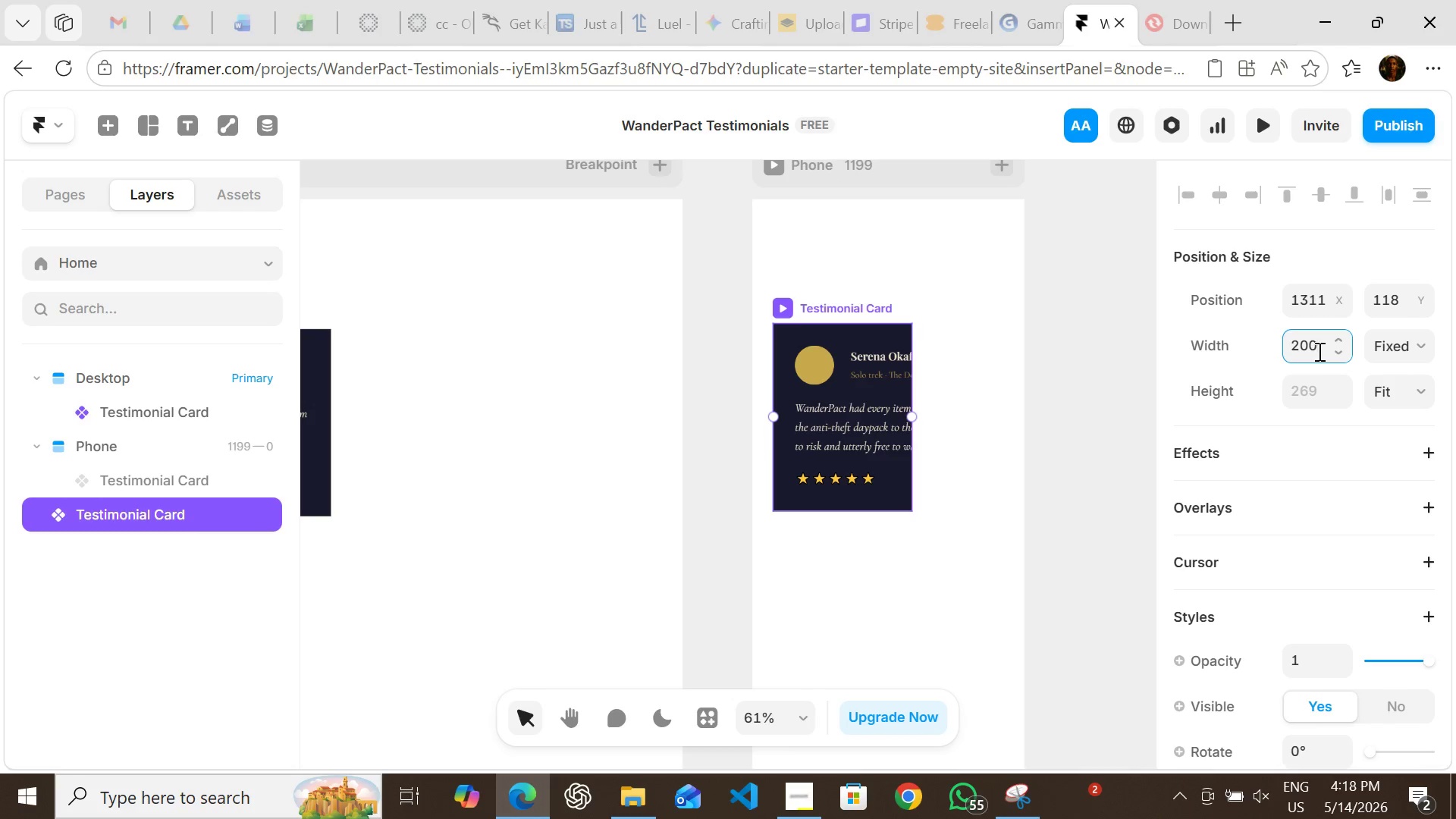 
key(Control+Z)
 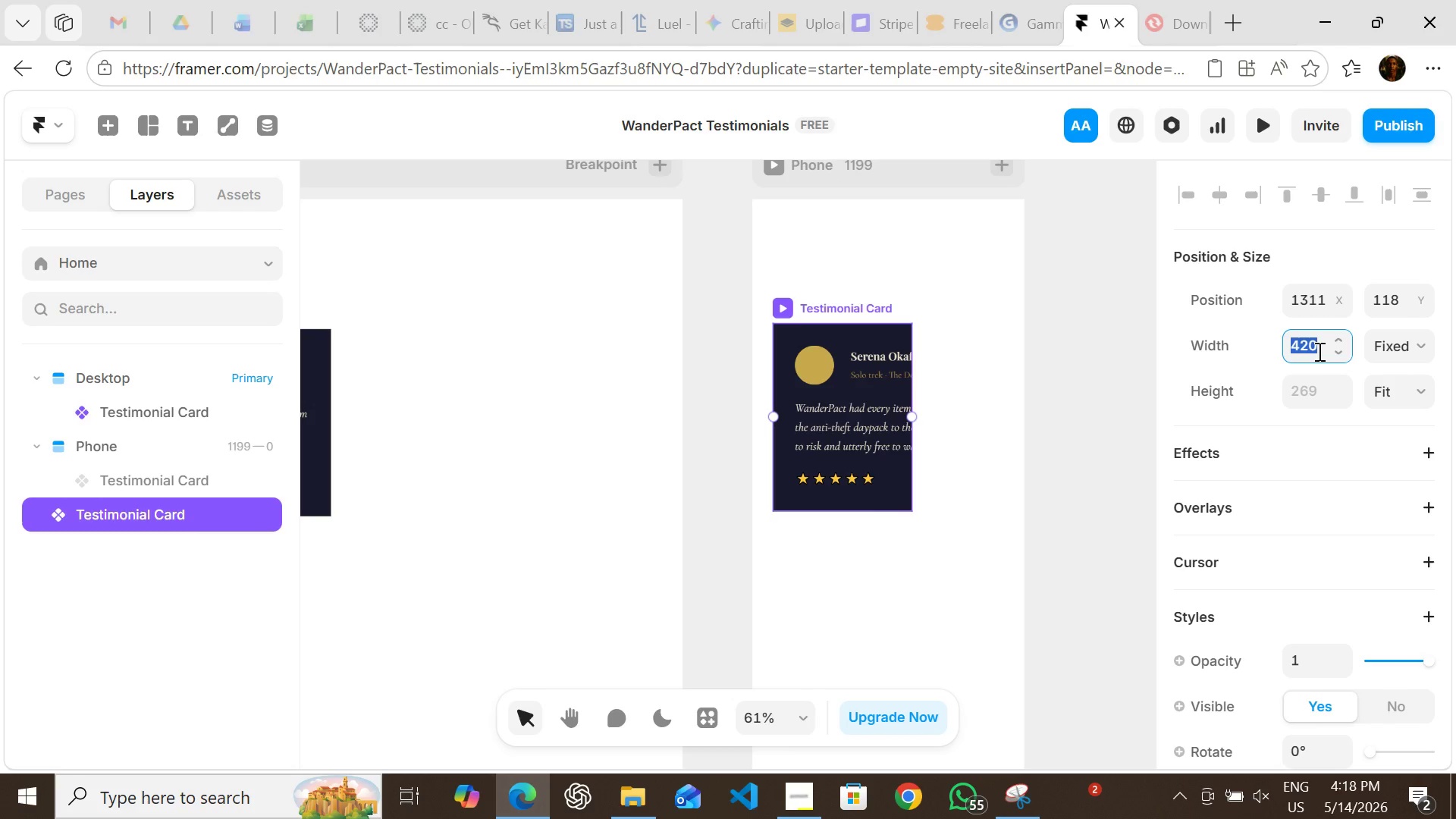 
key(Enter)
 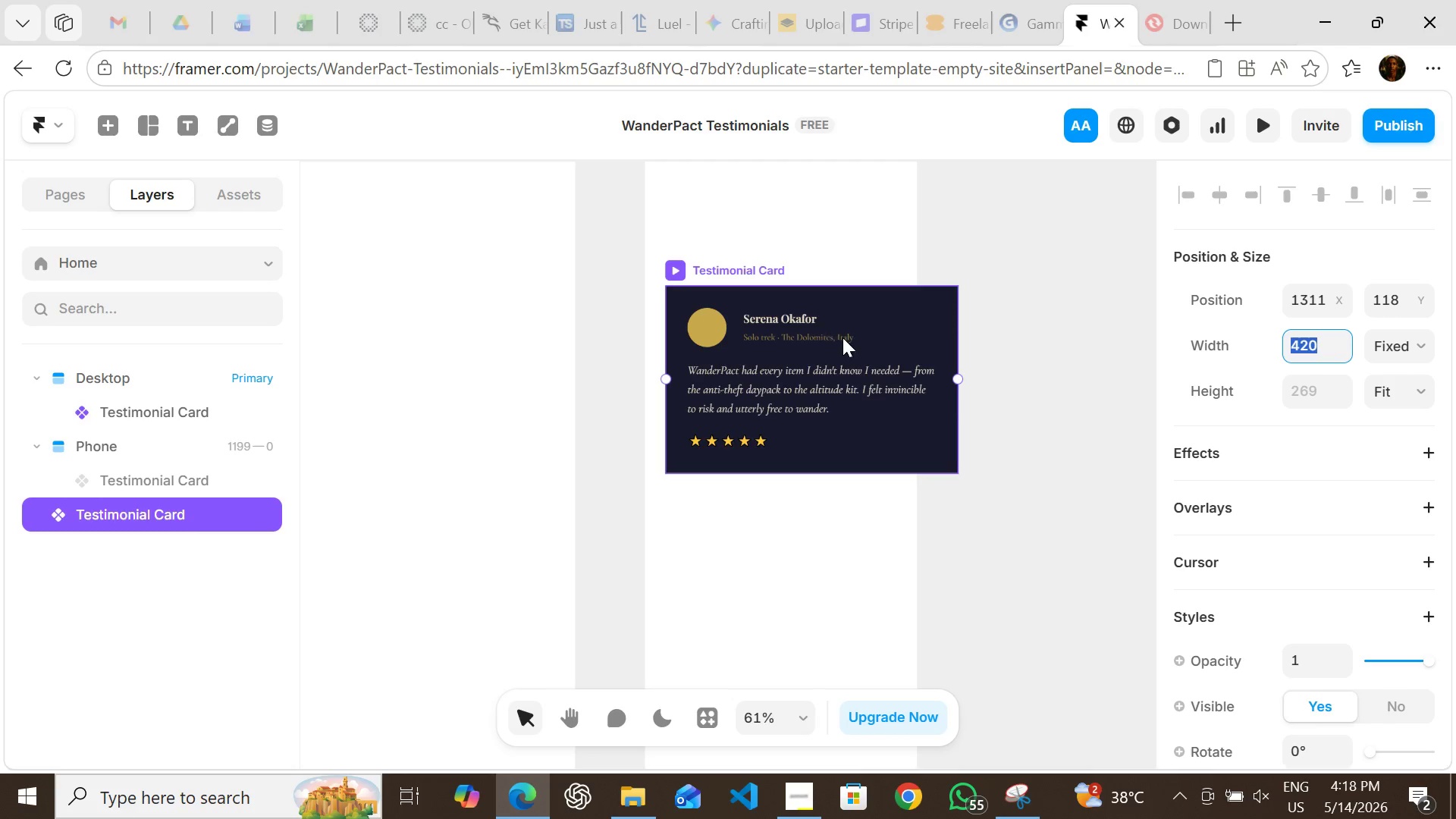 
wait(5.97)
 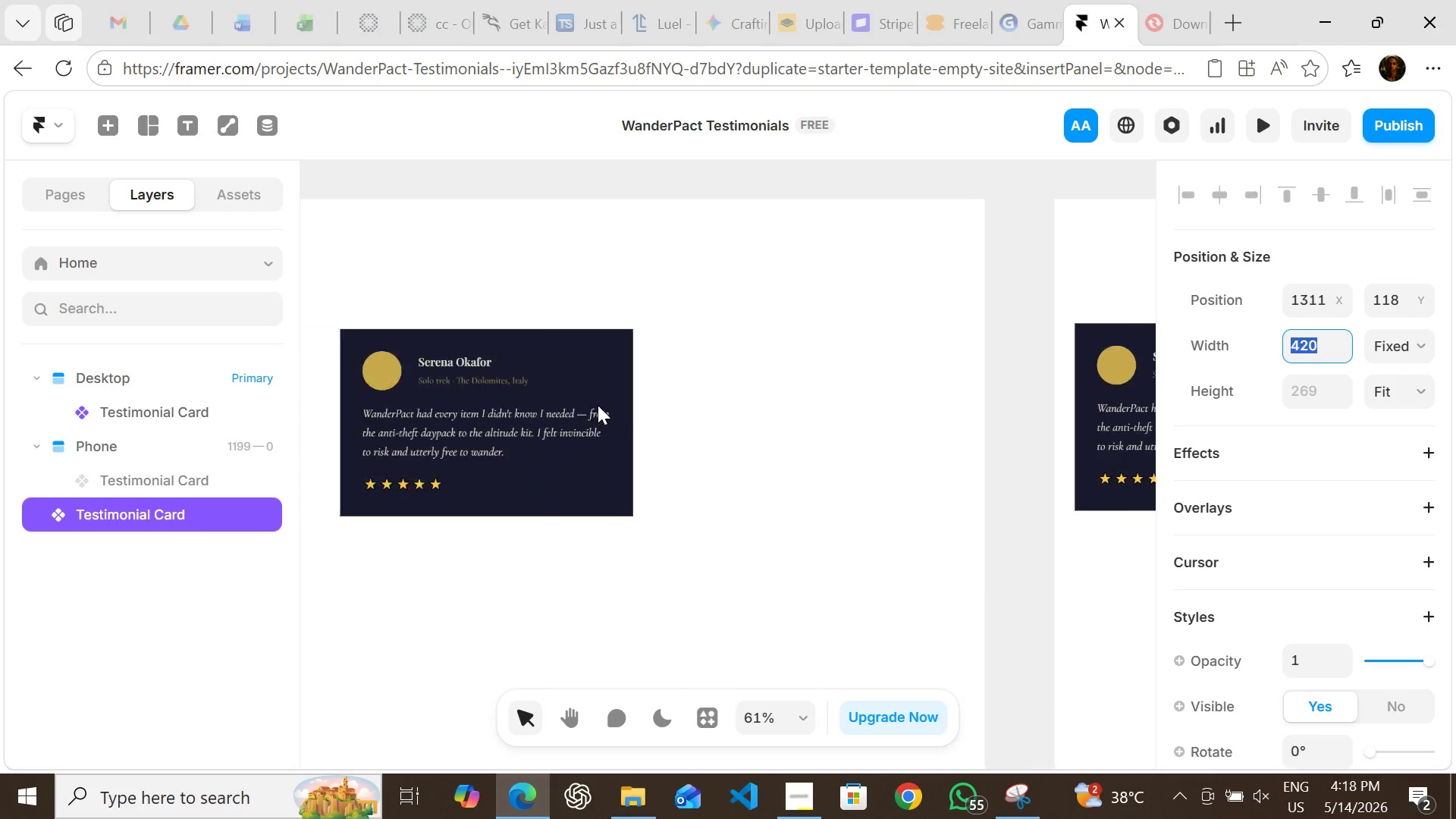 
left_click([904, 333])
 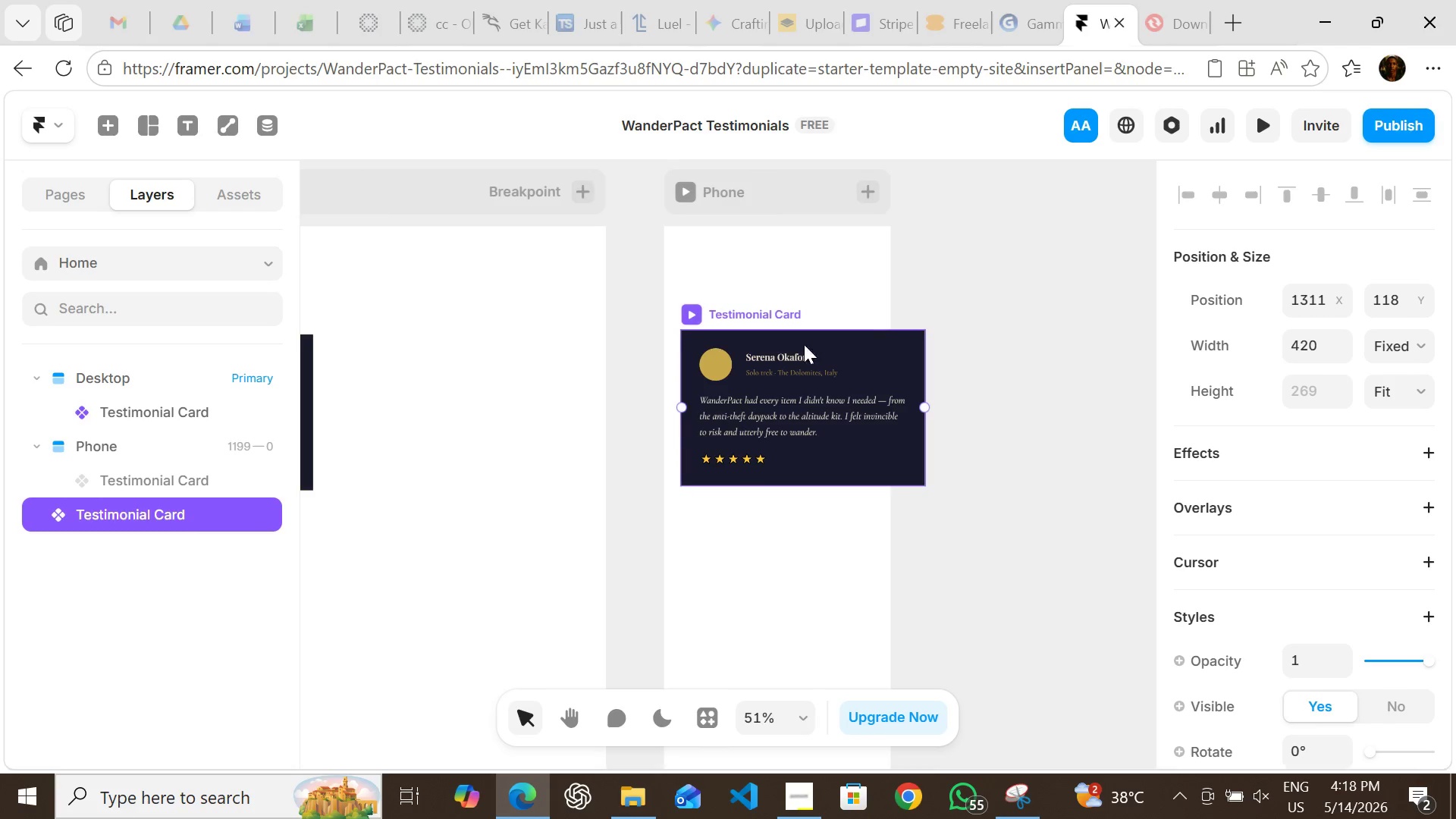 
left_click([855, 351])
 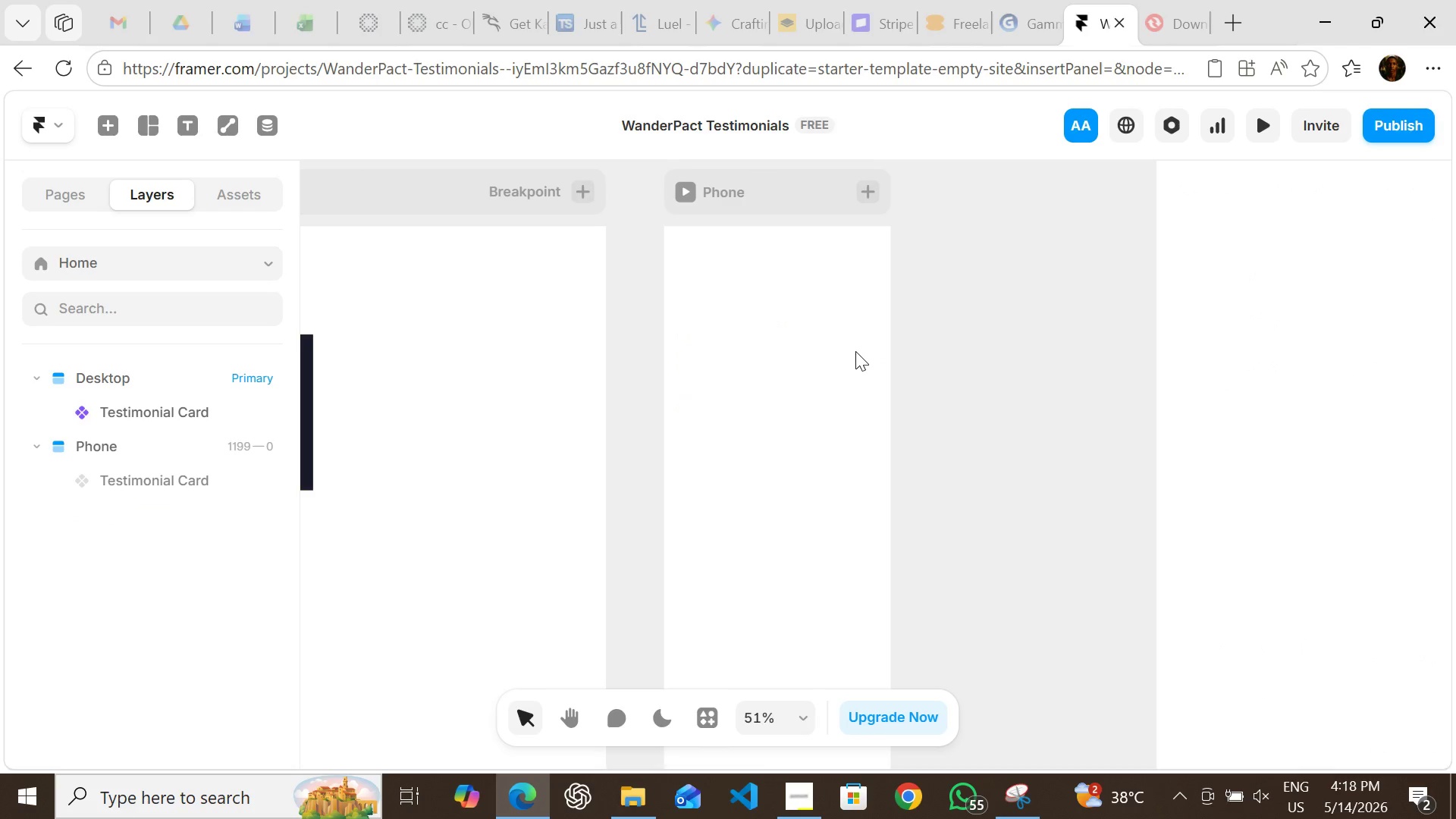 
key(Delete)
 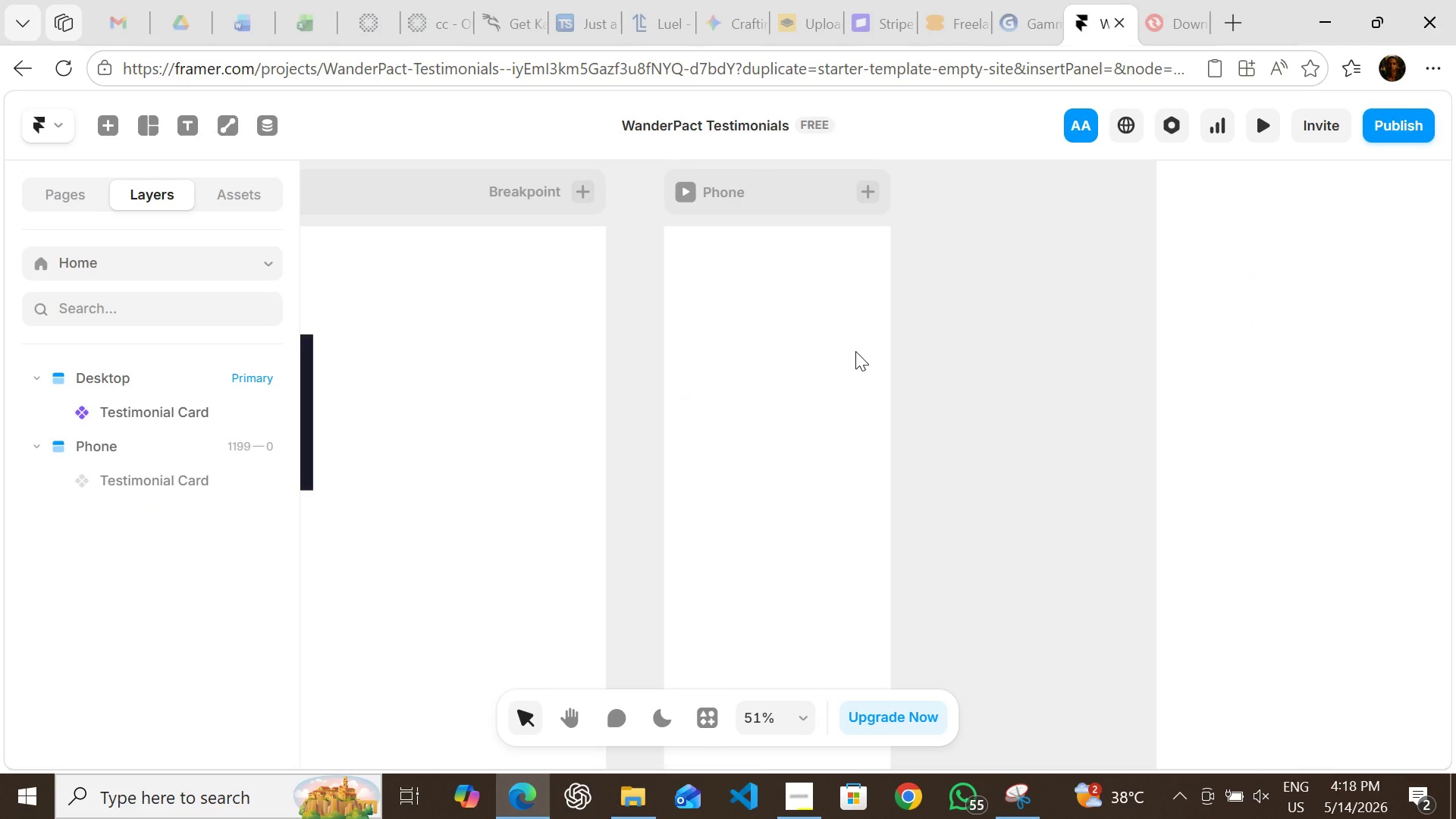 
key(Delete)
 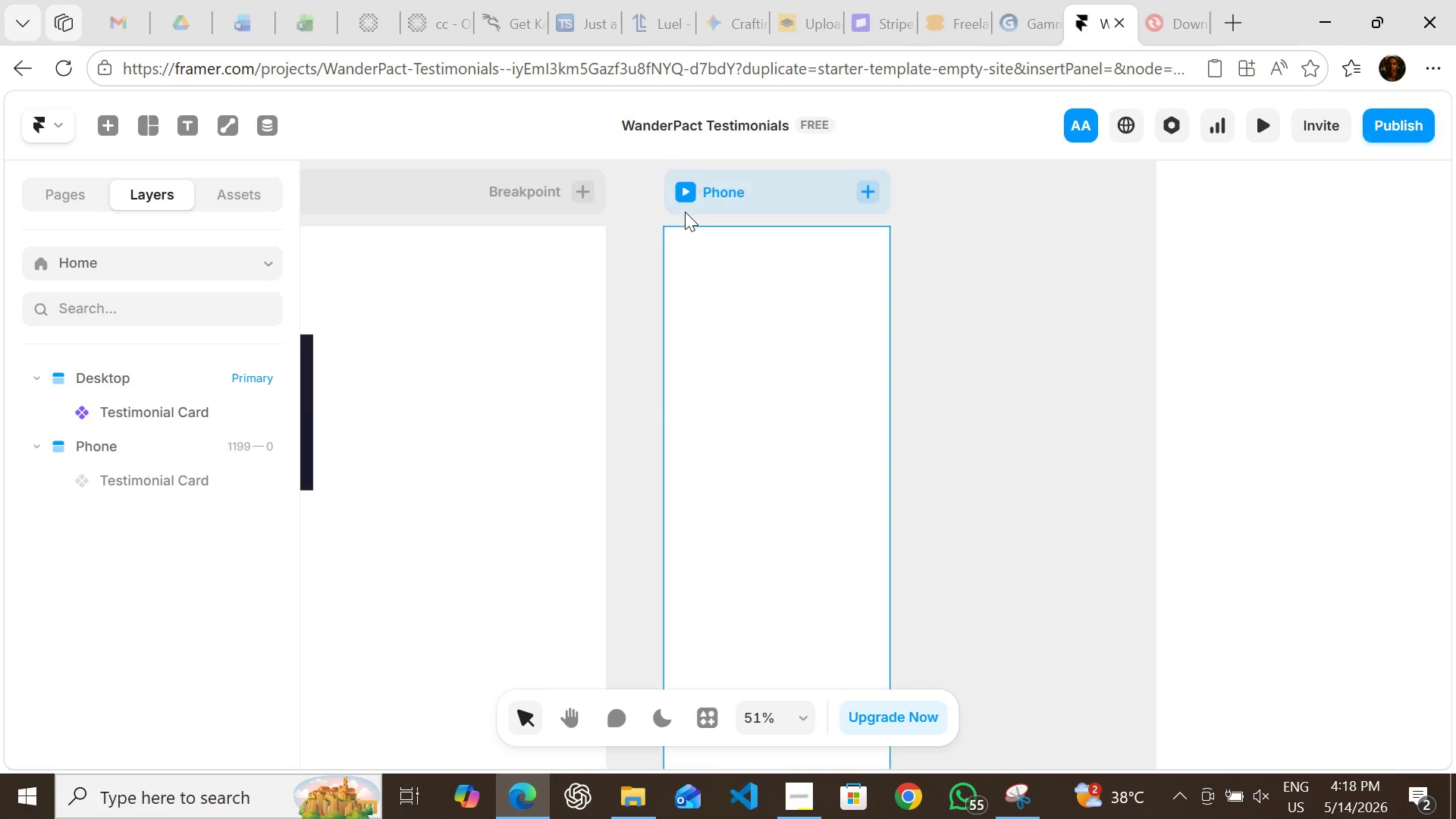 
left_click([686, 209])
 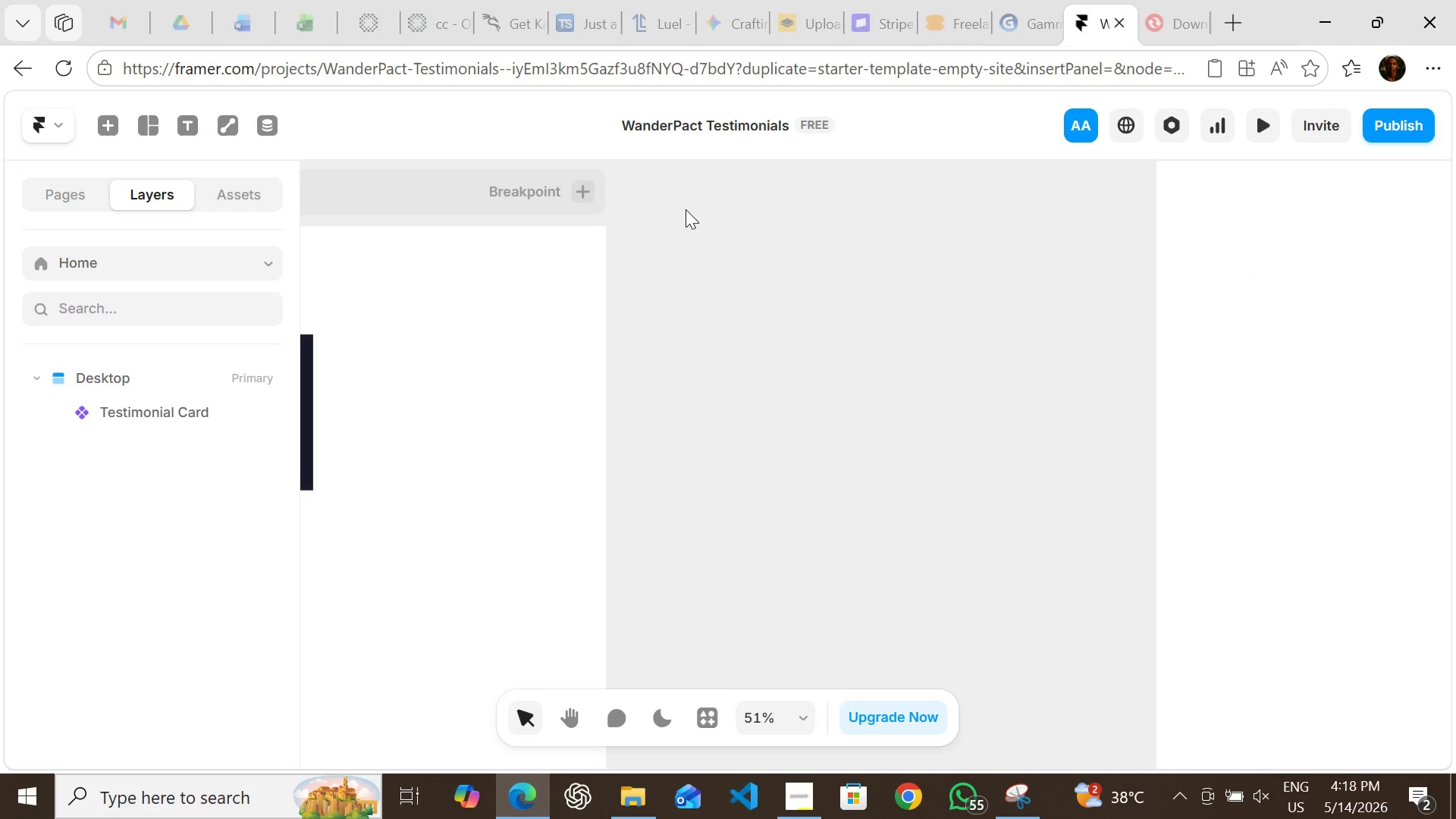 
key(Delete)
 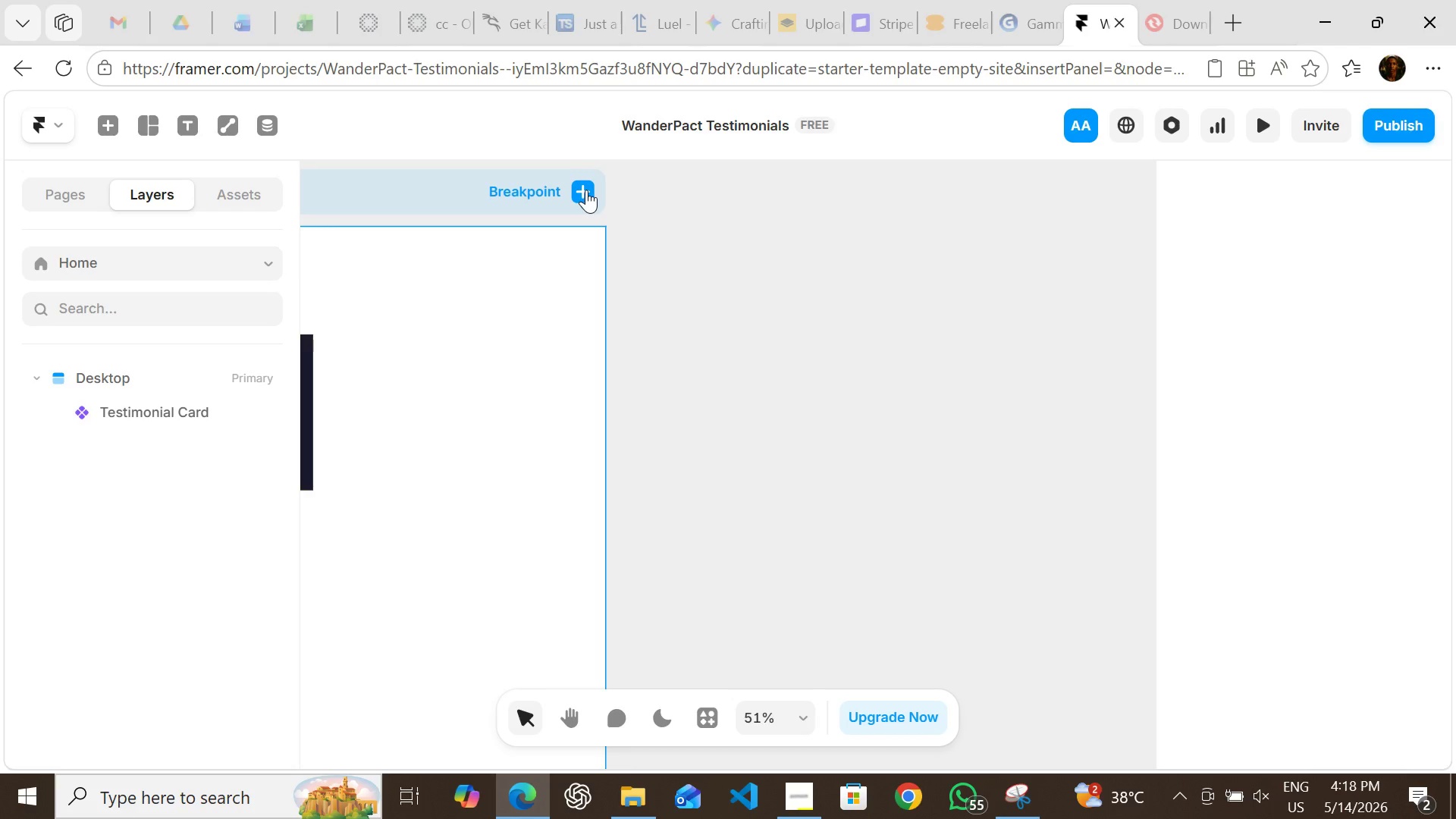 
left_click([586, 190])
 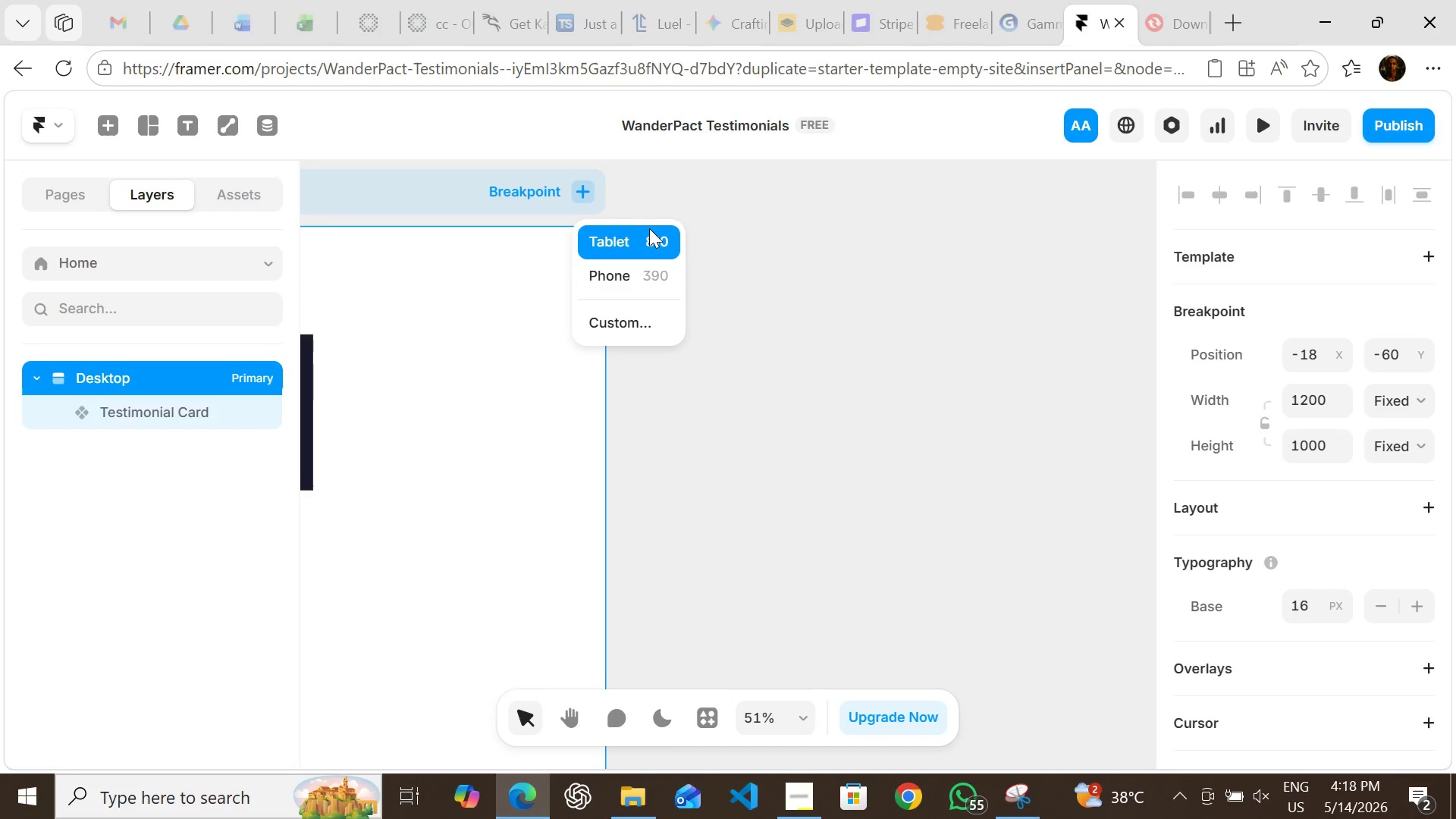 
left_click([651, 231])
 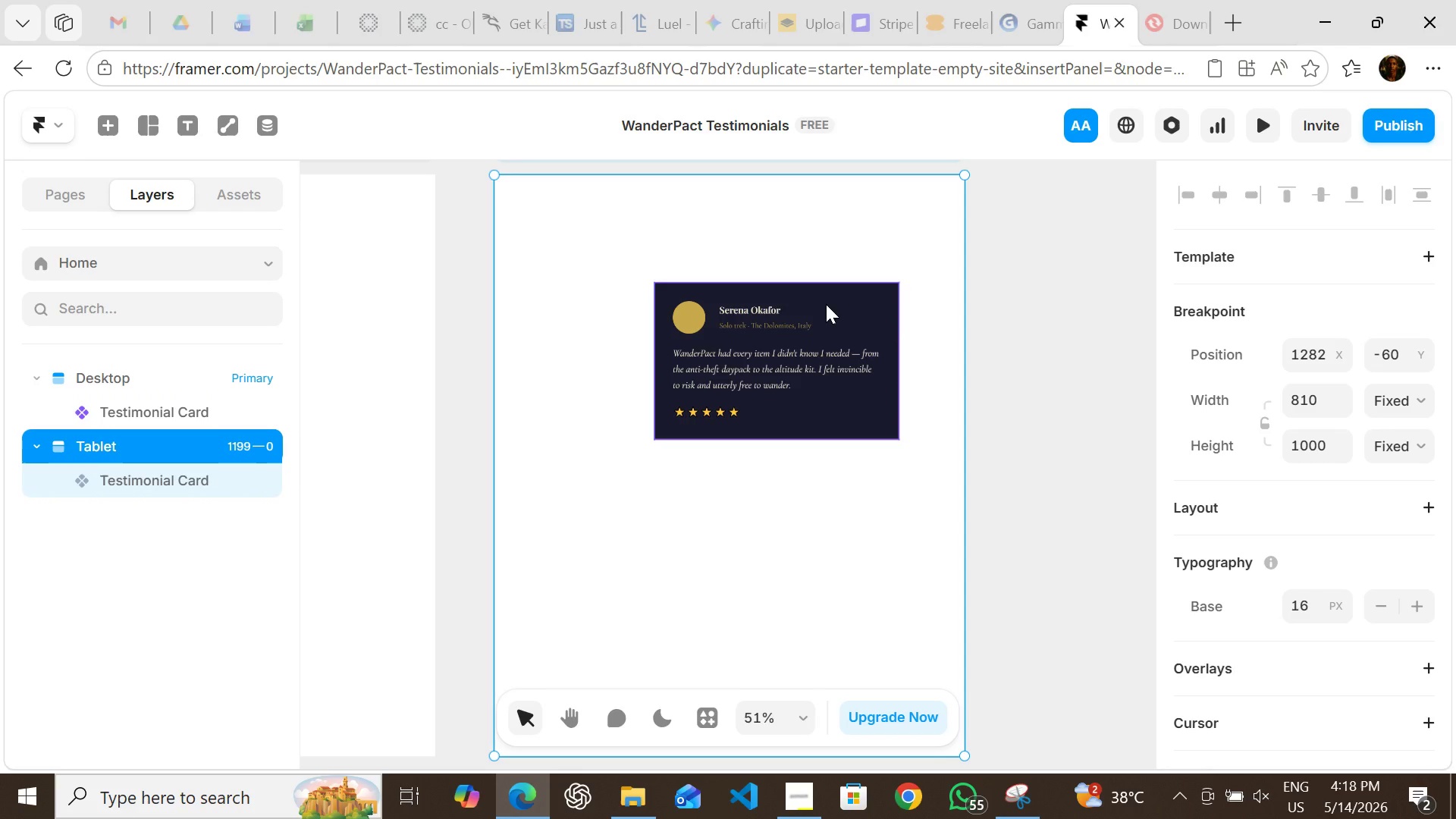 
left_click_drag(start_coordinate=[826, 304], to_coordinate=[767, 307])
 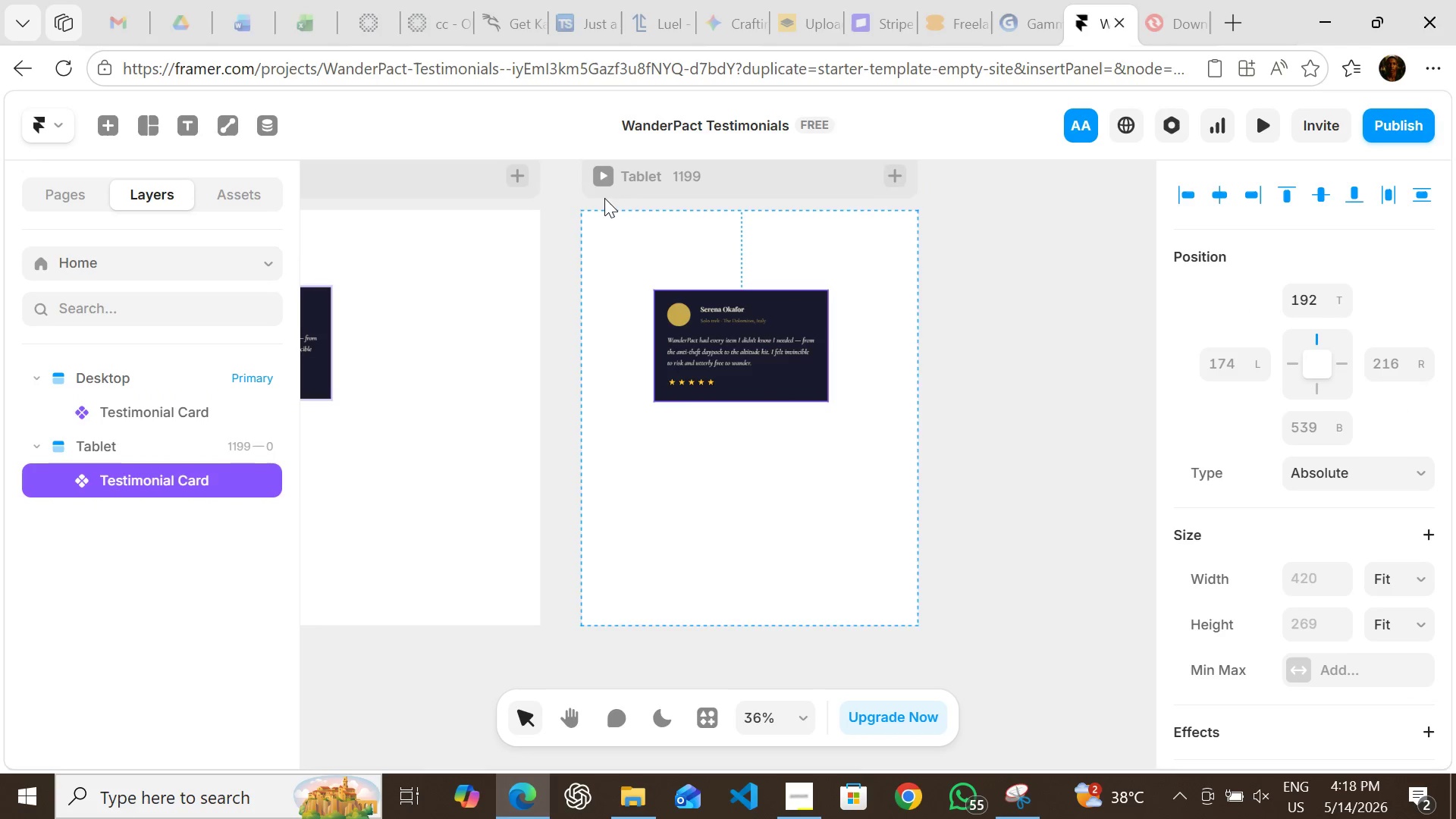 
left_click([607, 184])
 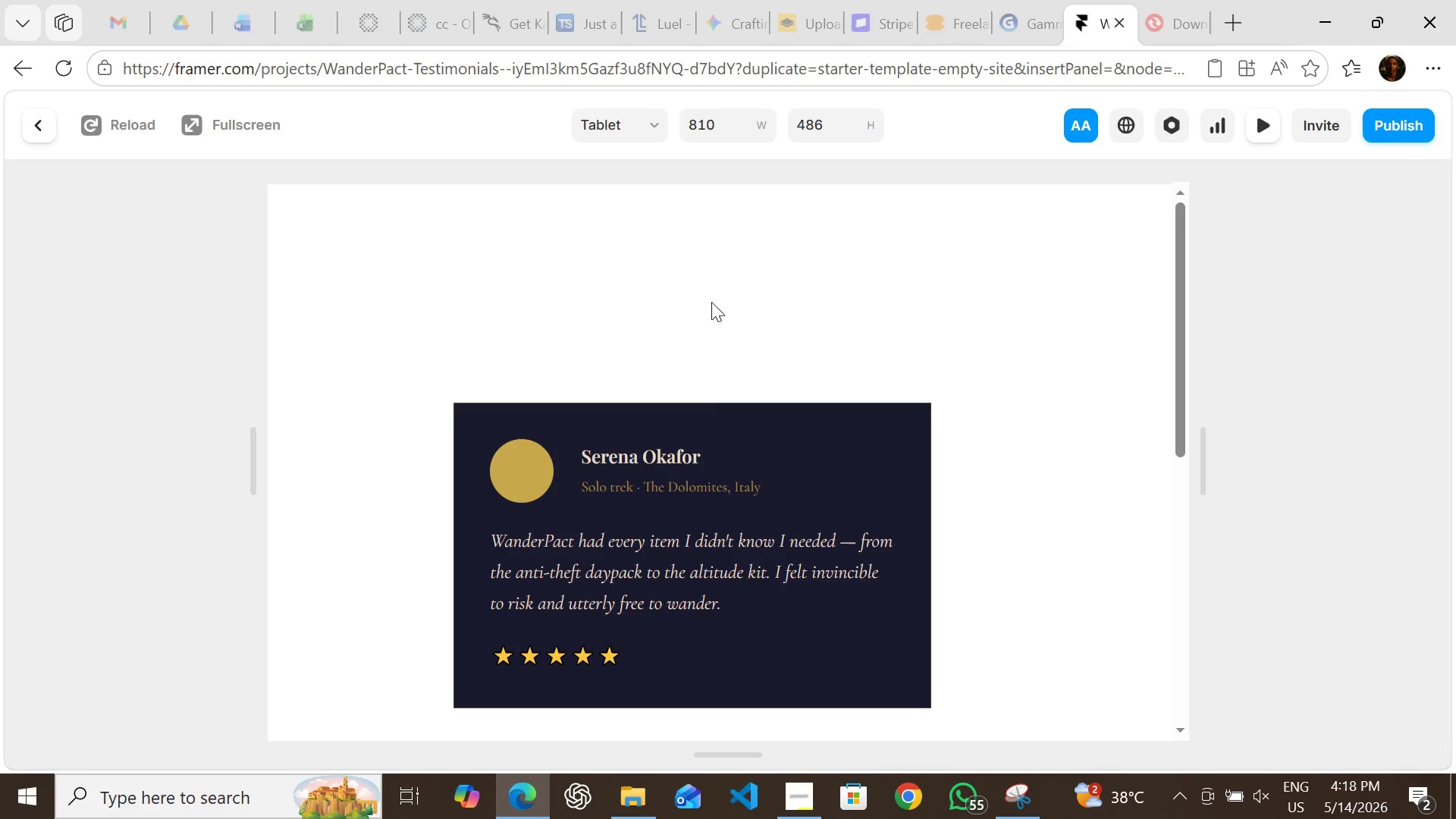 
left_click([640, 113])
 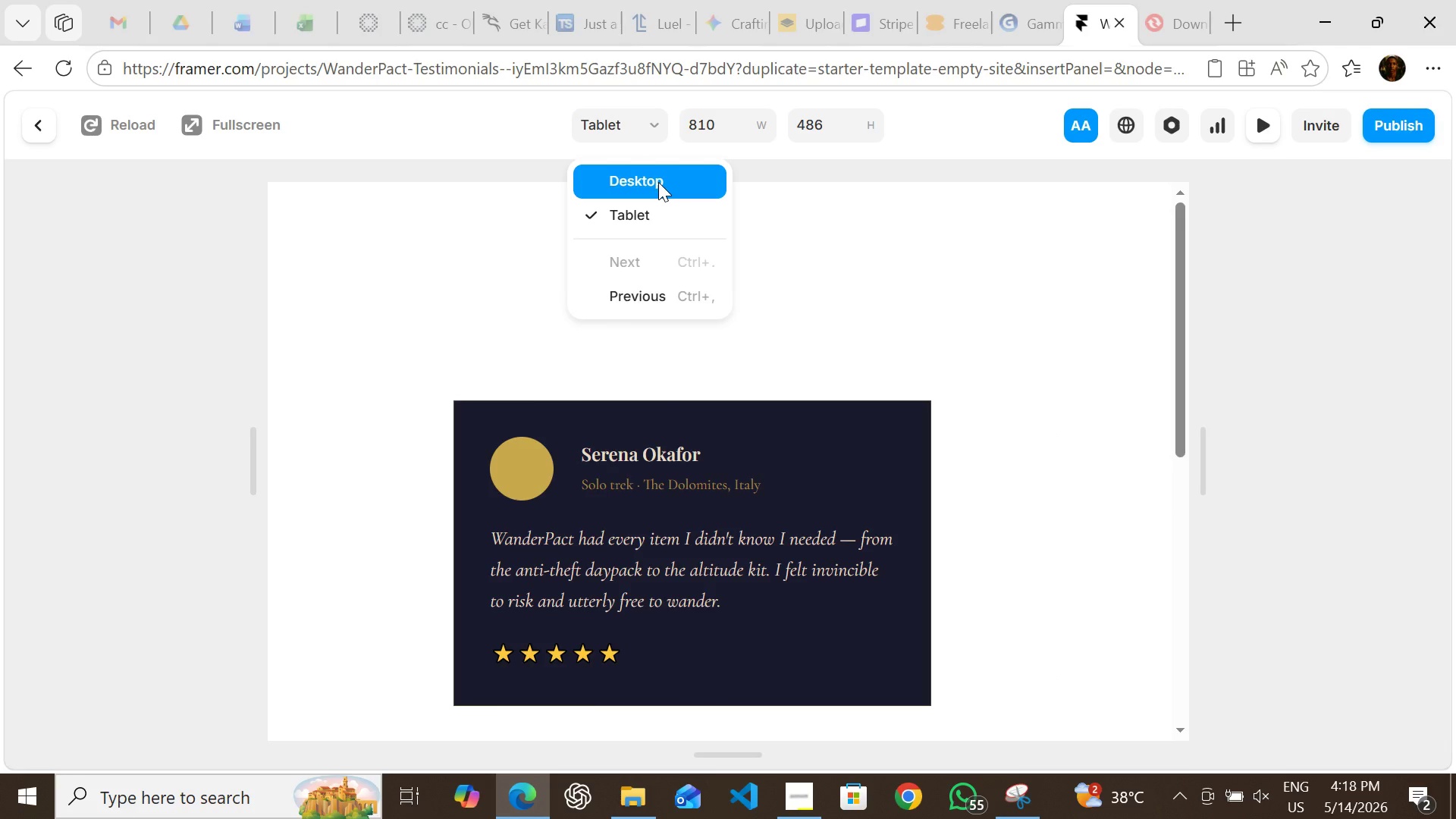 
left_click([658, 182])
 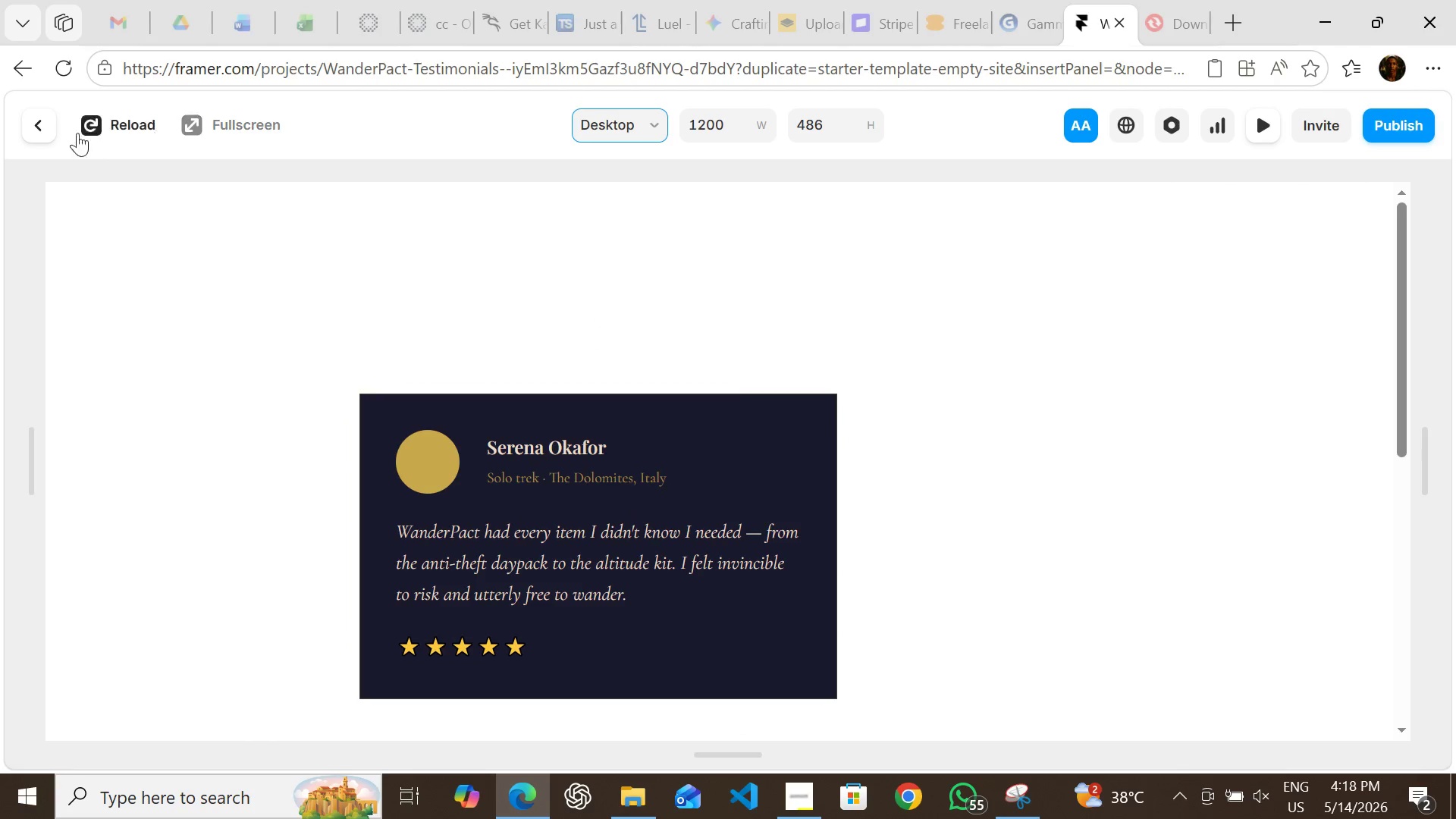 
left_click([53, 118])
 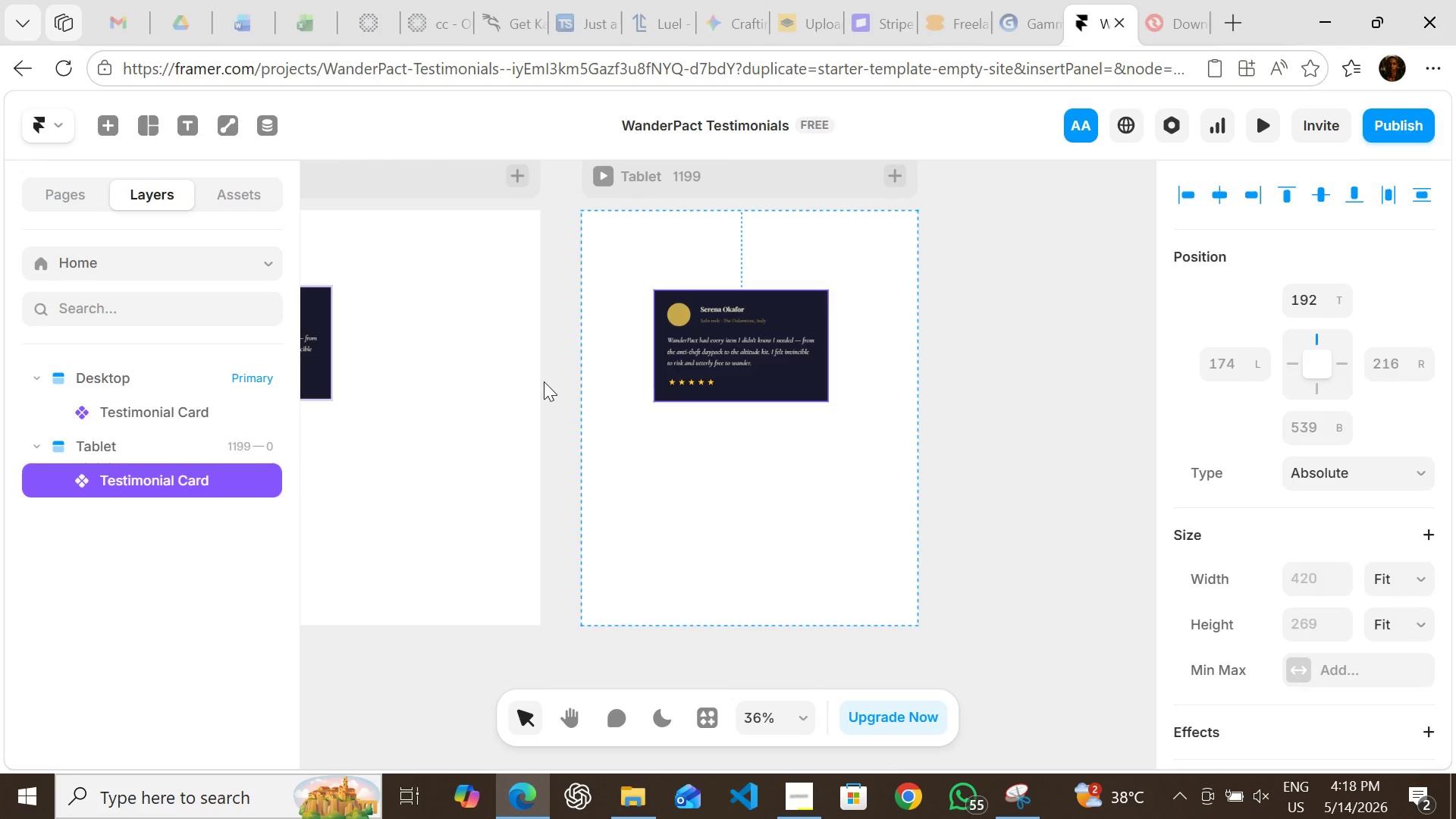 
left_click([544, 381])
 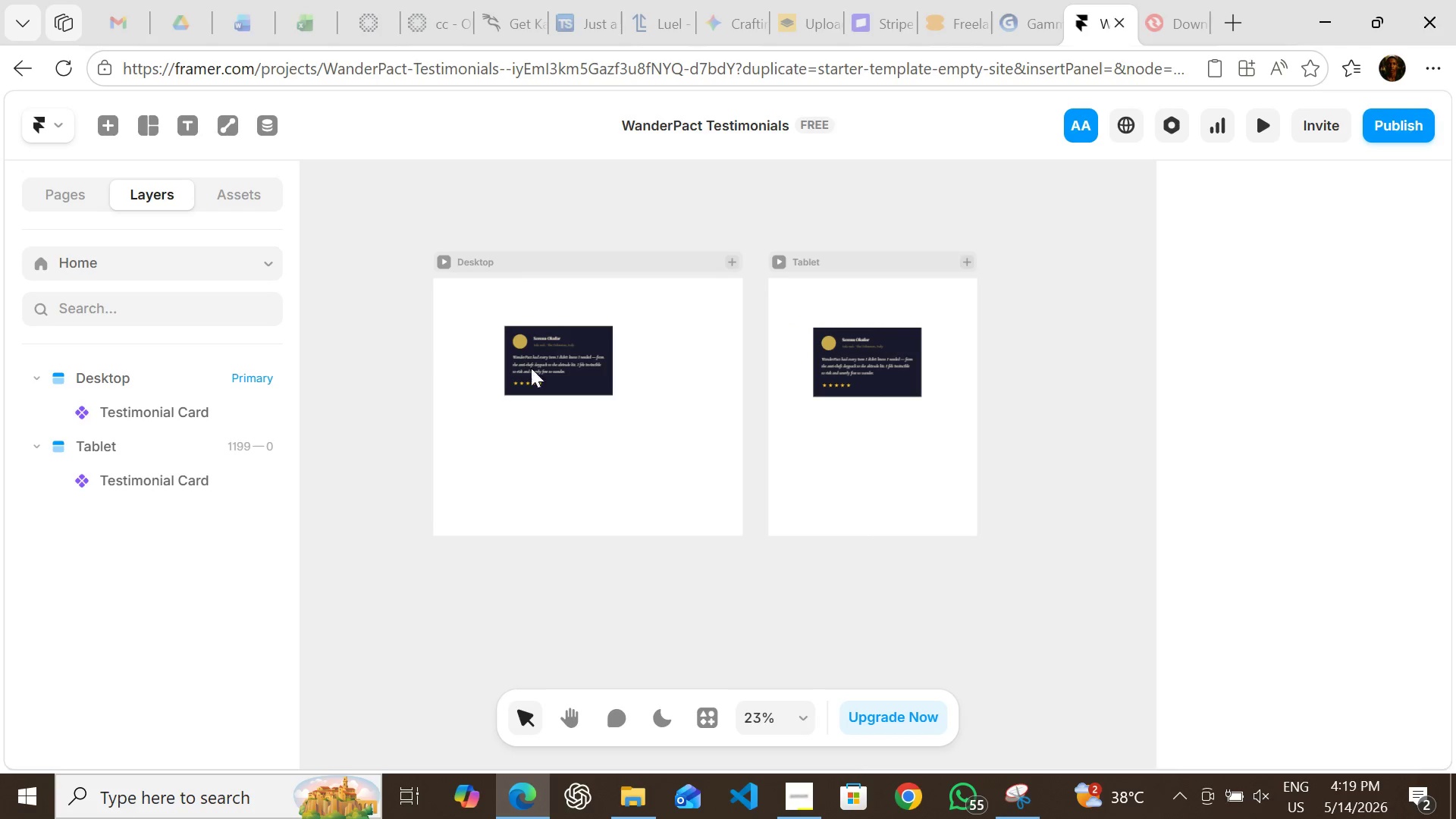 
left_click([582, 363])
 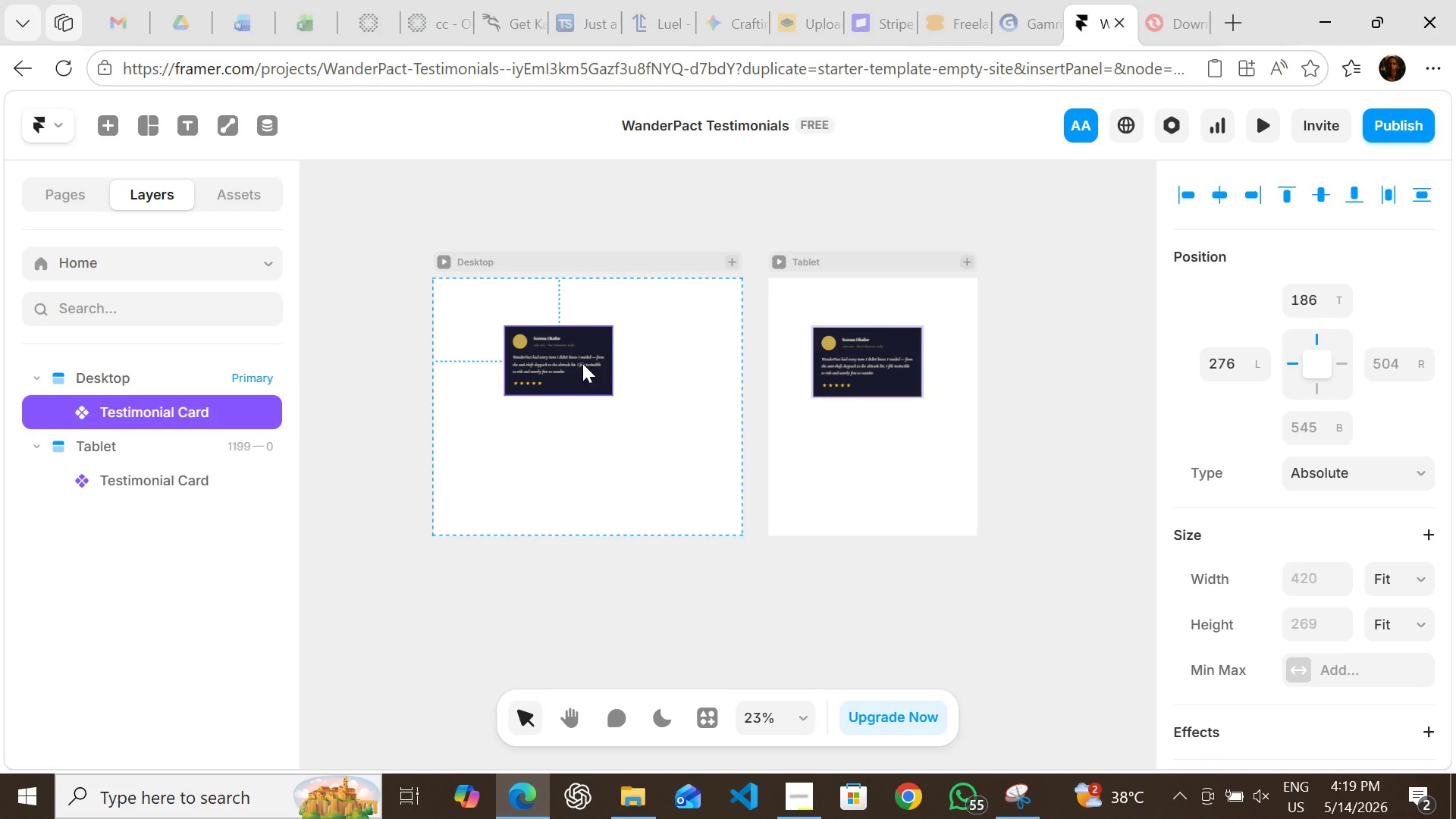 
left_click_drag(start_coordinate=[582, 363], to_coordinate=[617, 383])
 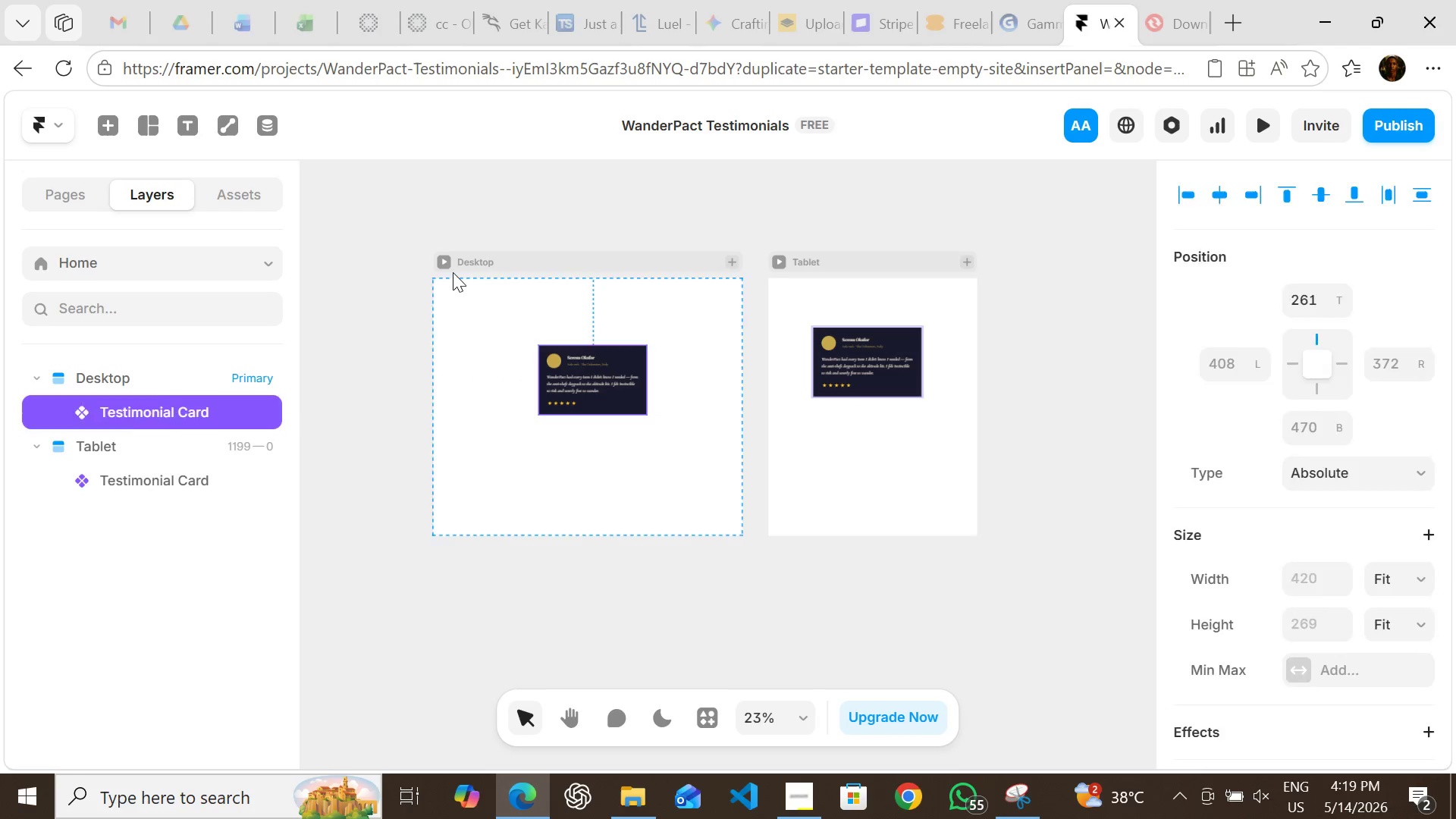 
left_click([453, 272])
 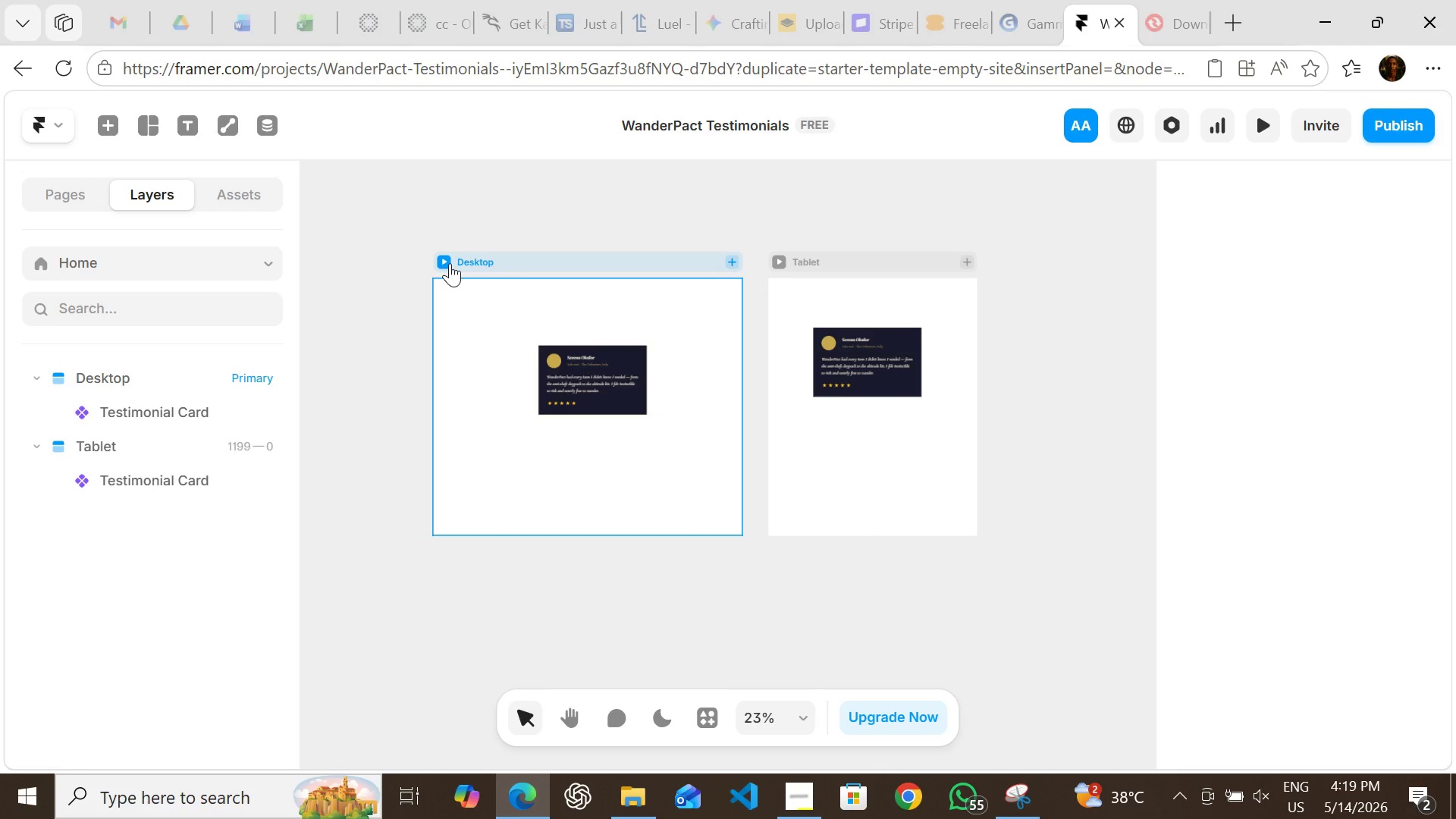 
left_click([450, 263])
 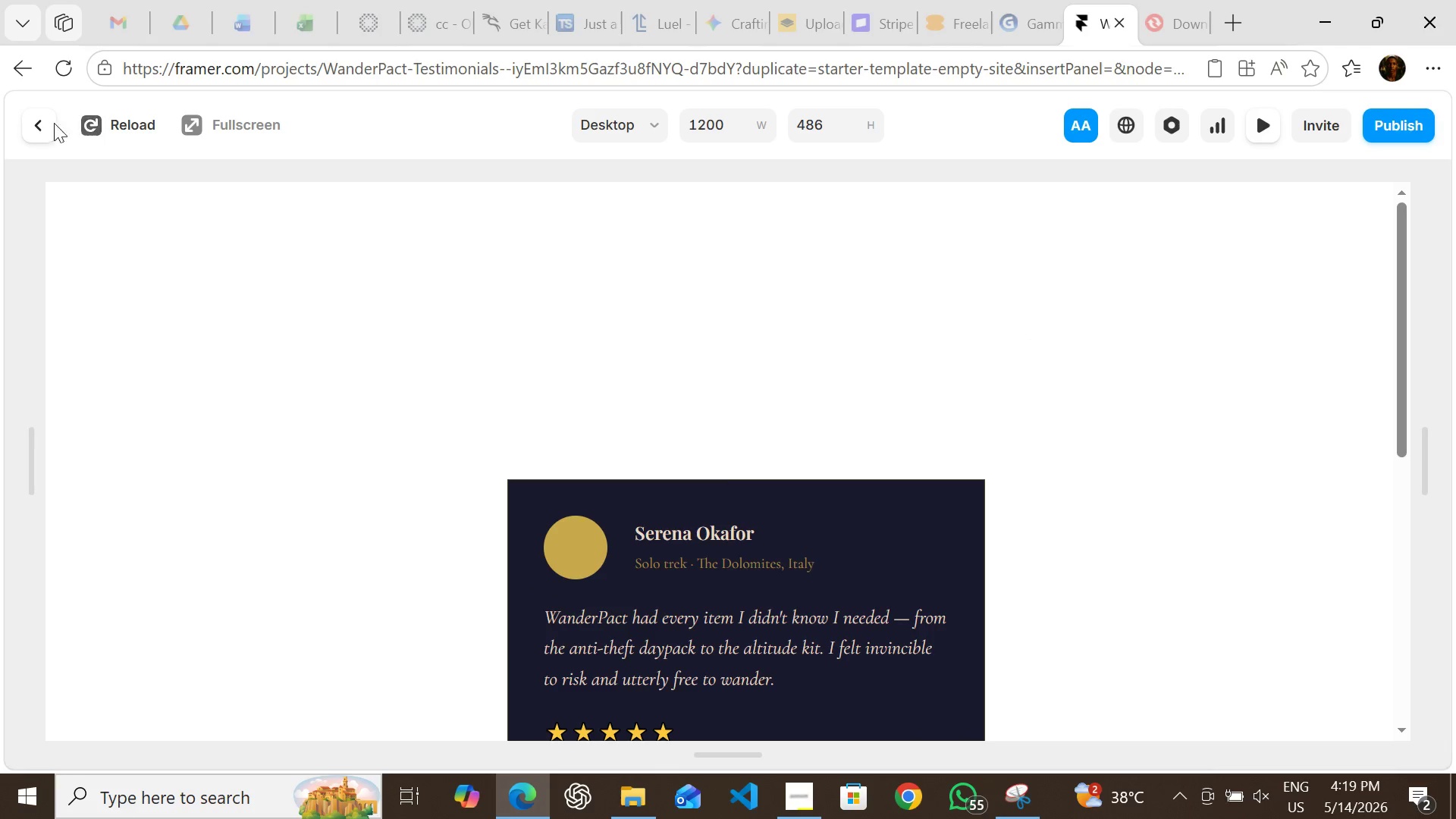 
left_click([21, 133])
 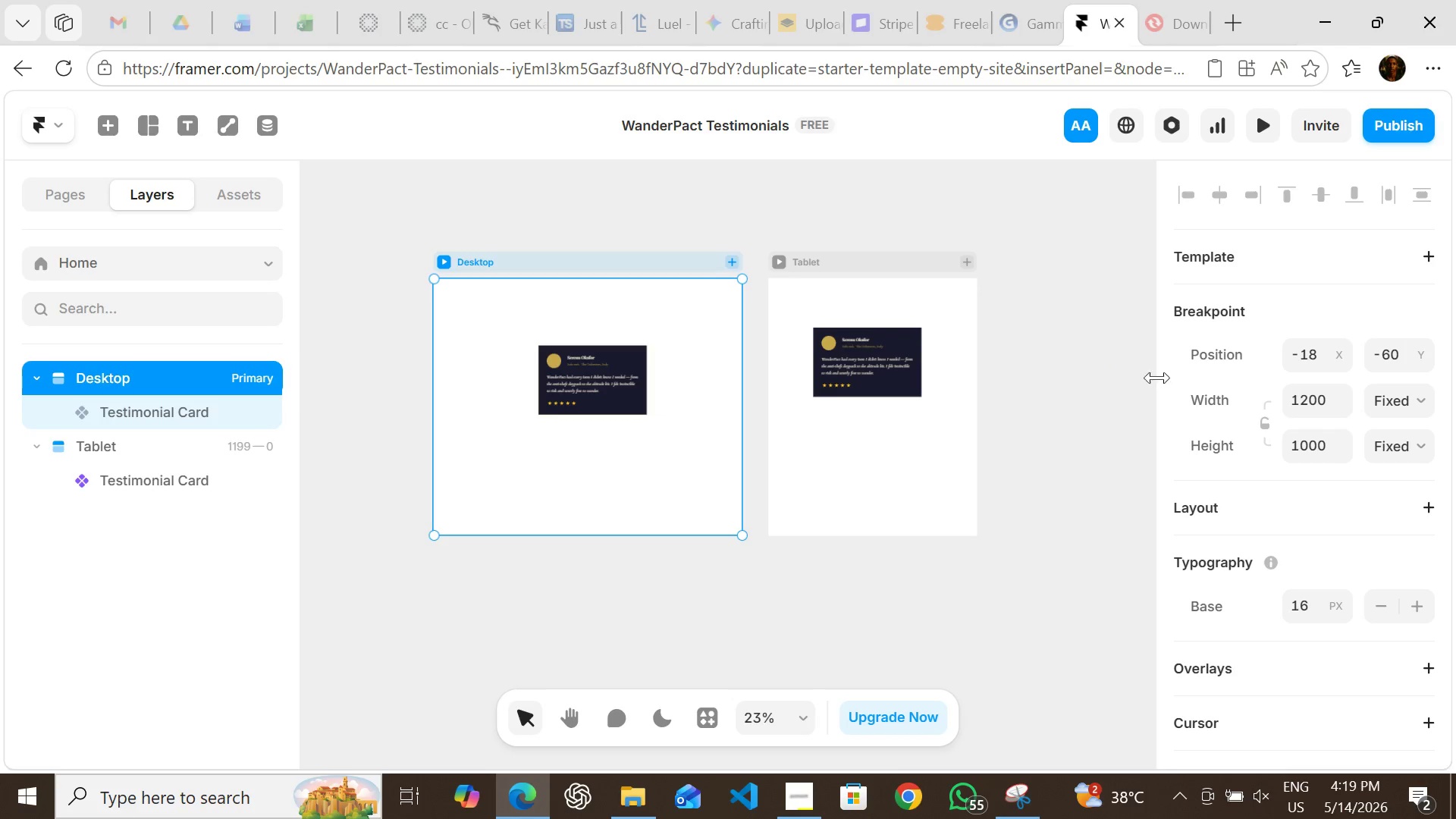 
mouse_move([1283, 447])
 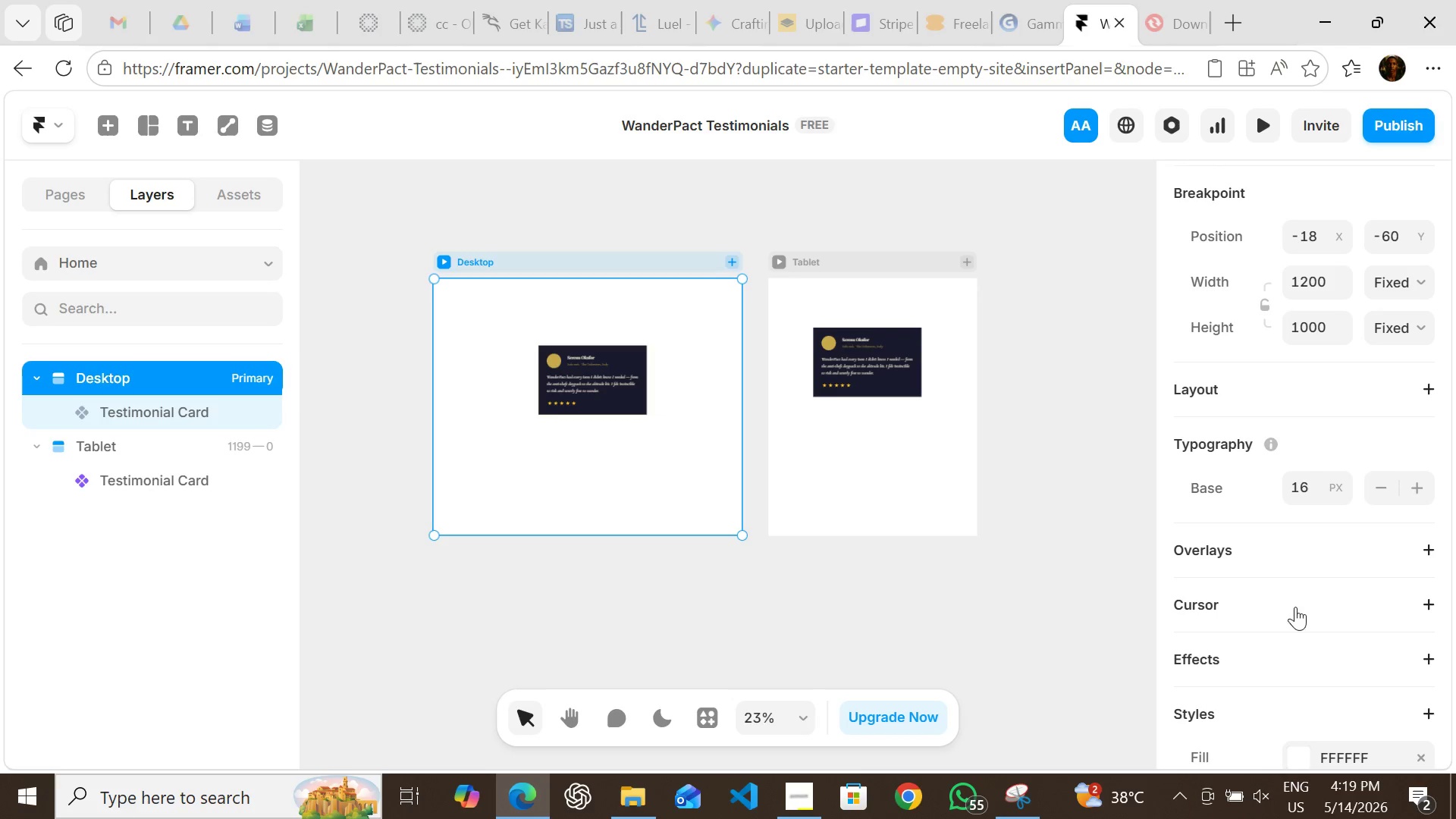 
mouse_move([1290, 604])
 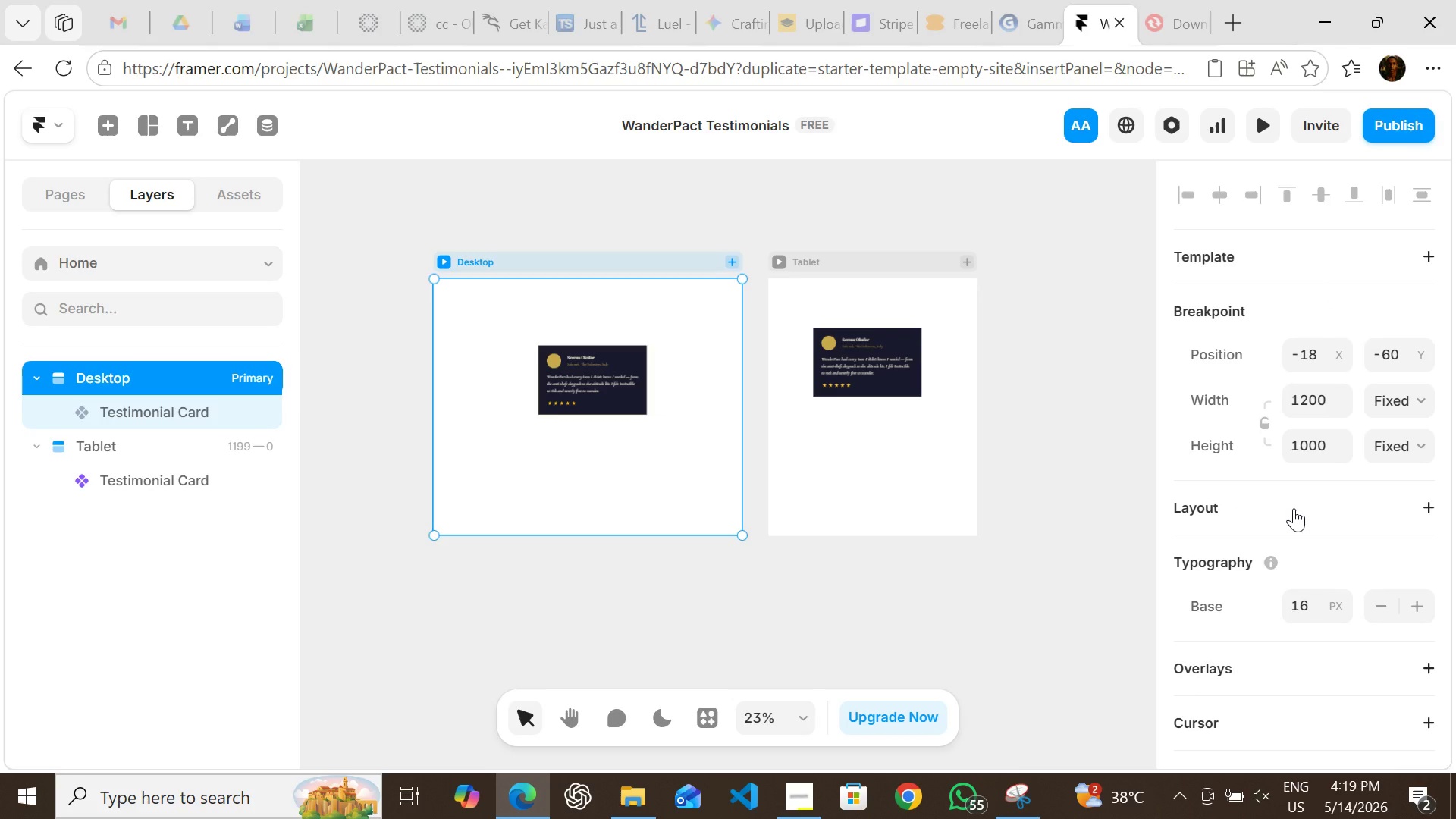 
left_click([1294, 508])
 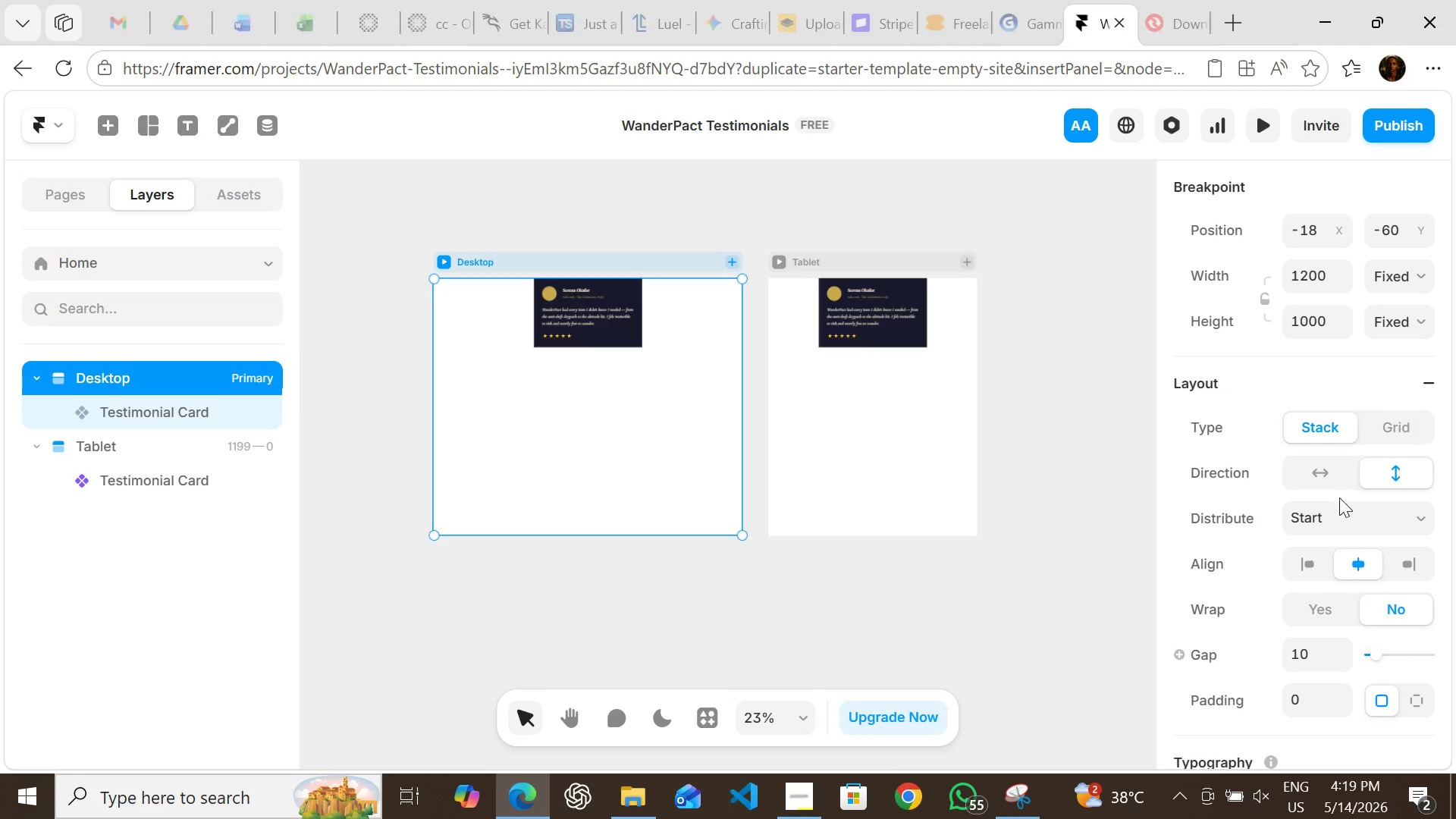 
left_click([1341, 513])
 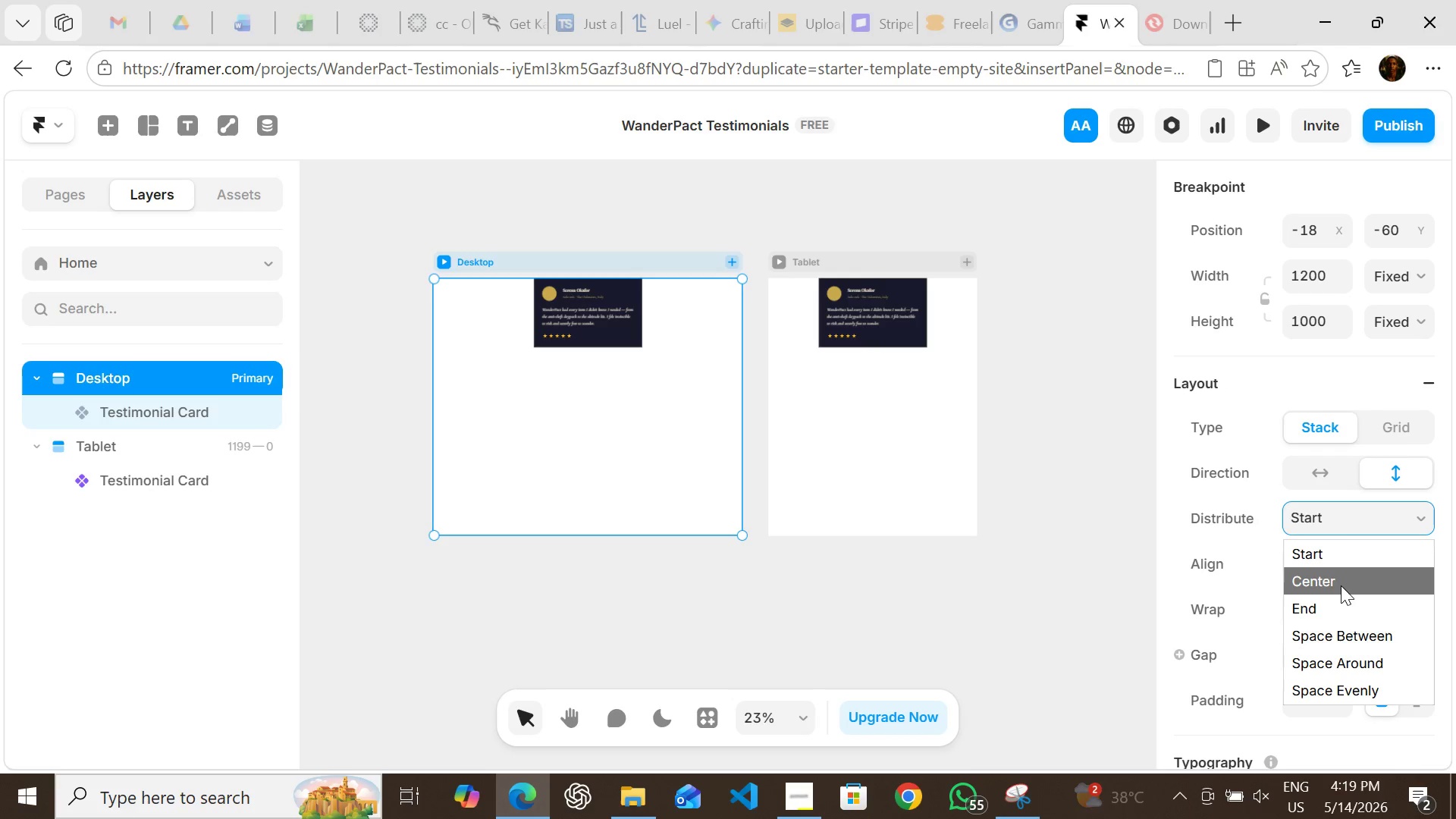 
left_click([1341, 585])
 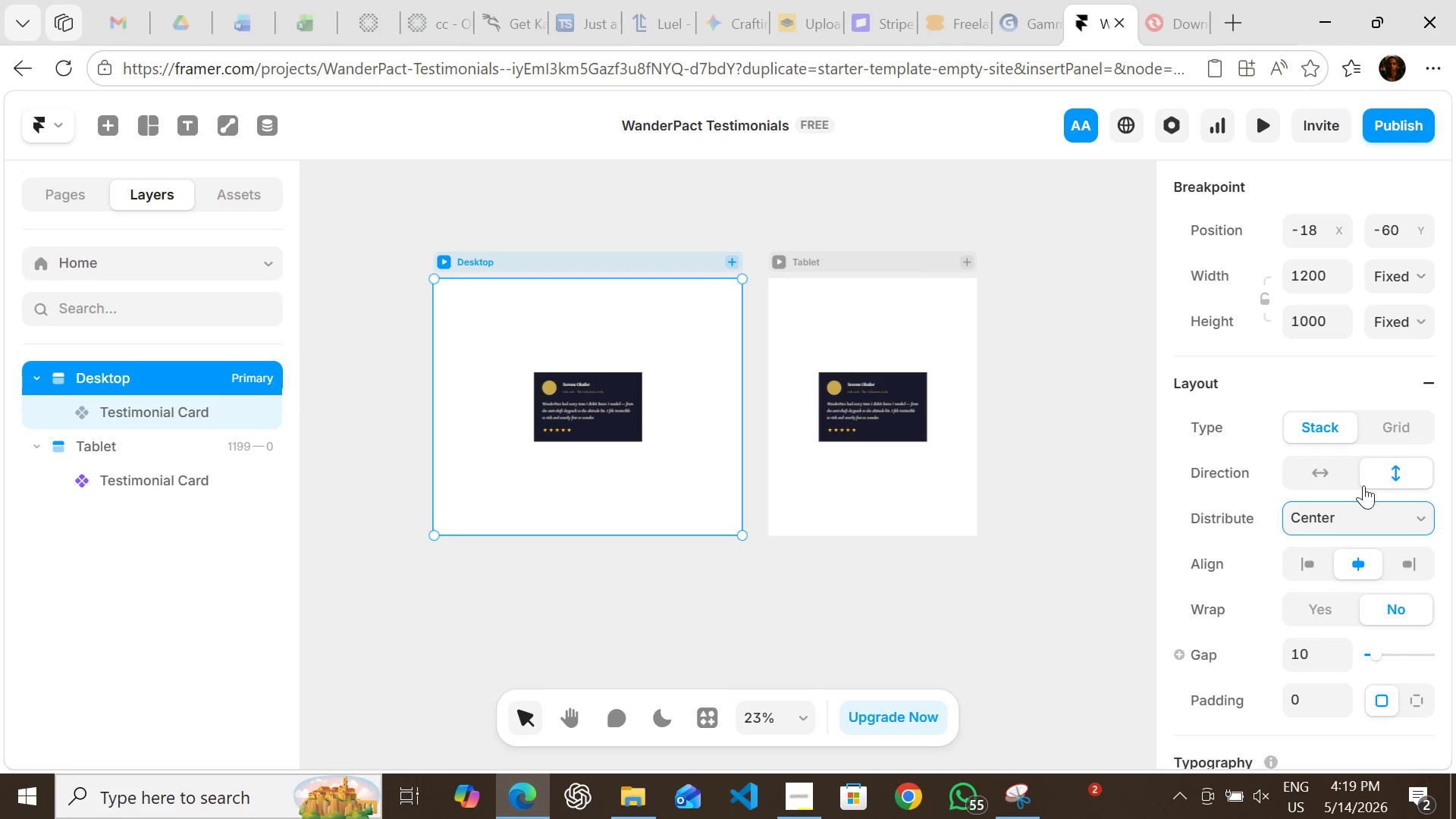 
left_click([1324, 467])
 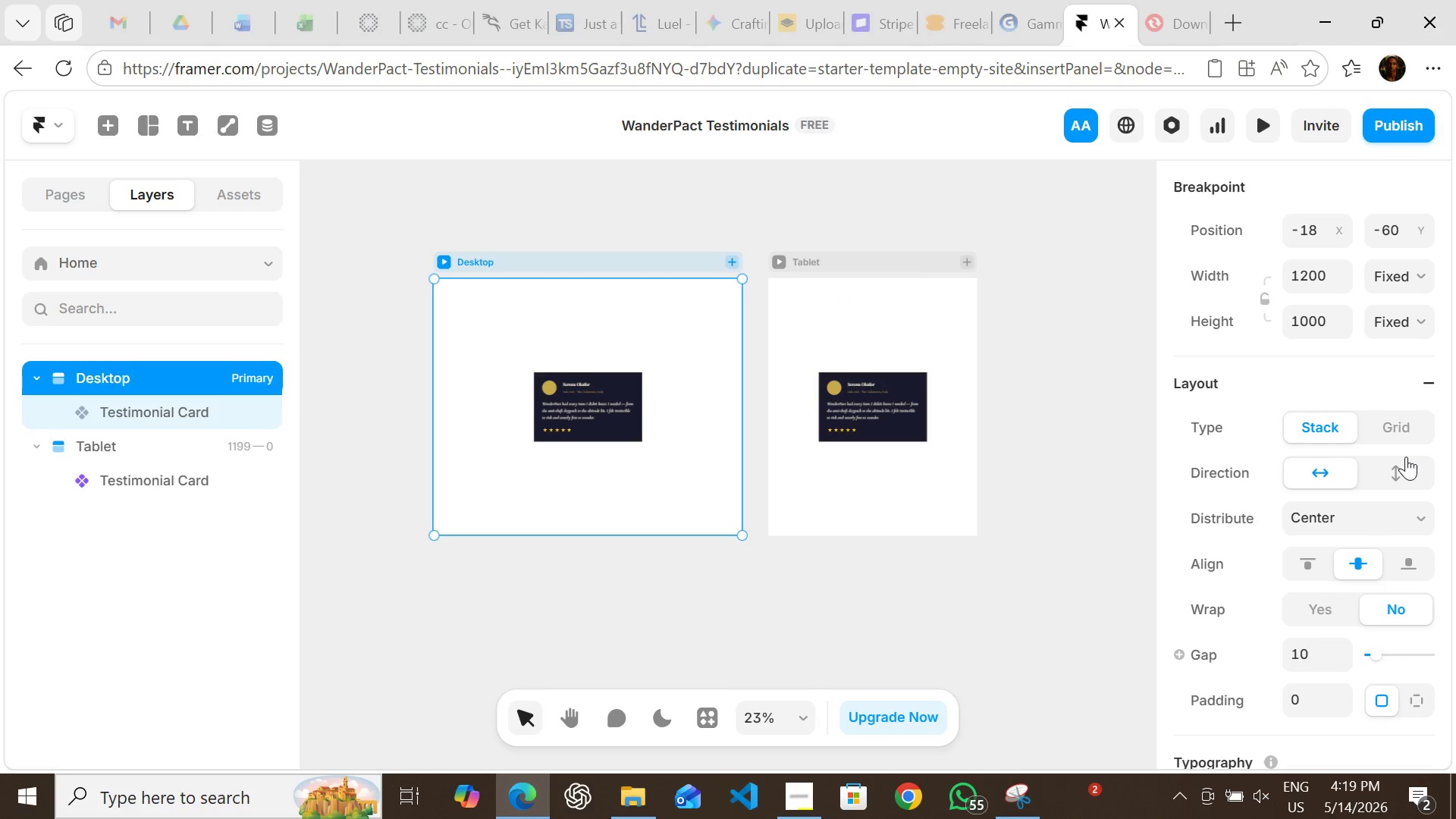 
left_click([1406, 457])
 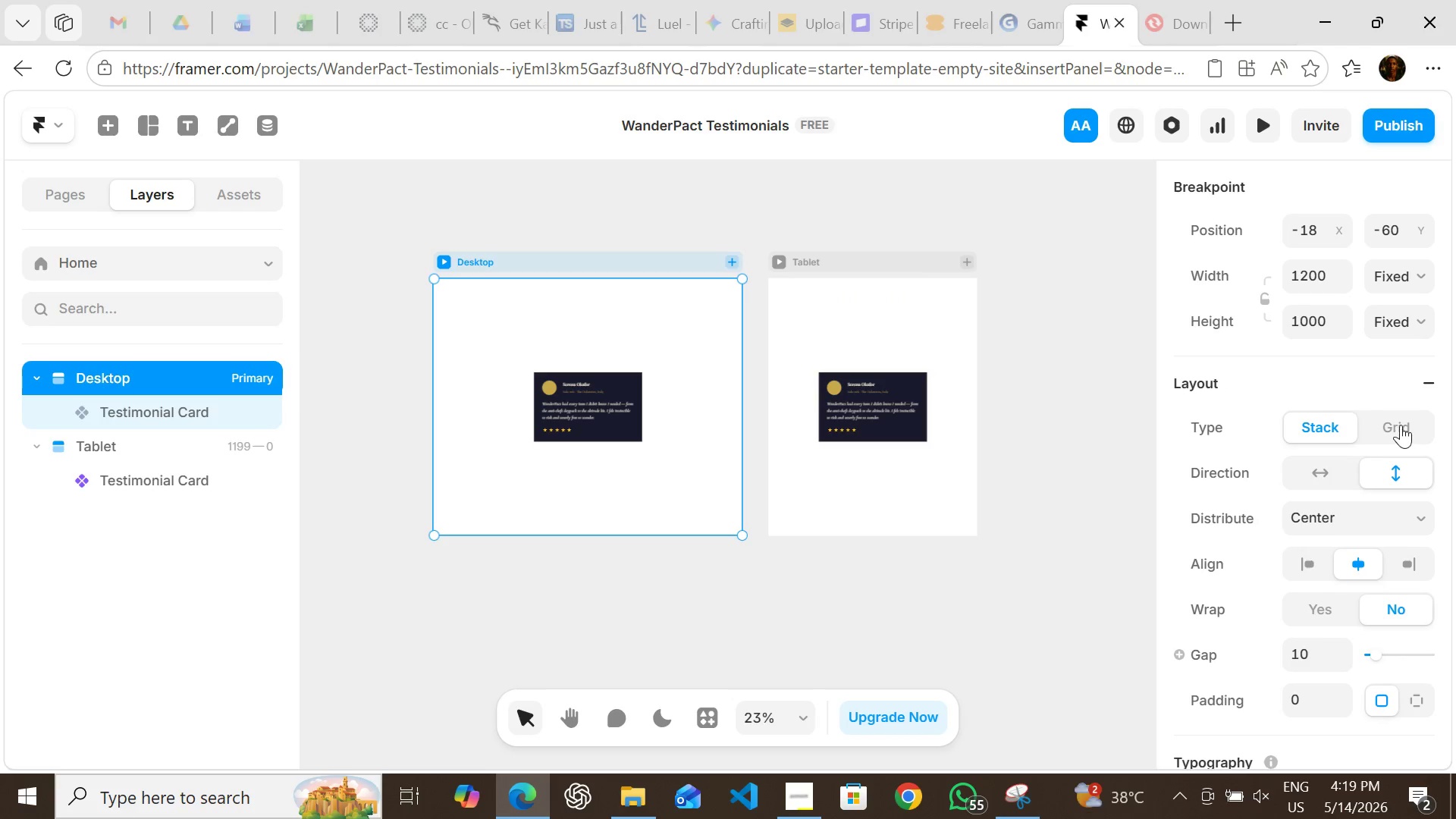 
left_click([1401, 425])
 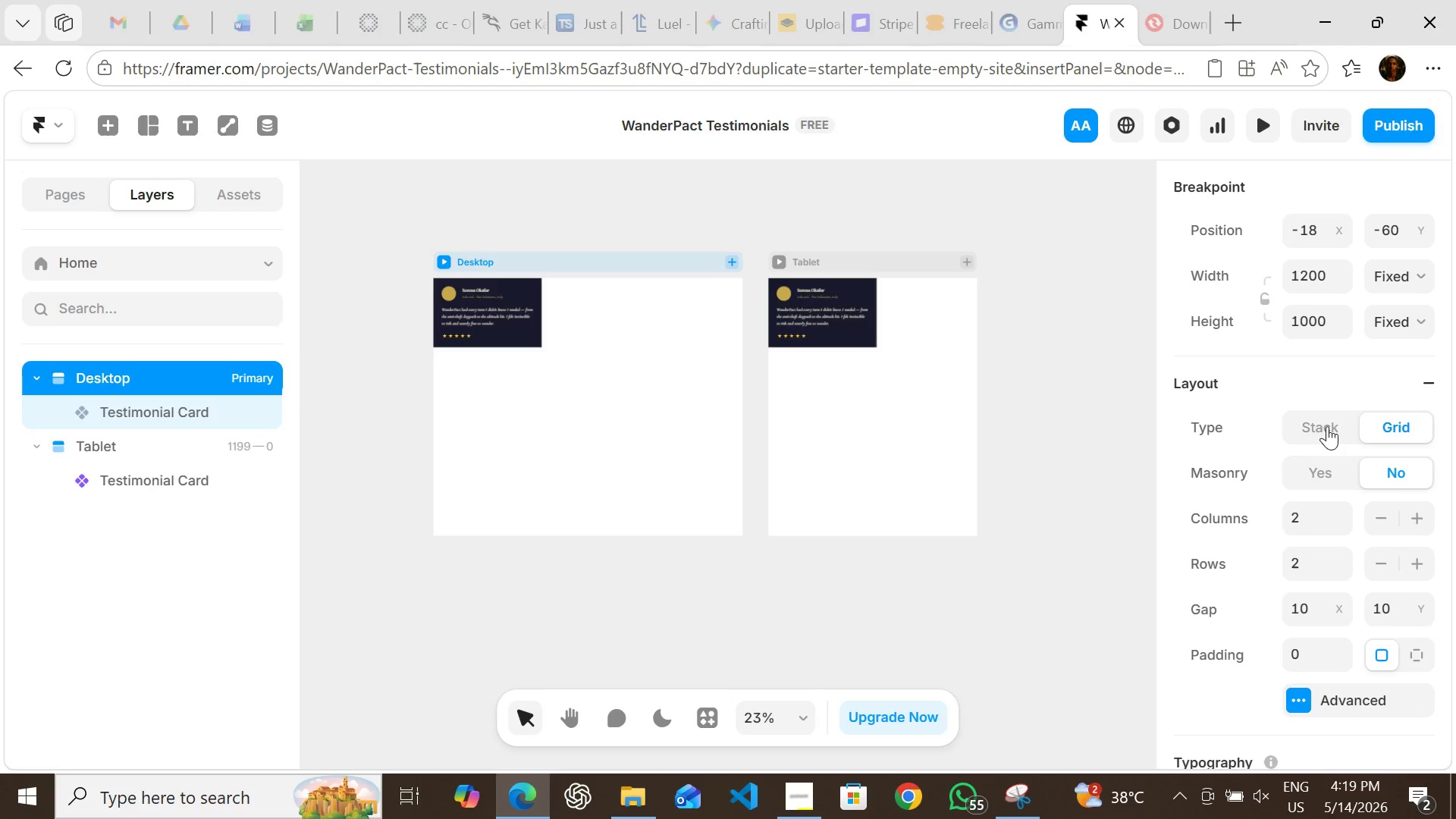 
left_click([1320, 423])
 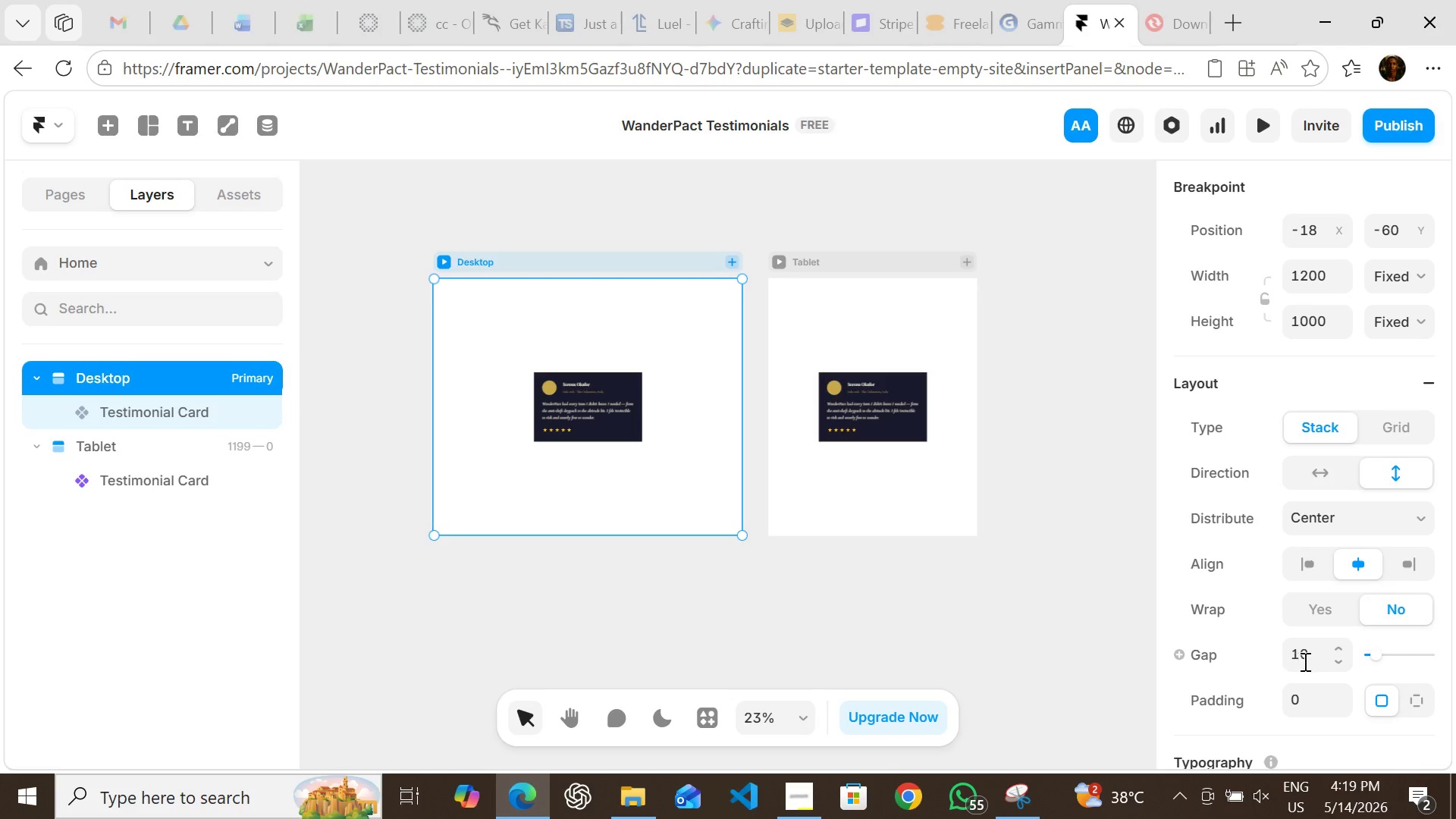 
left_click([1034, 661])
 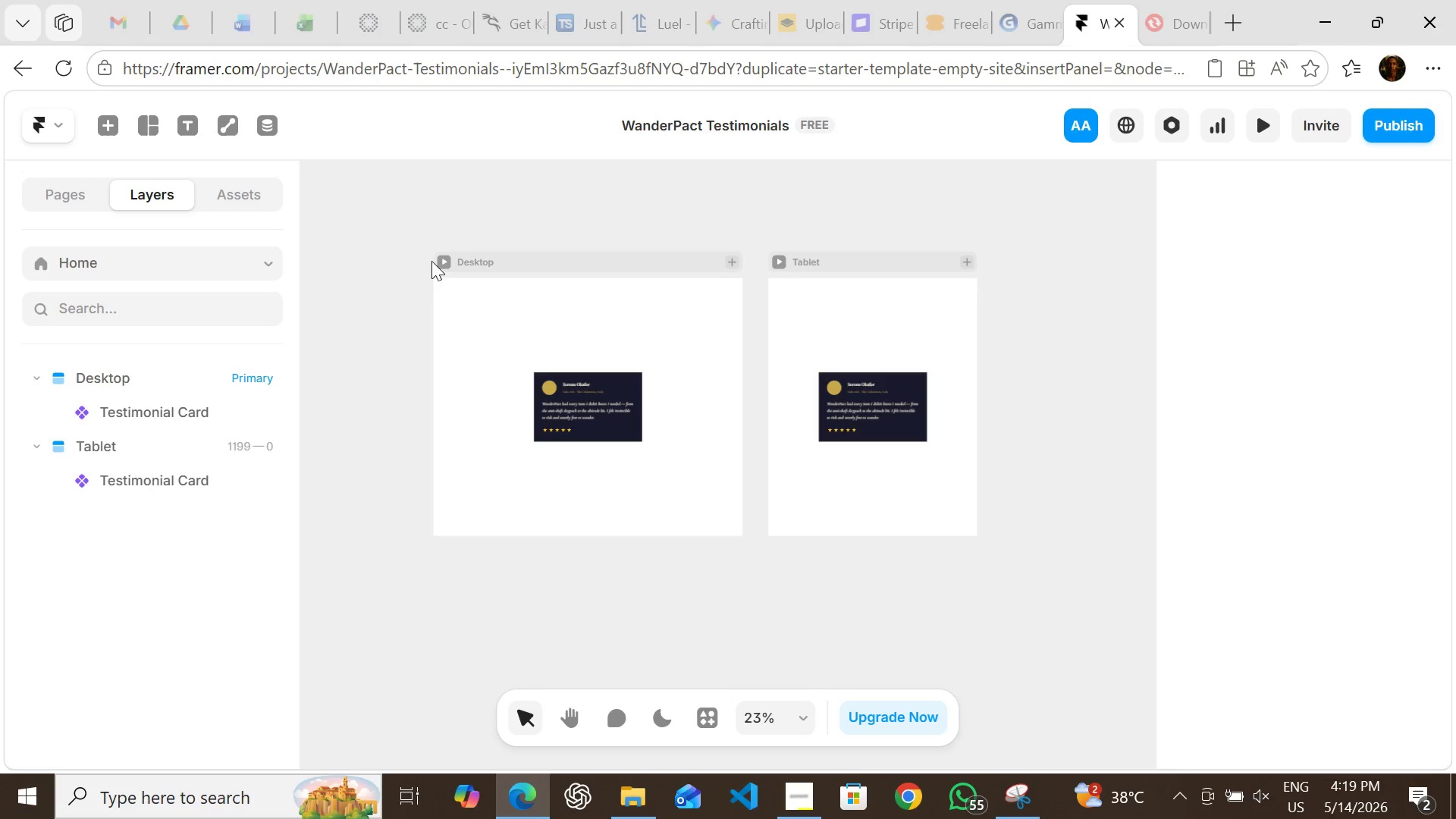 
left_click([441, 260])
 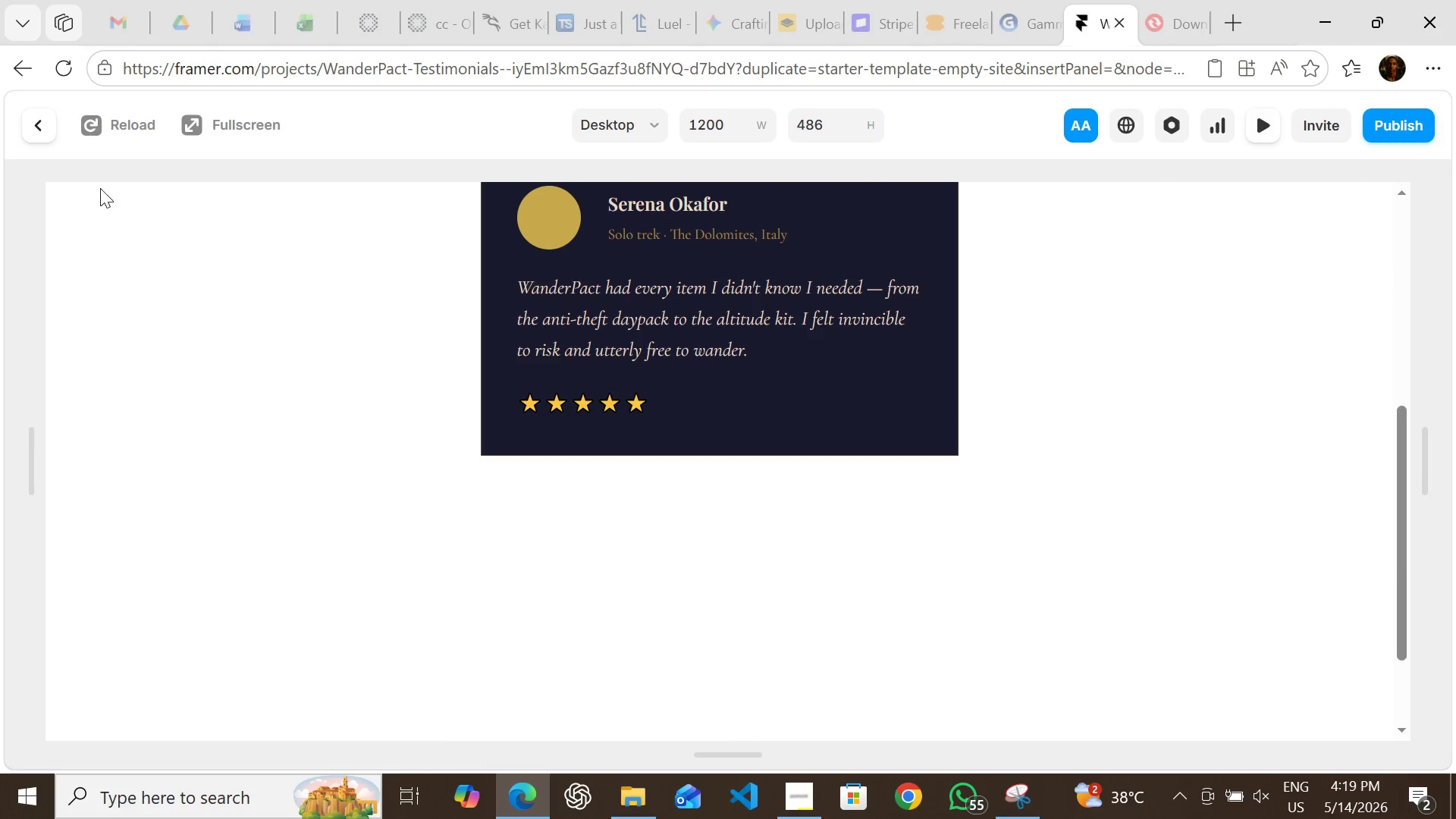 
left_click([46, 133])
 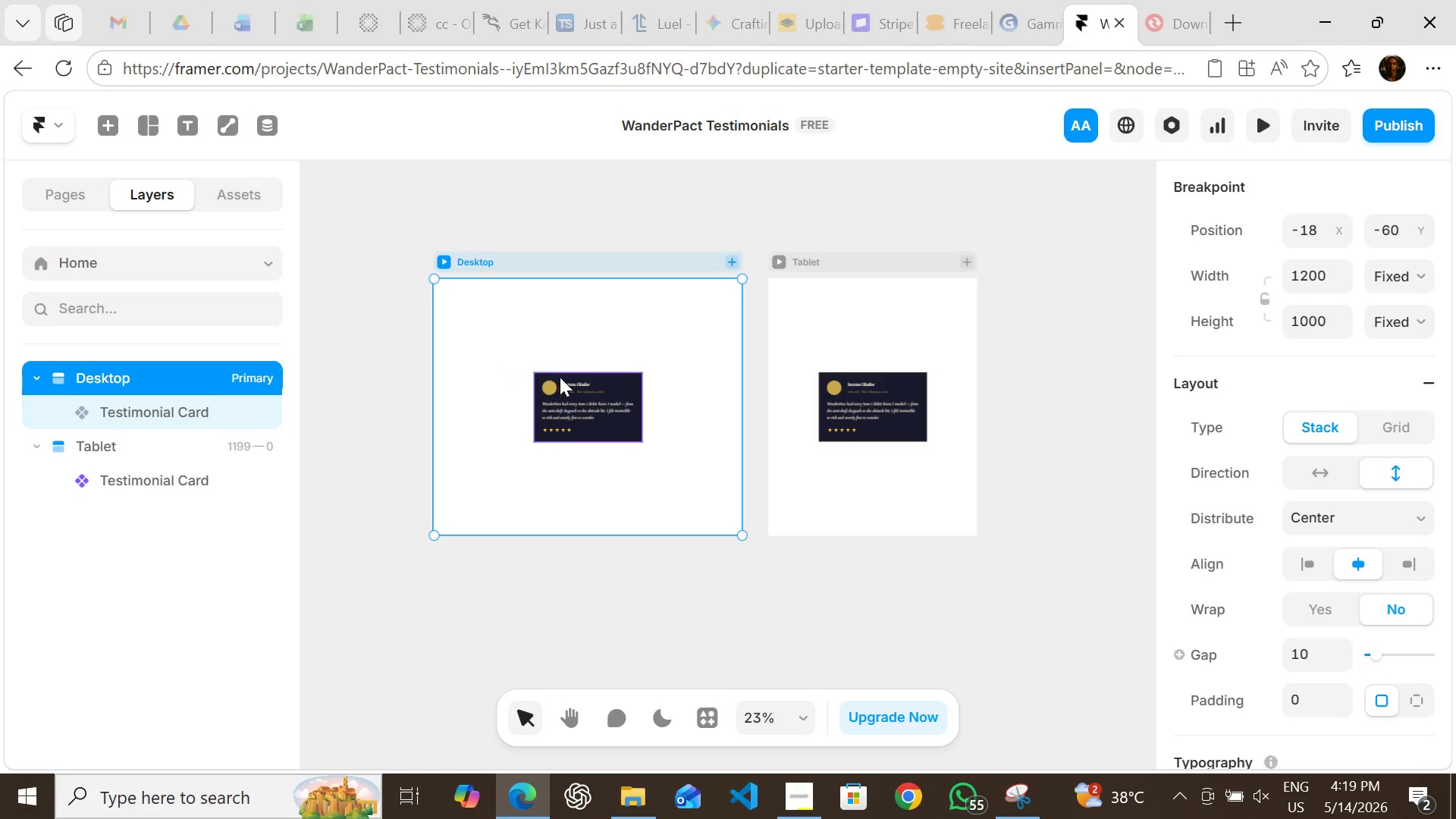 
left_click([560, 377])
 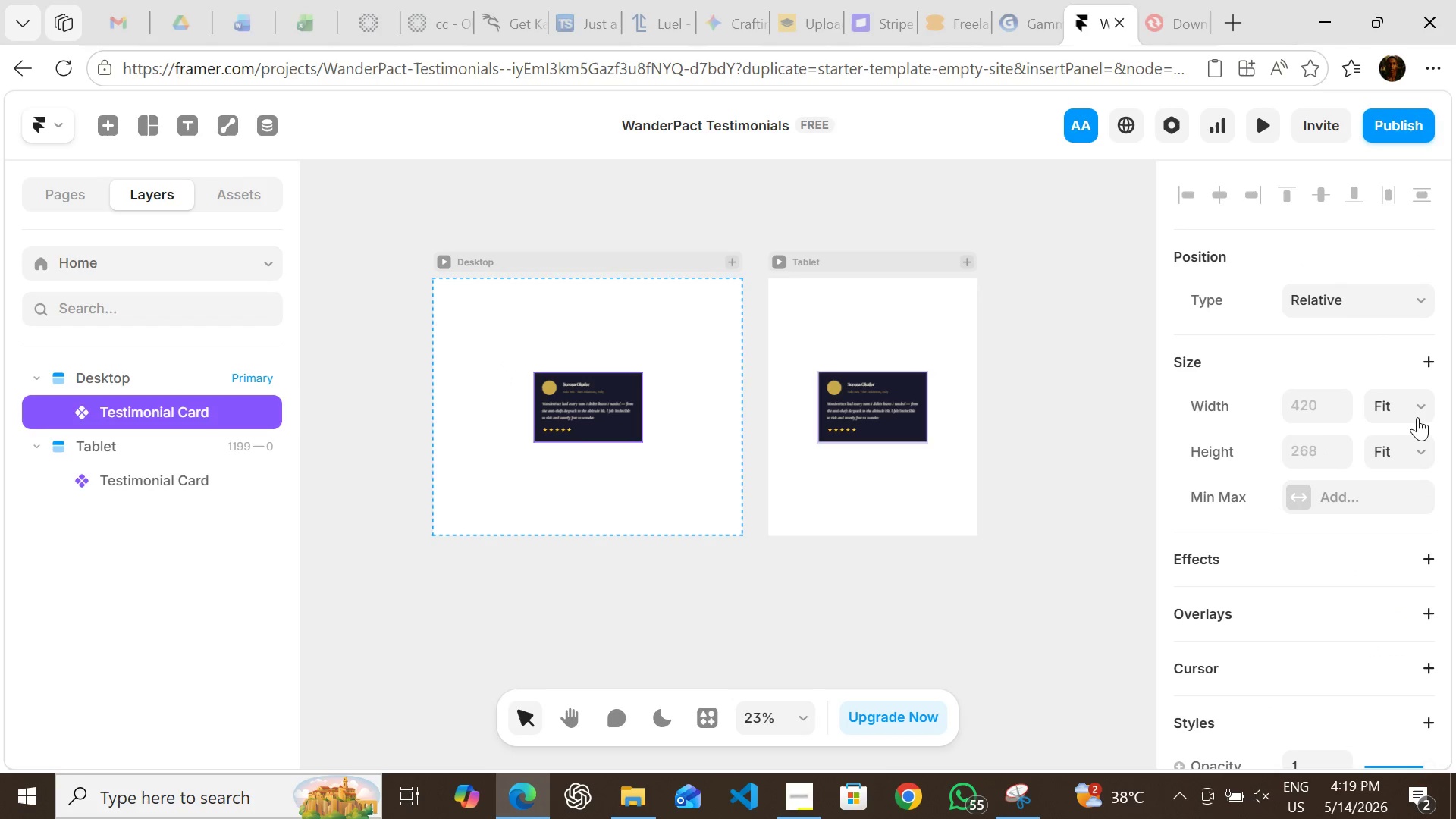 
left_click([1421, 417])
 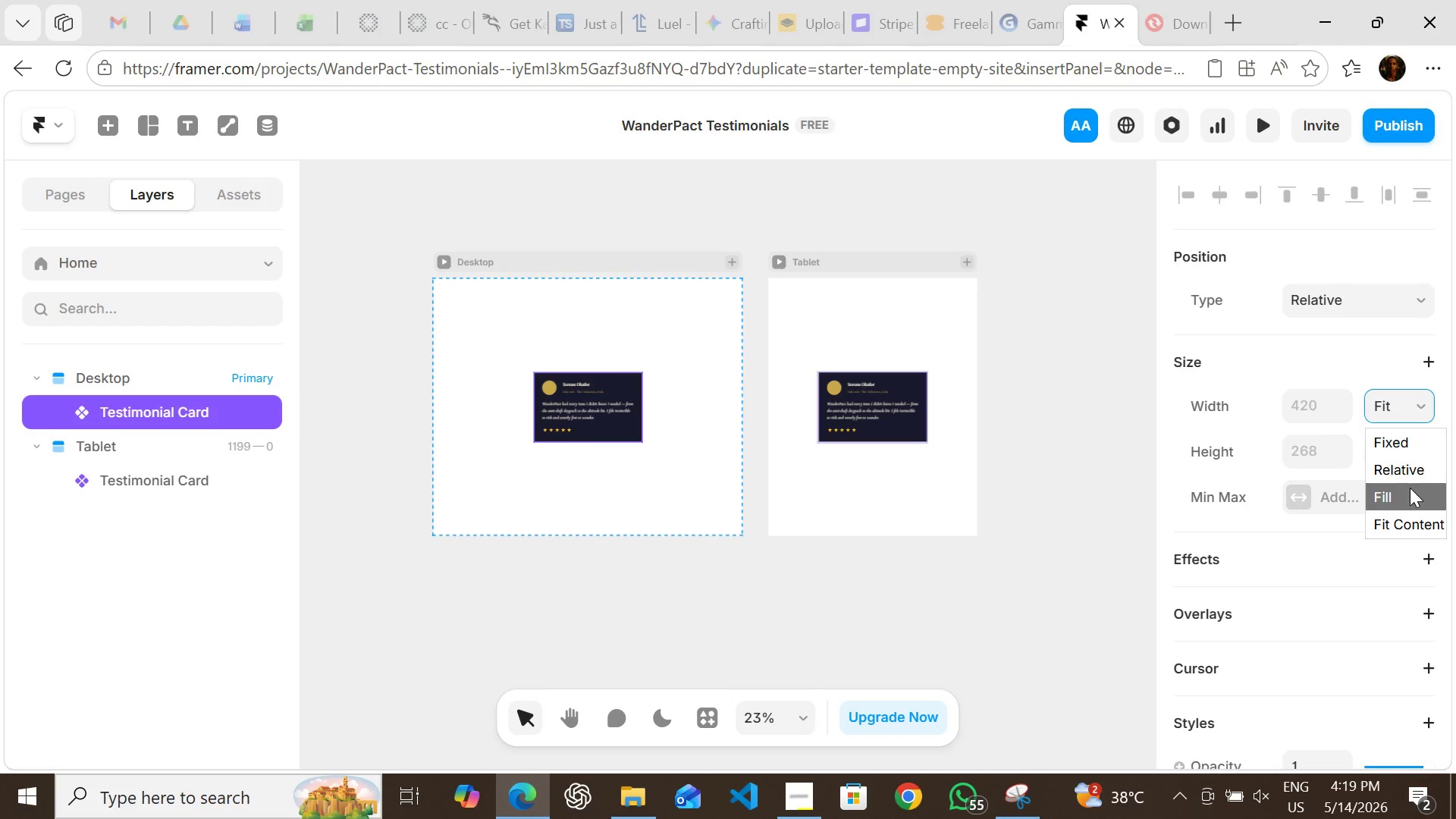 
left_click([1410, 488])
 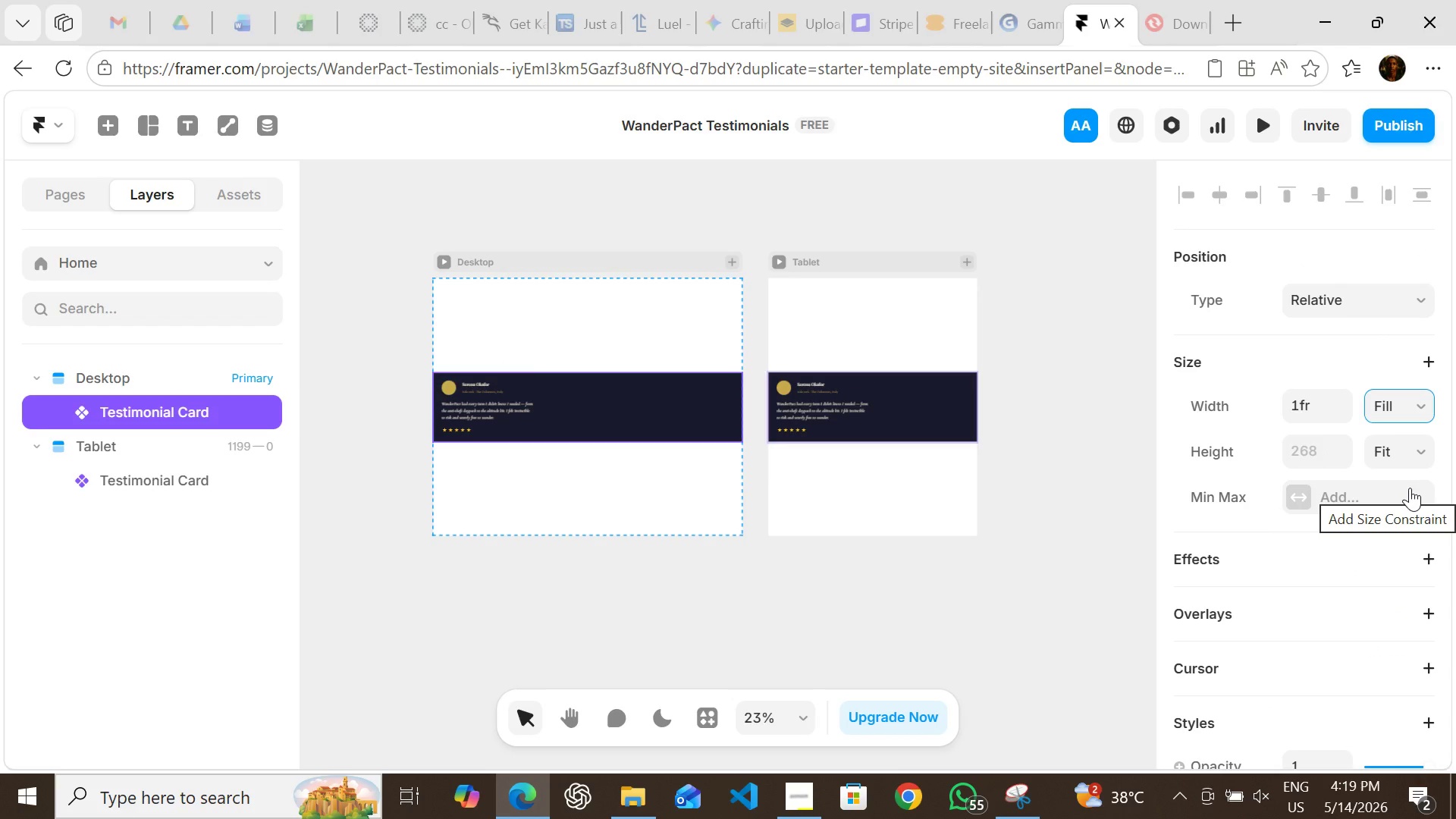 
key(Control+Z)
 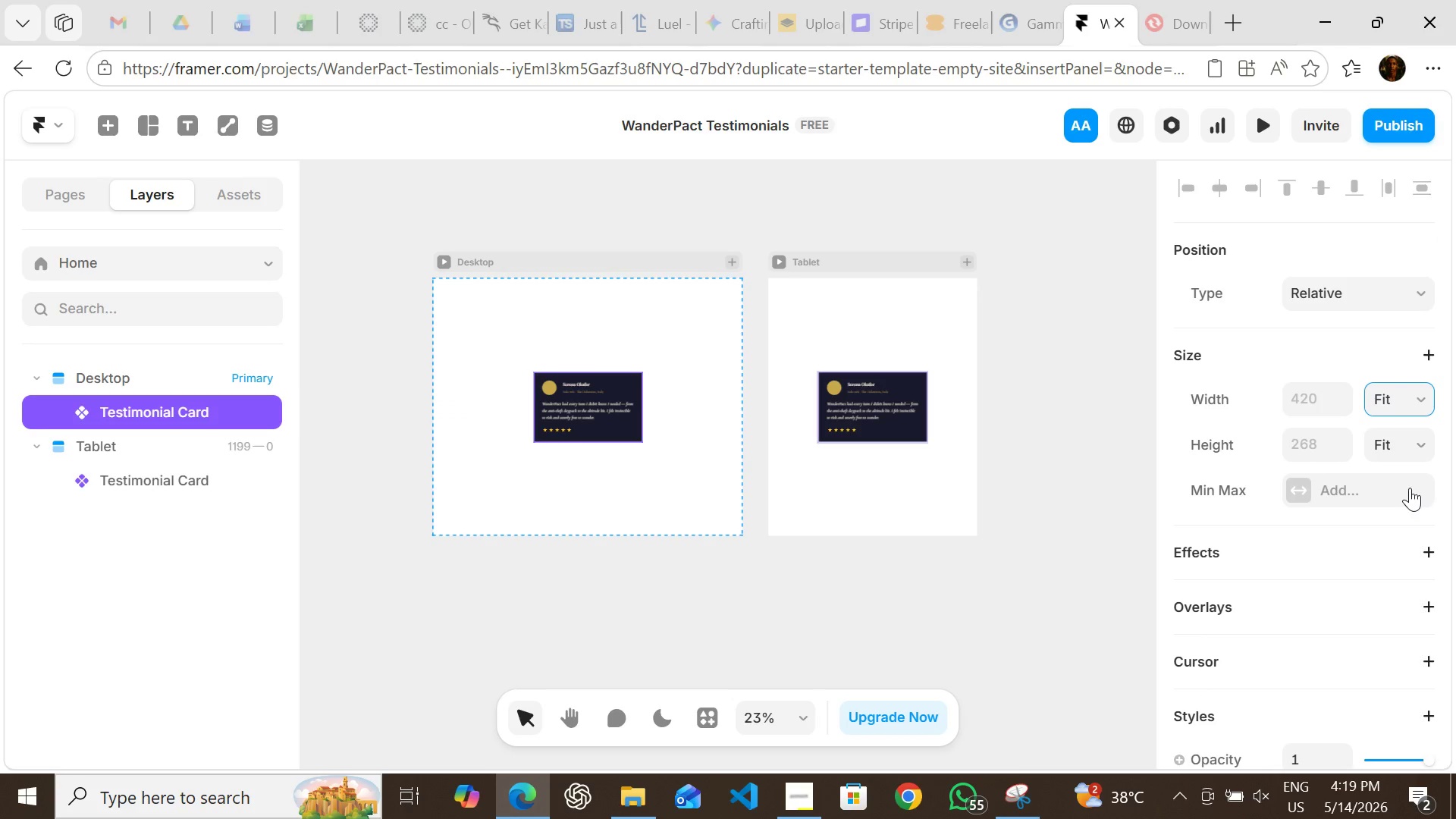 
left_click([1412, 453])
 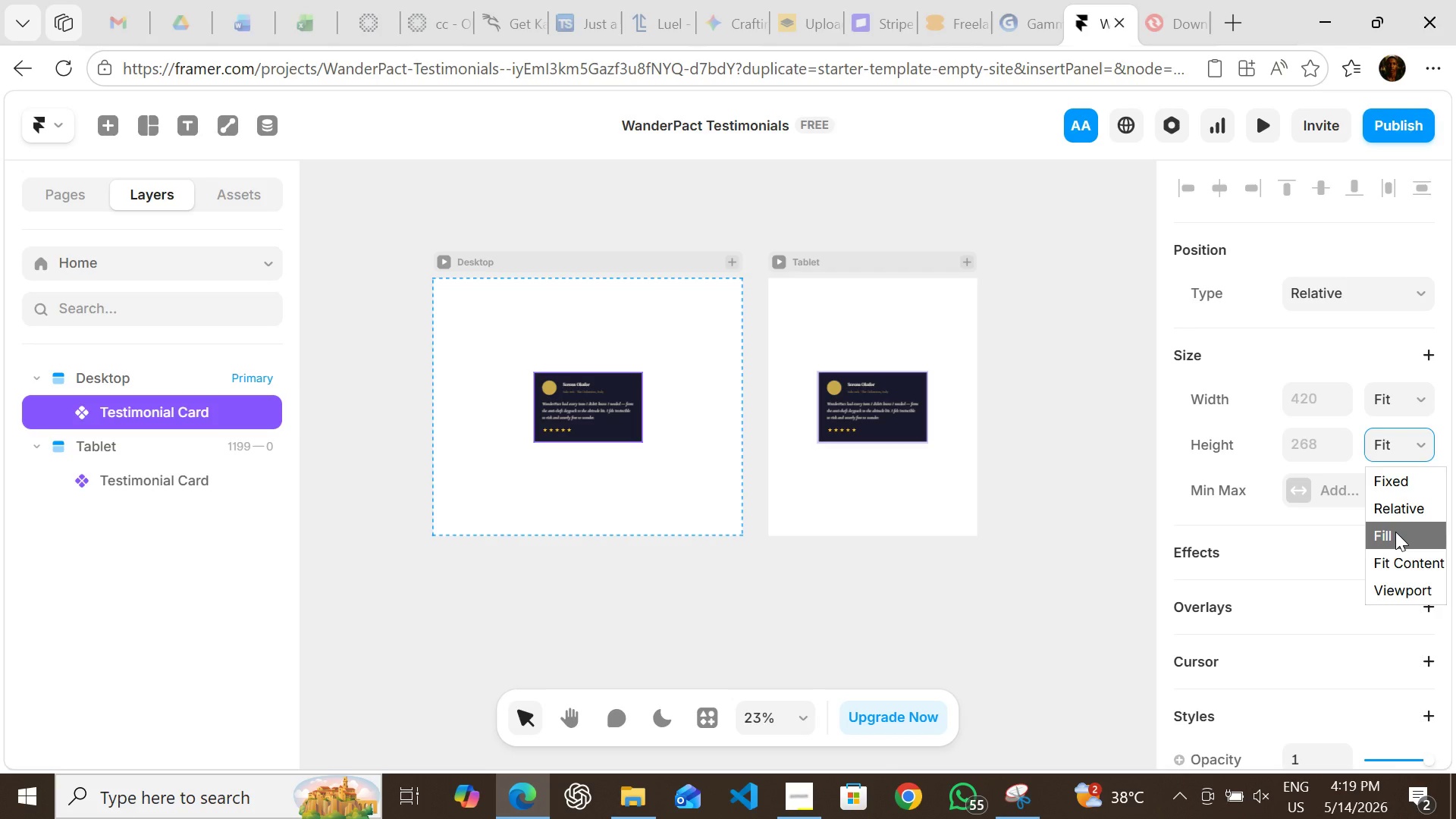 
left_click([1395, 532])
 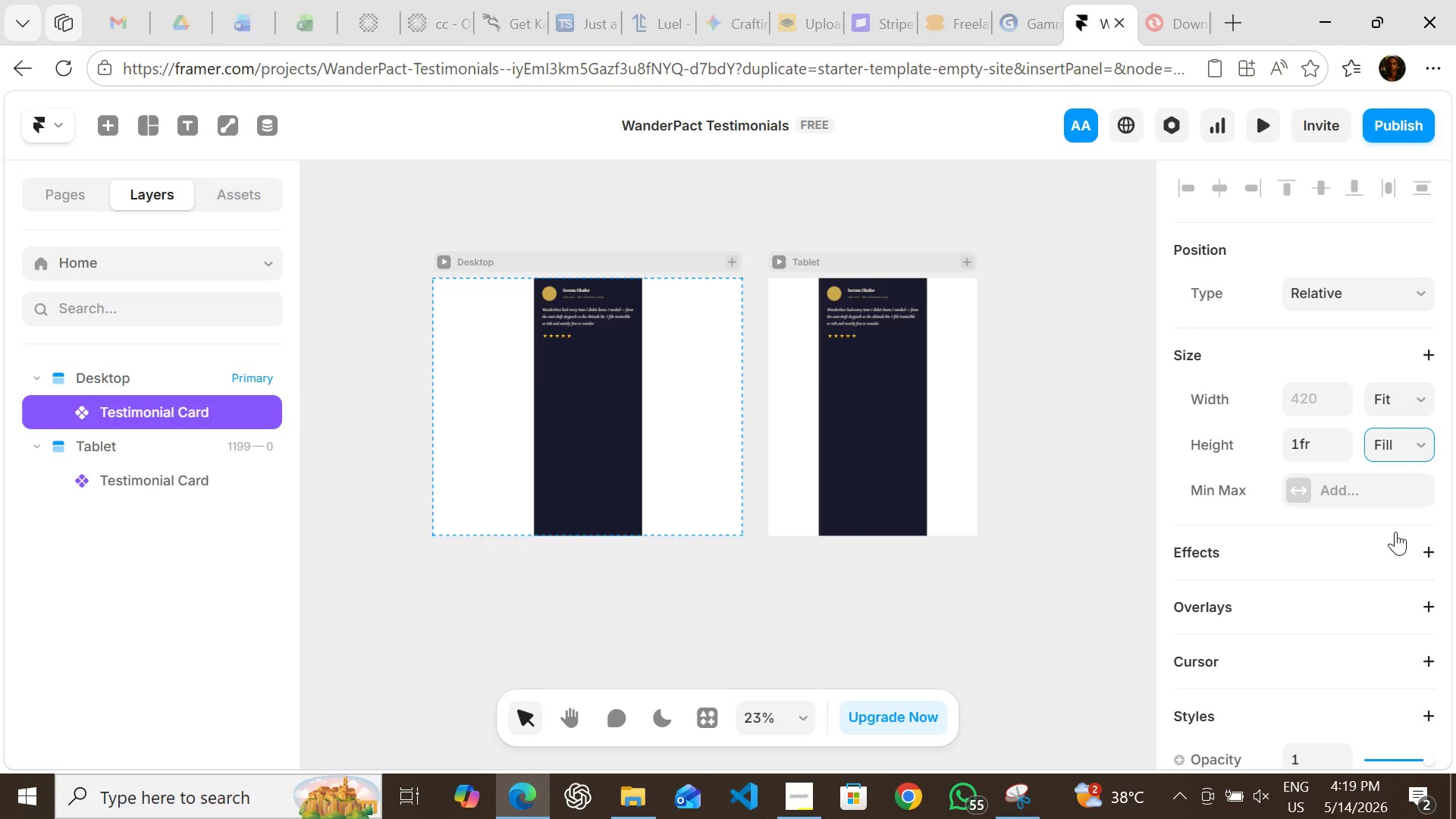 
key(Control+Z)
 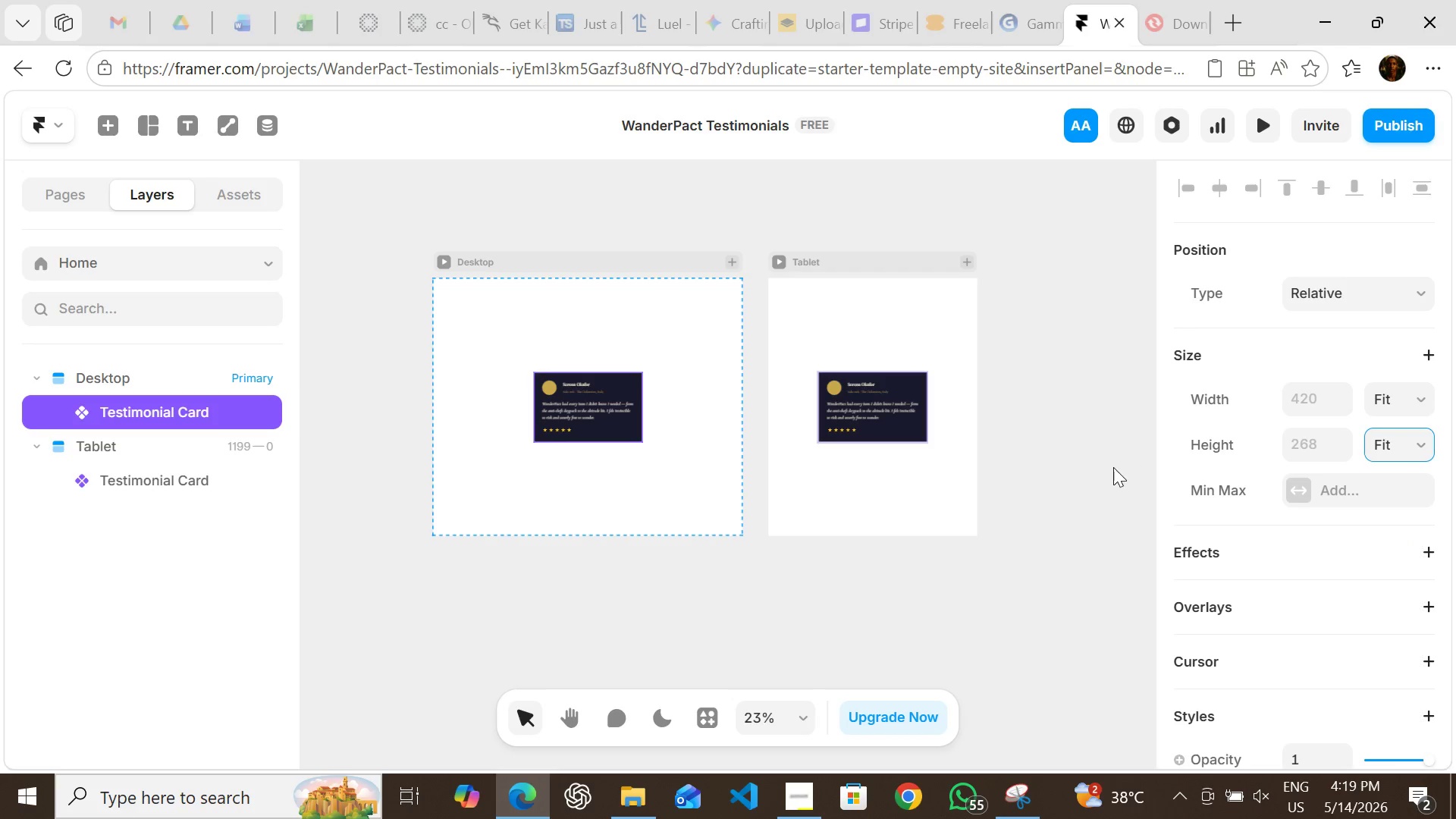 
left_click([1110, 470])
 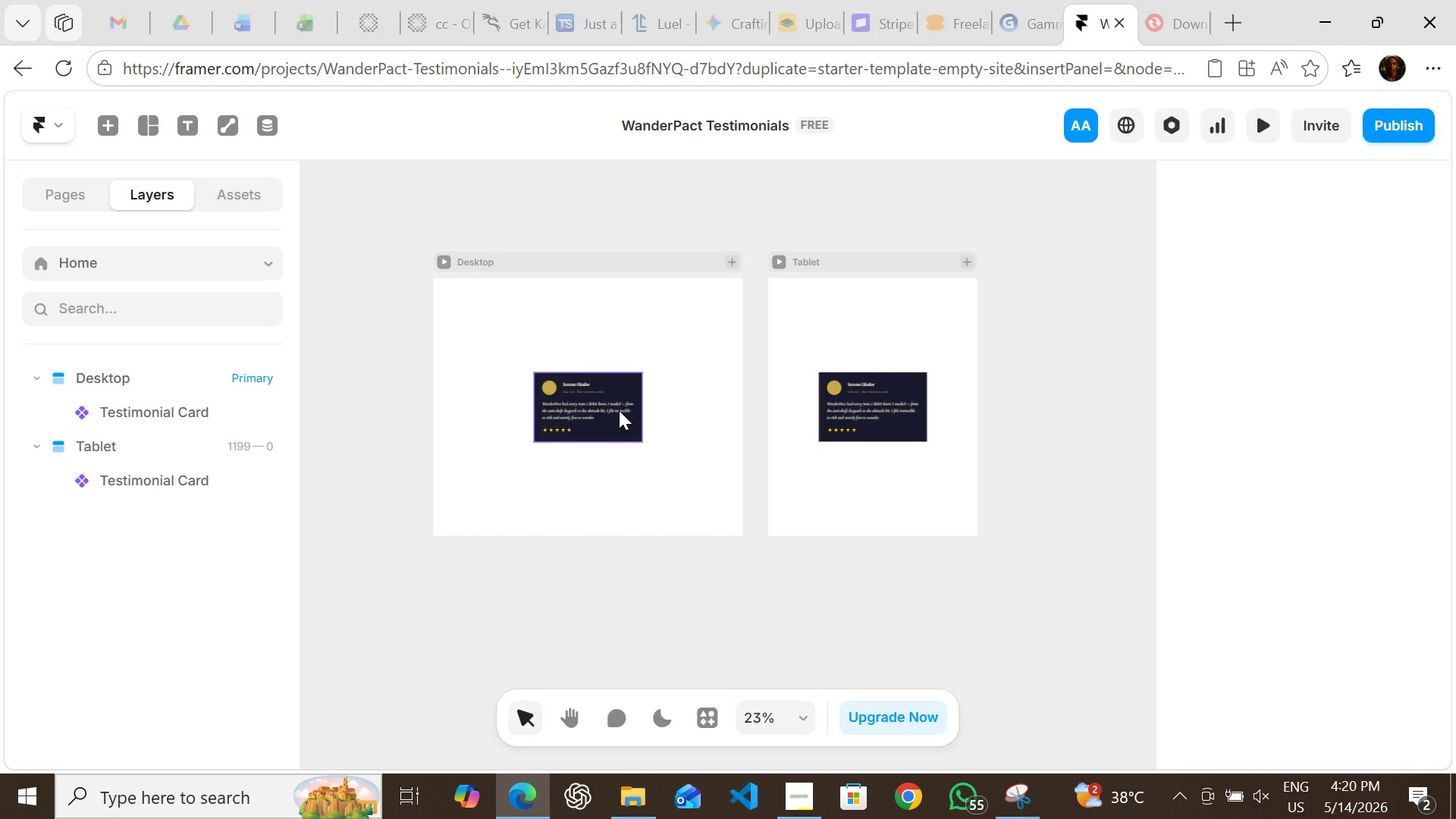 
left_click([619, 410])
 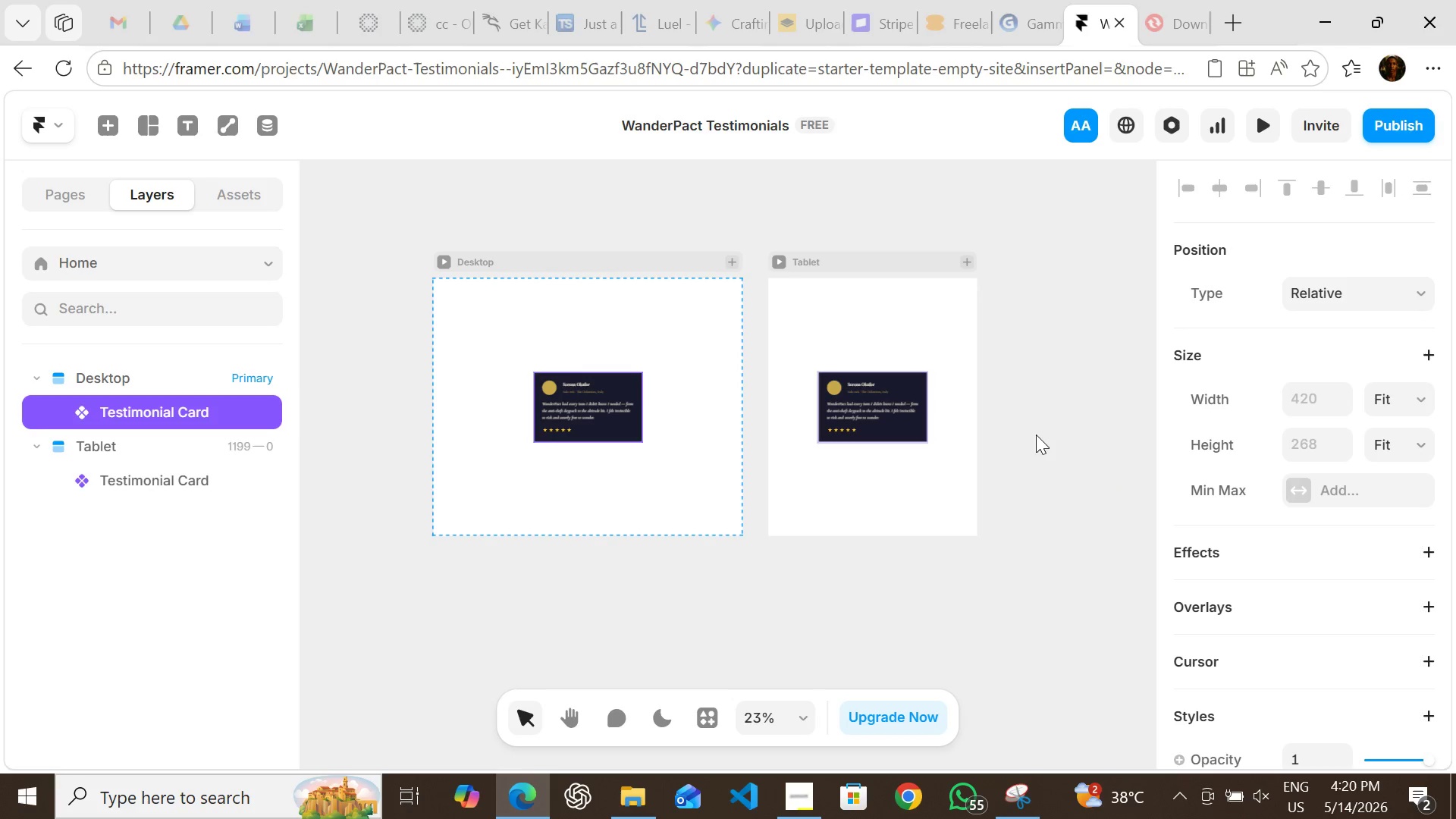 
left_click([1024, 435])
 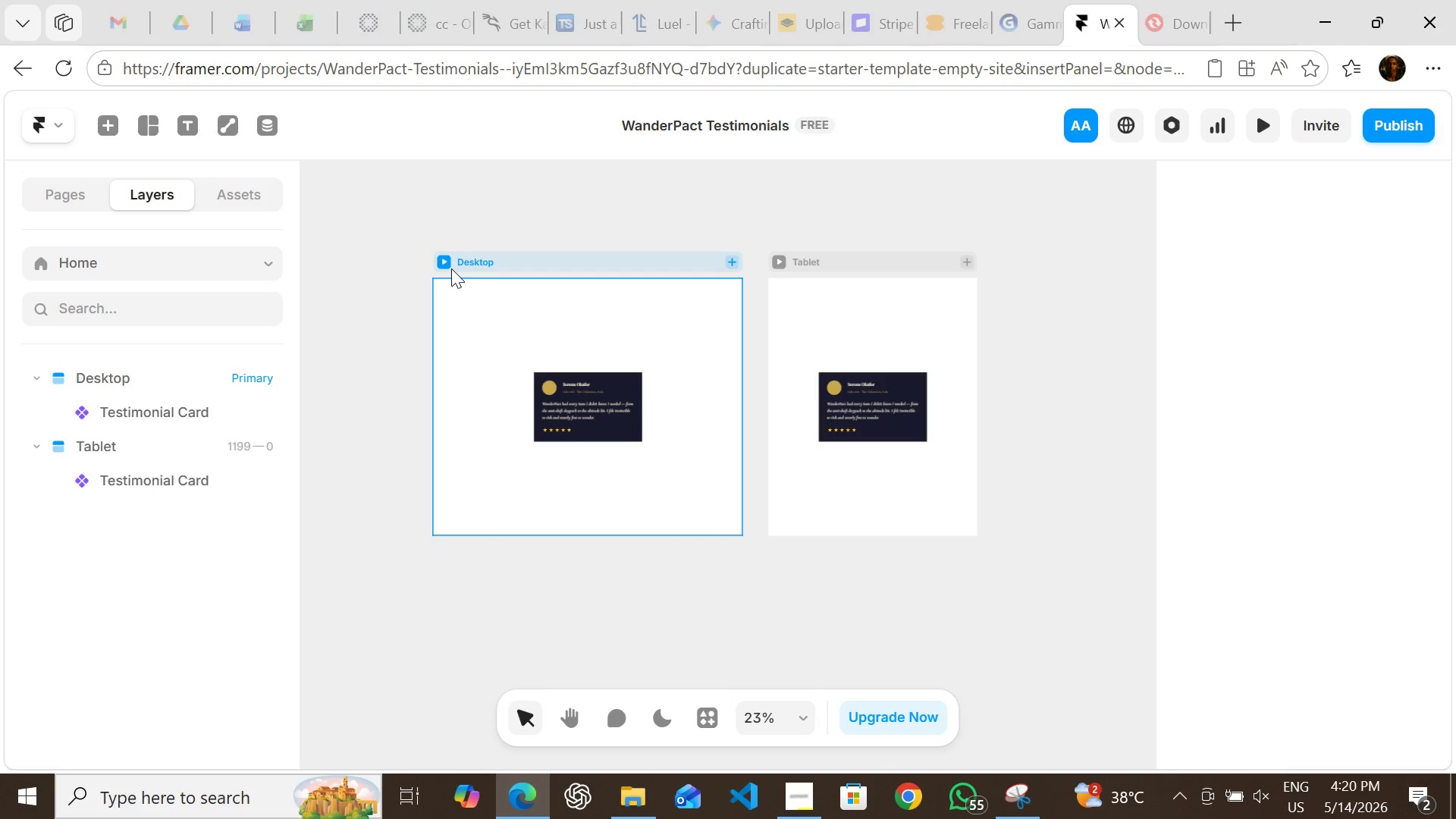 
left_click([451, 268])
 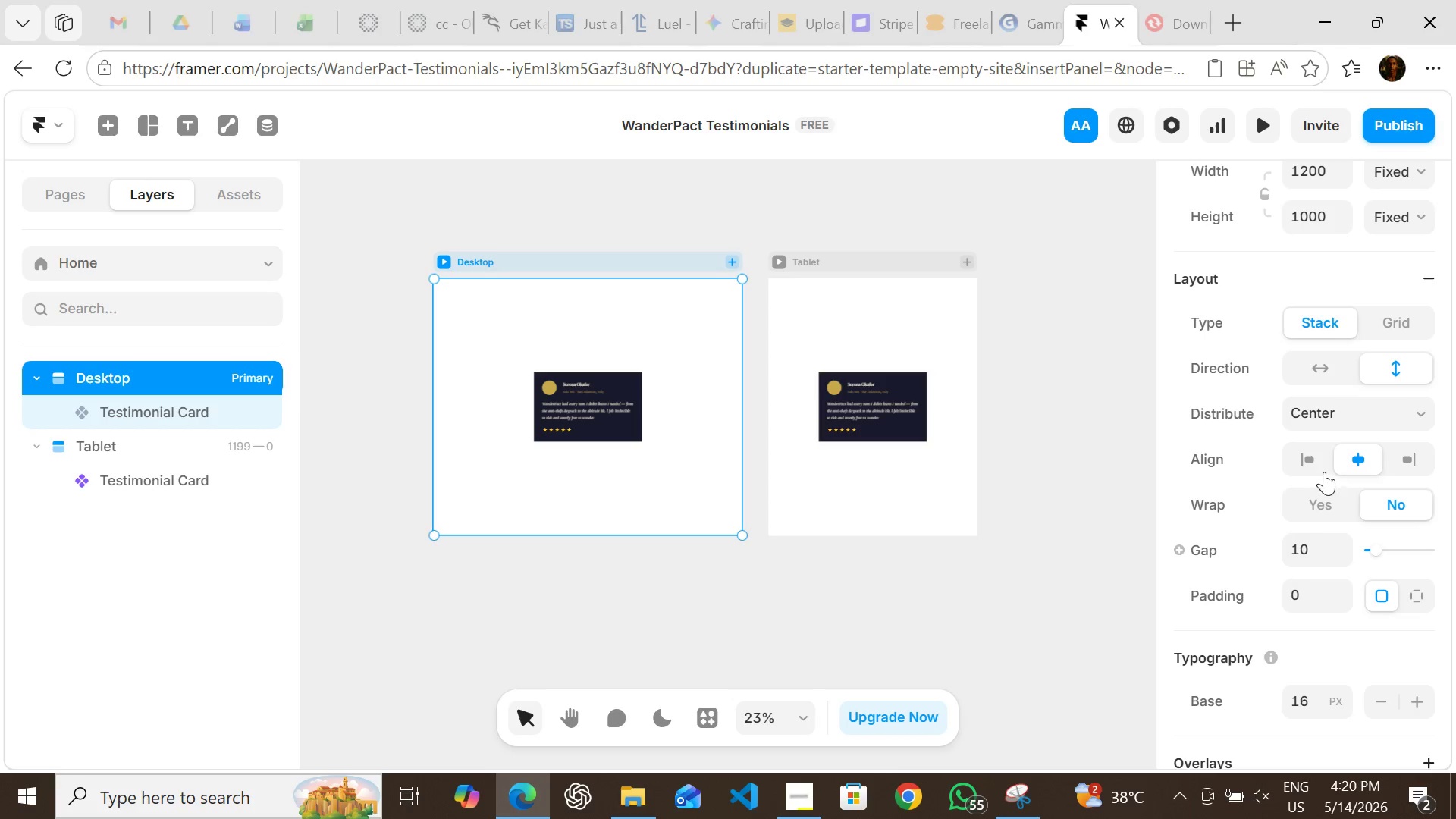 
left_click([1321, 416])
 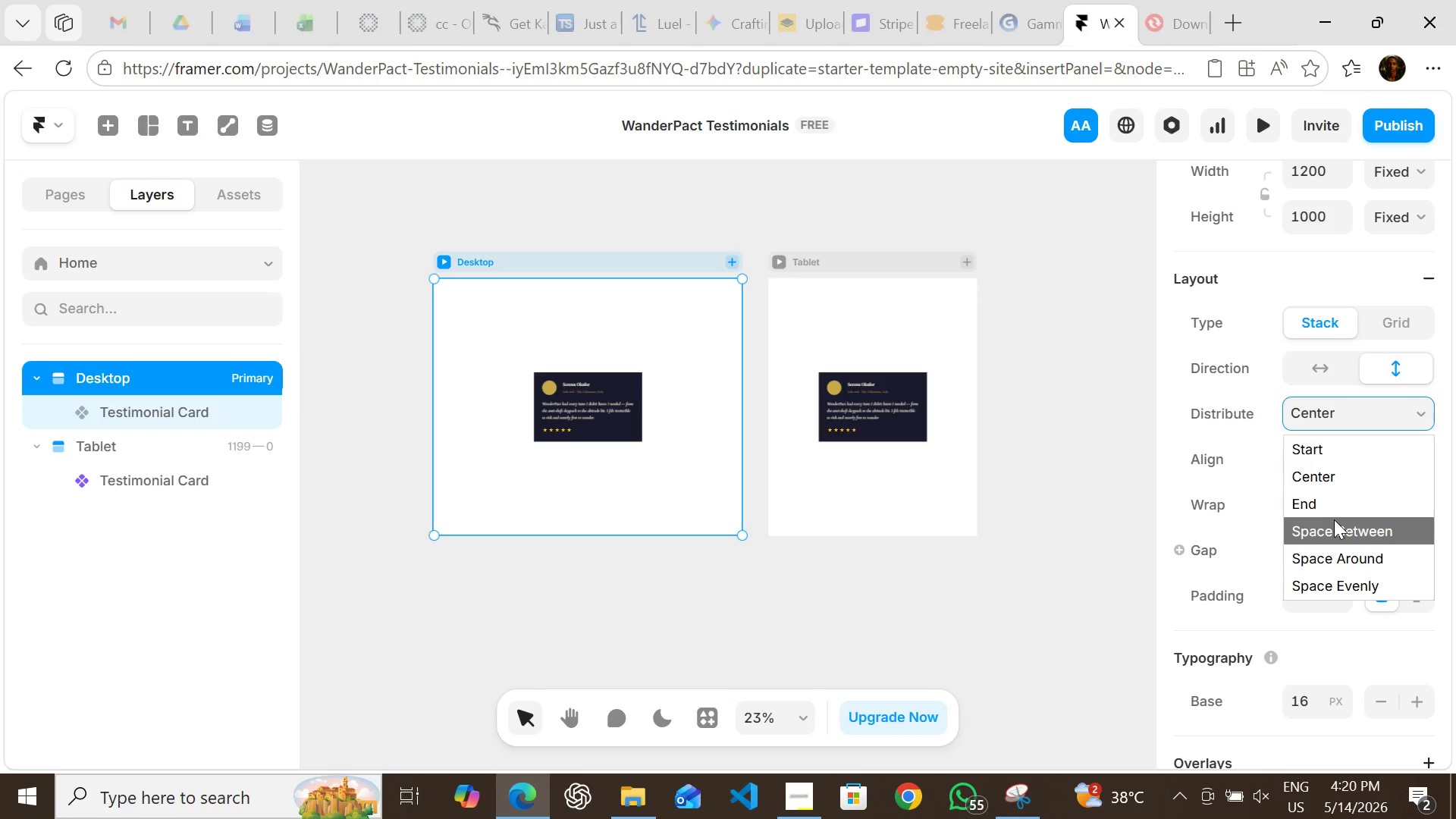 
left_click([1334, 519])
 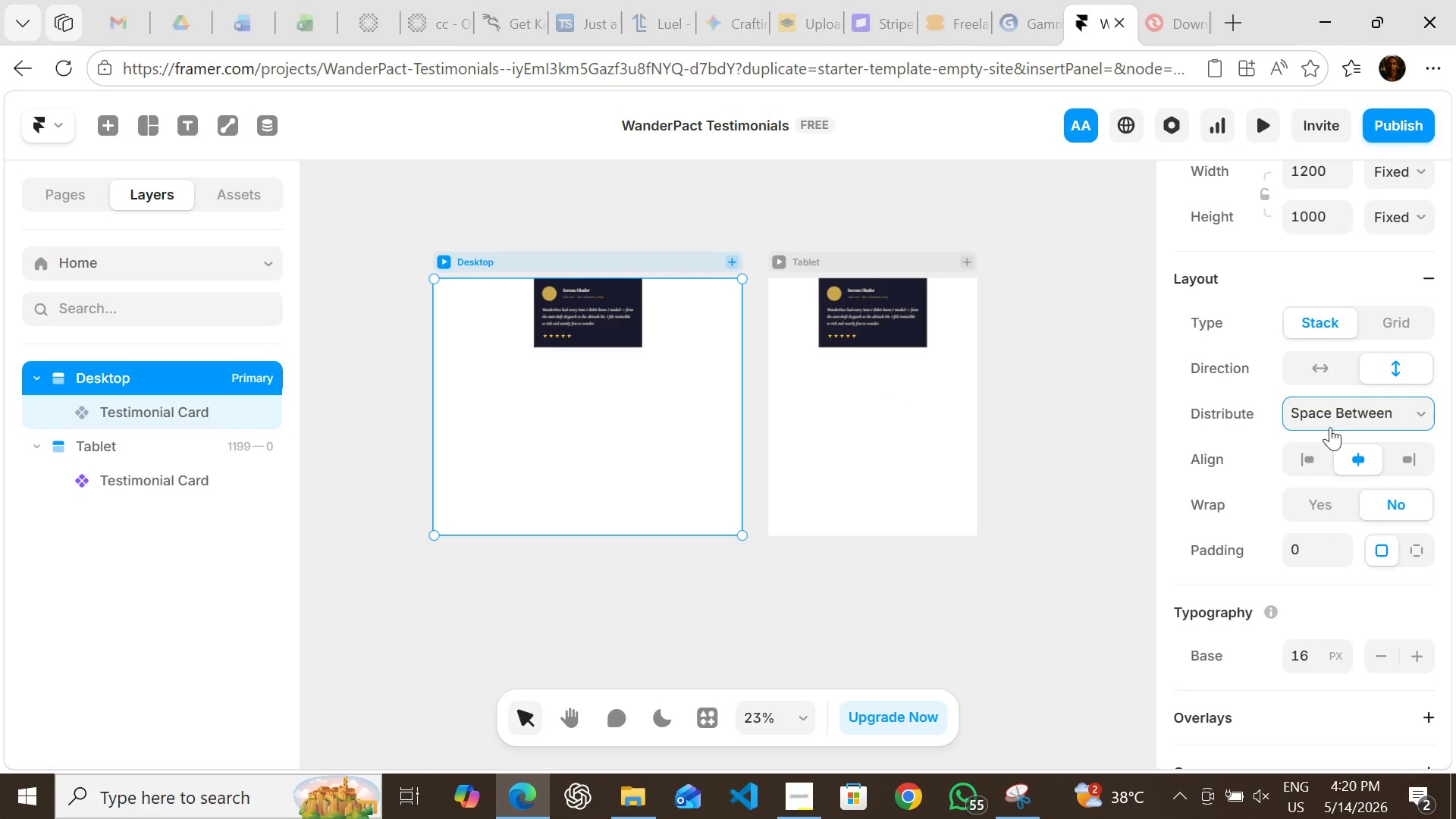 
left_click([1321, 413])
 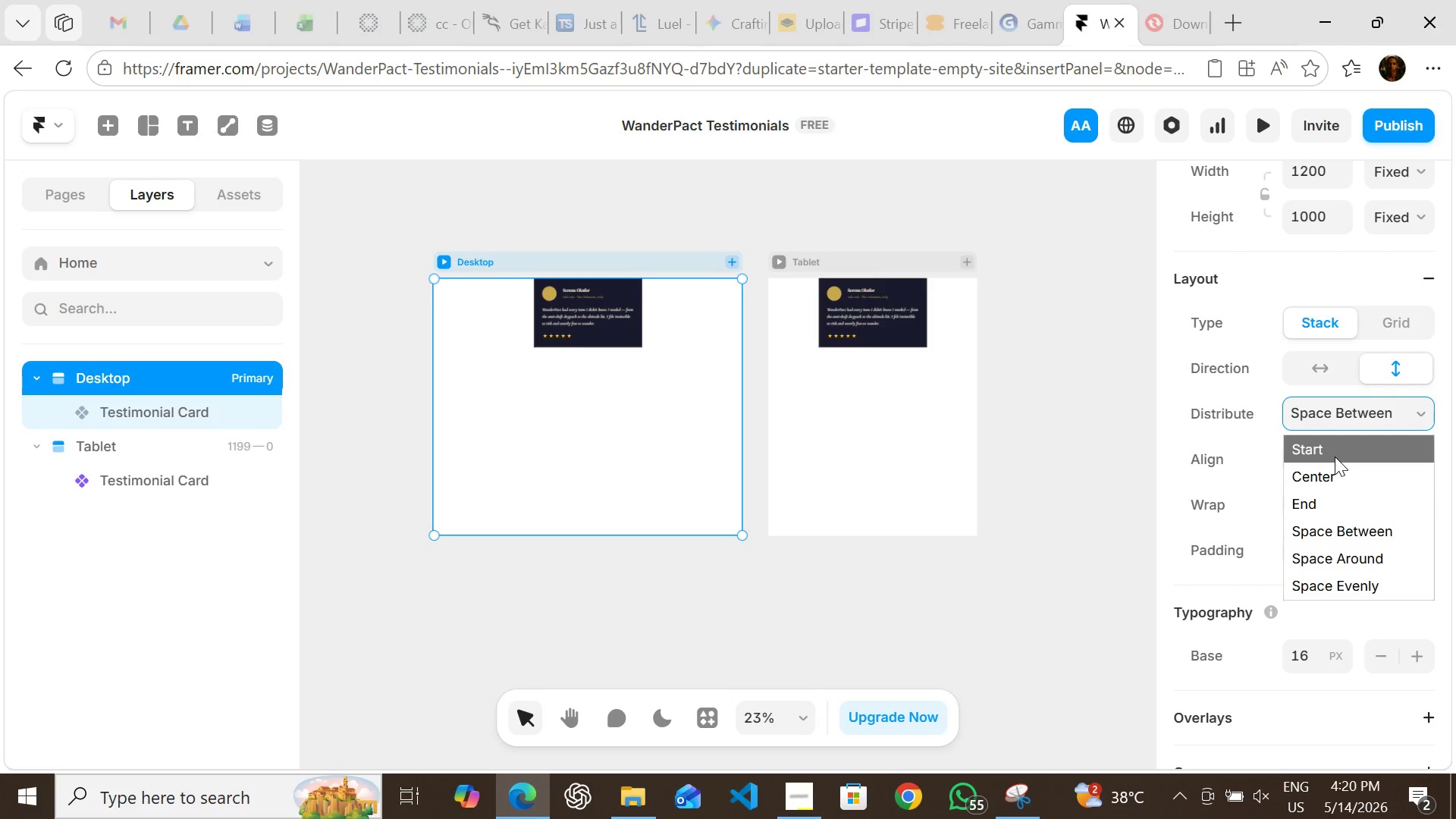 
left_click([1335, 457])
 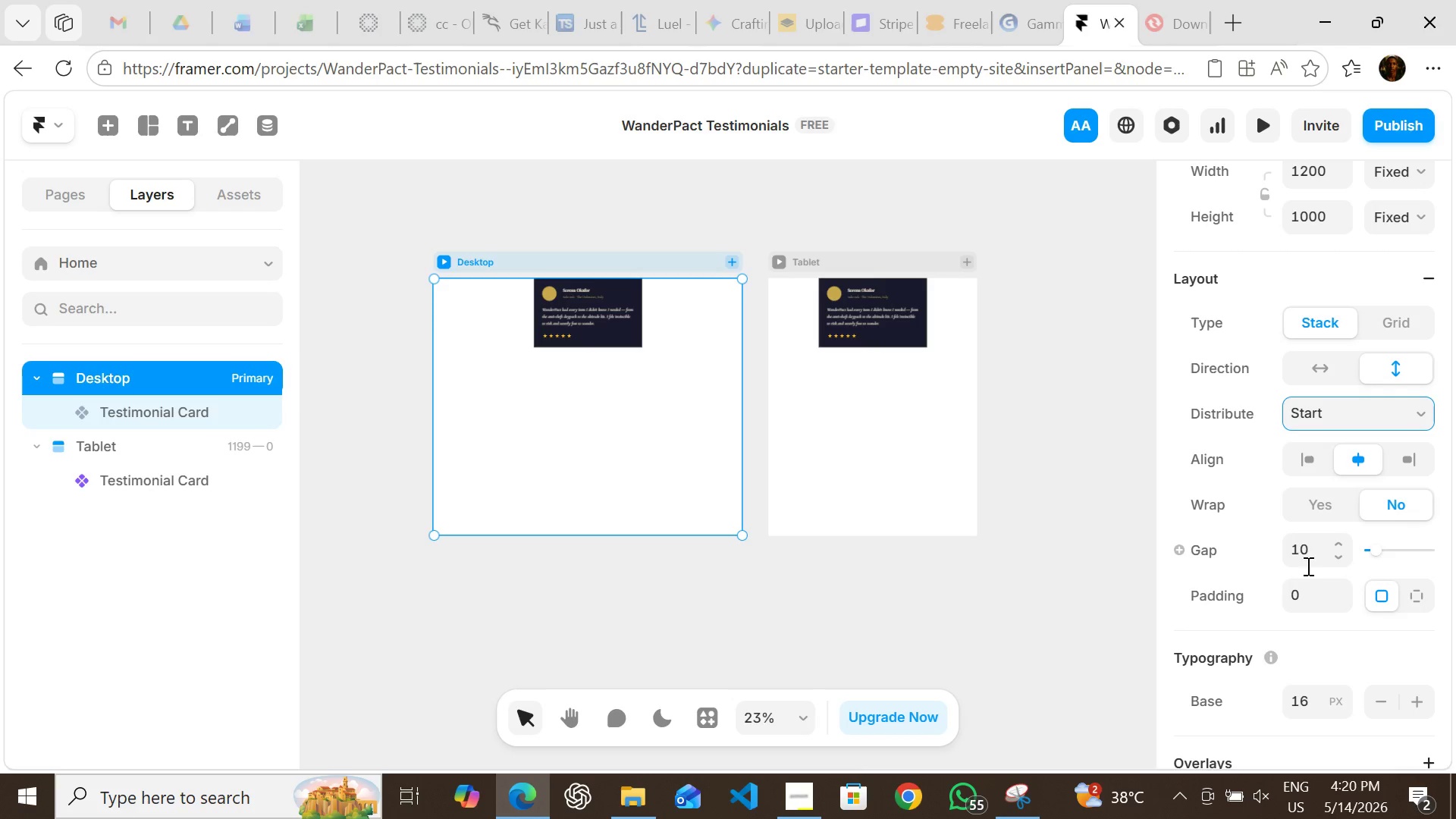 
left_click([1307, 544])
 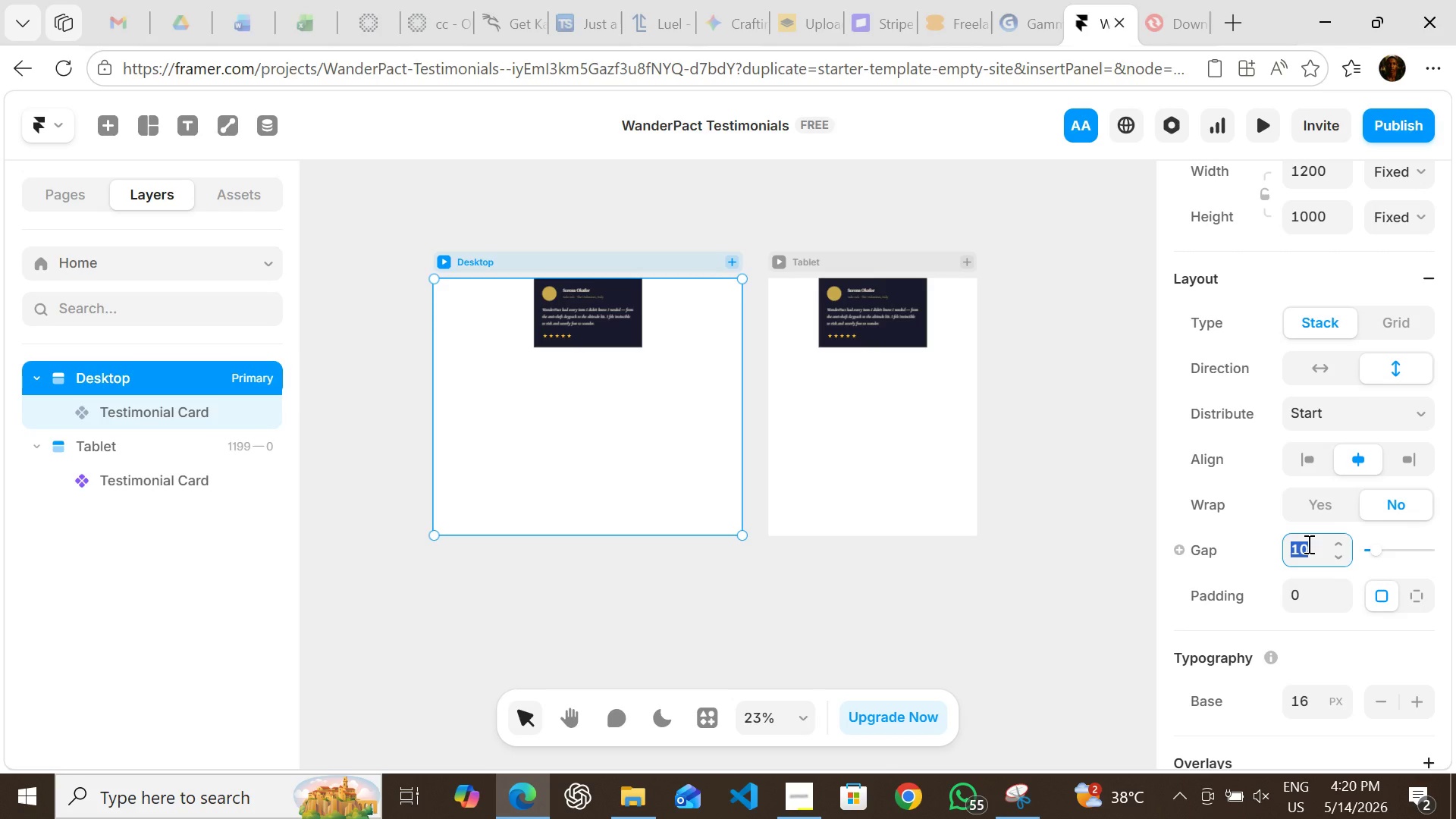 
type(80)
 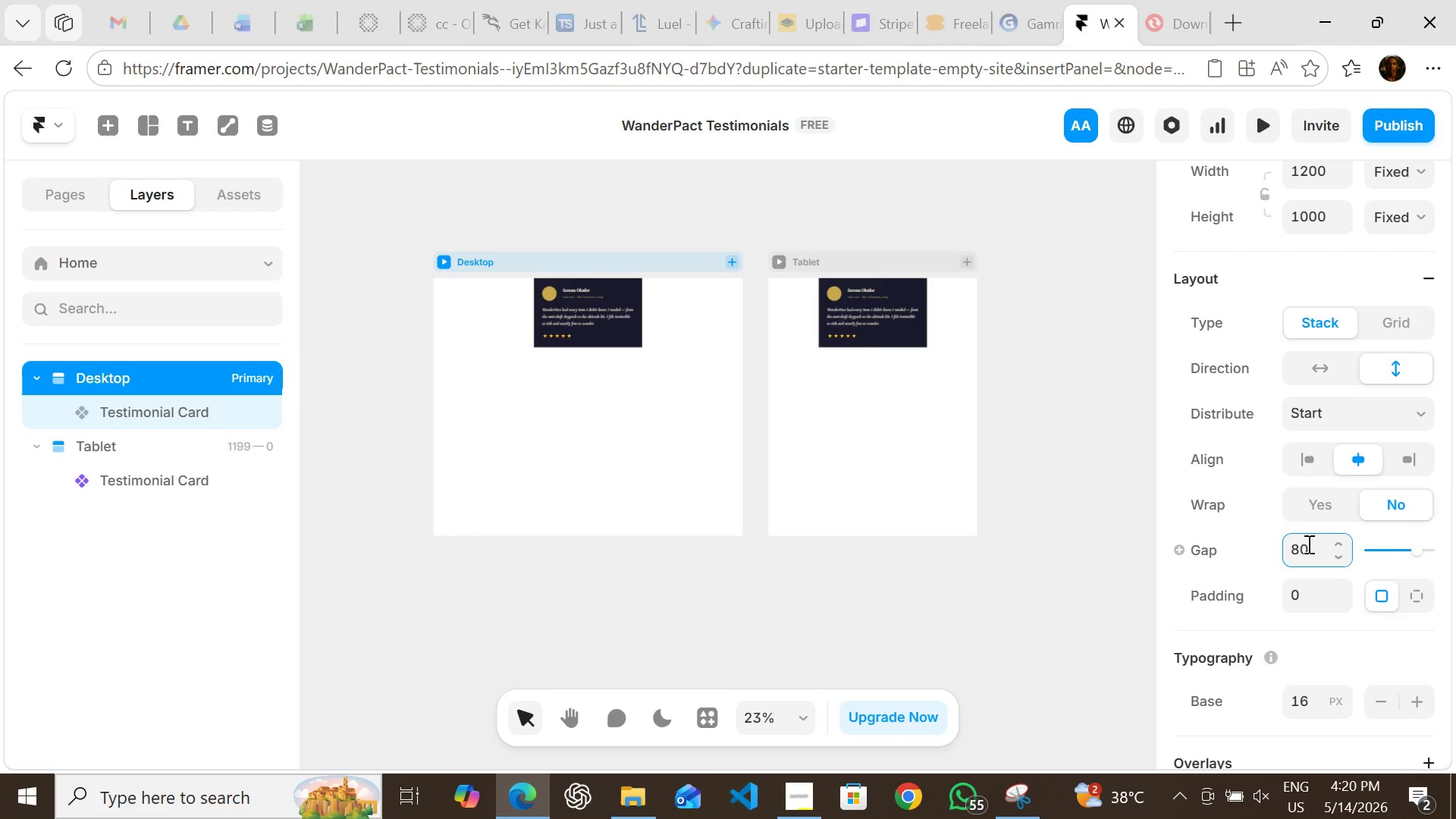 
key(Enter)
 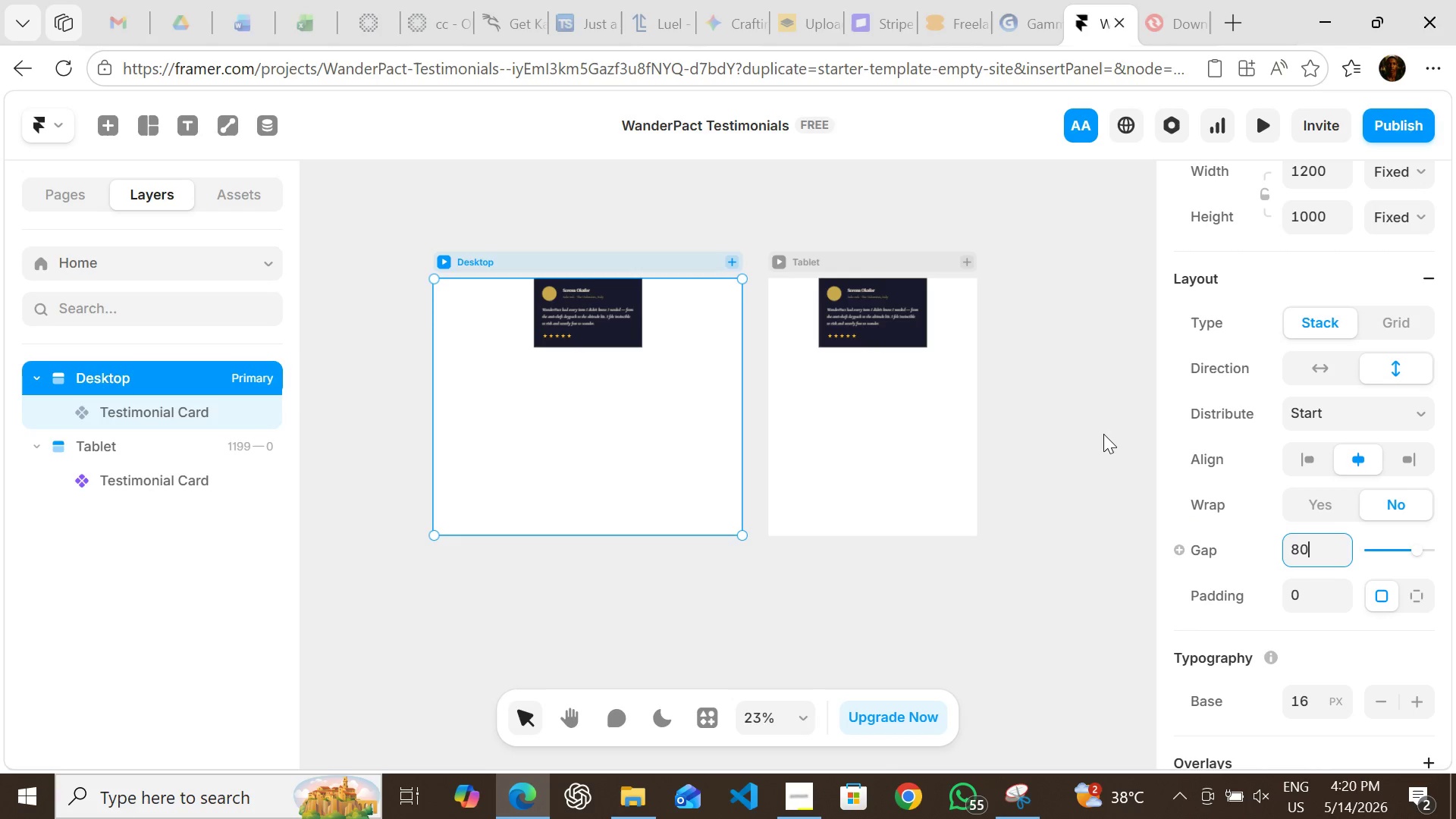 
key(Enter)
 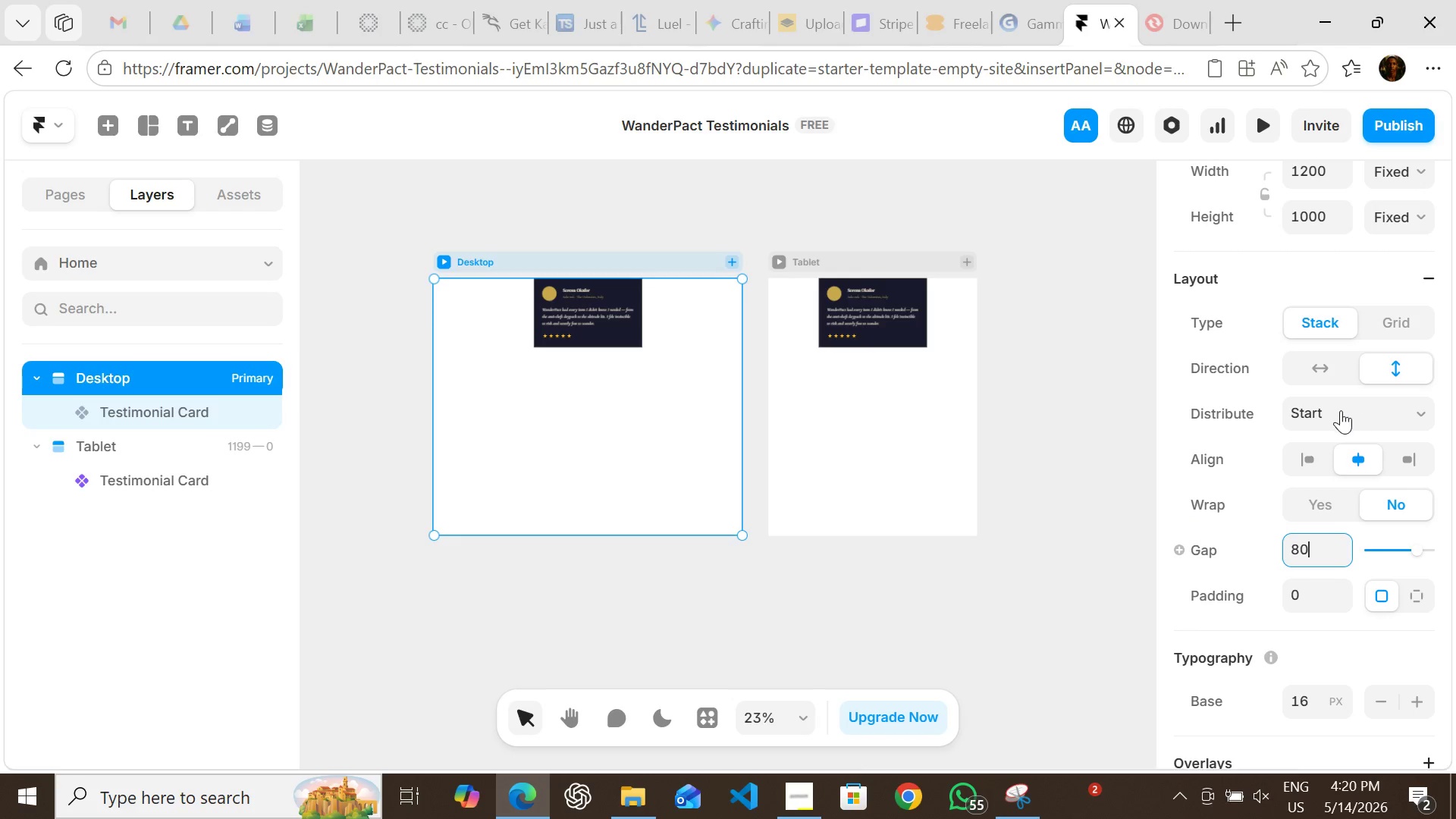 
key(Control+Z)
 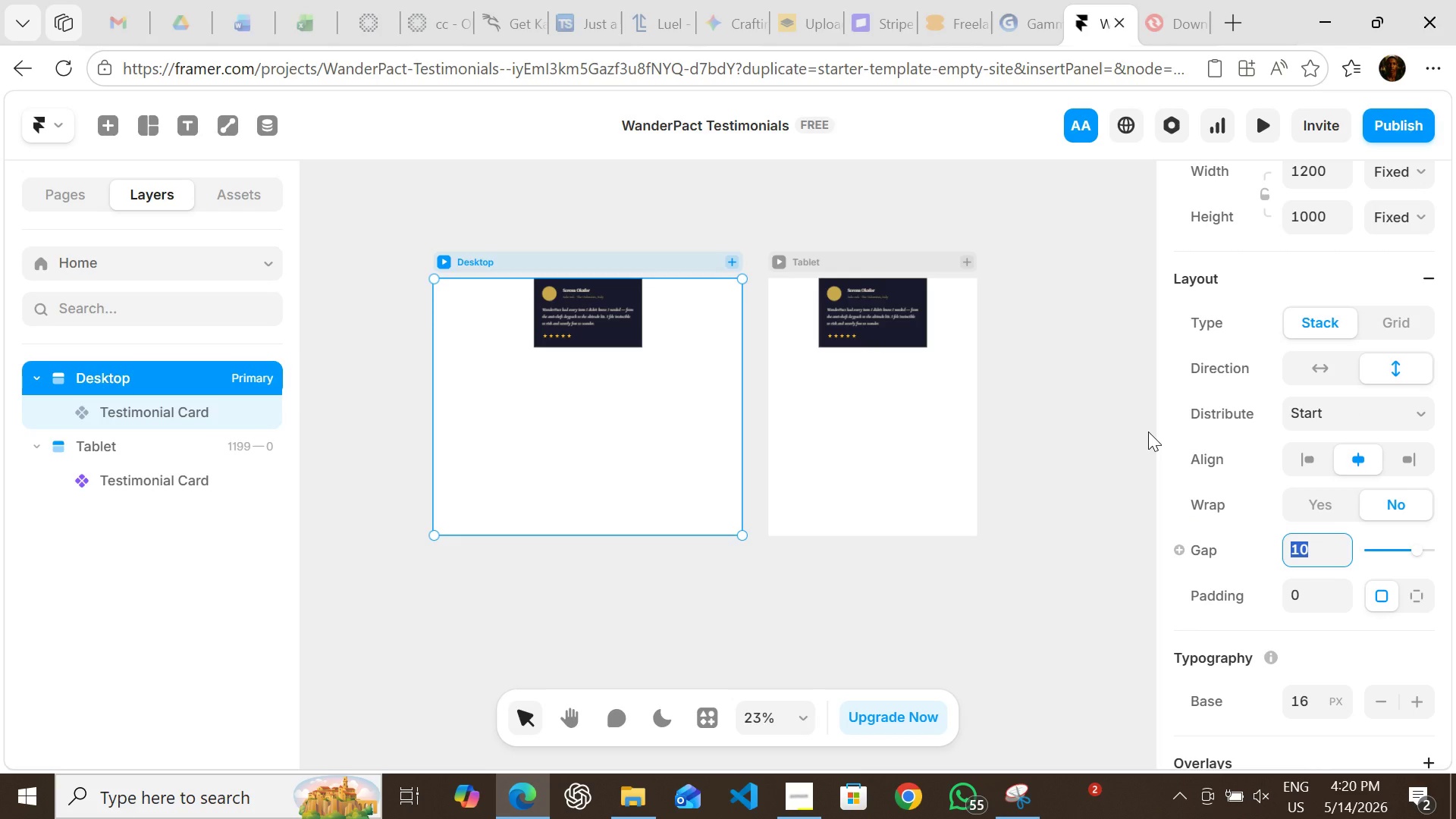 
key(Control+Z)
 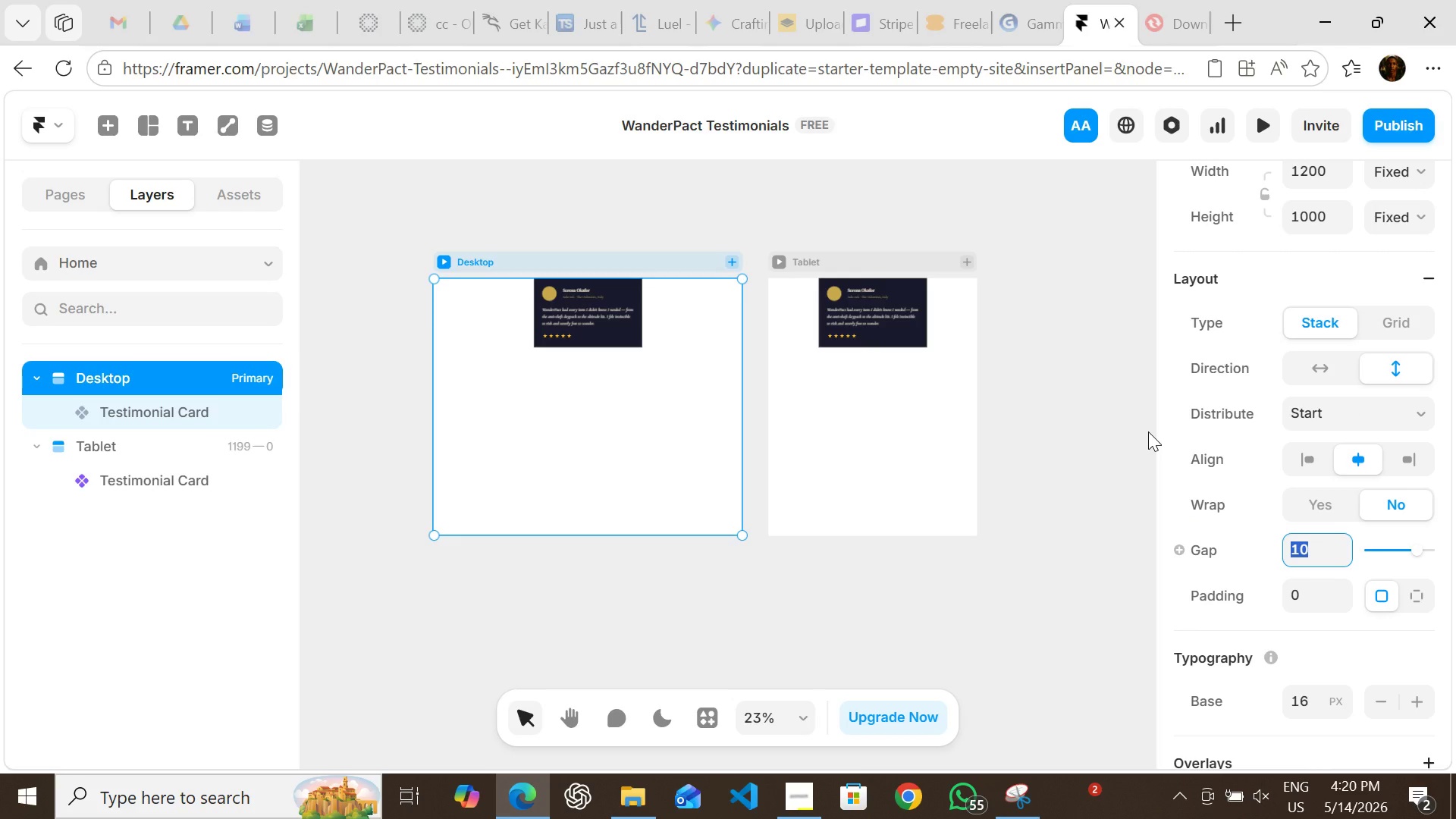 
key(Control+Z)
 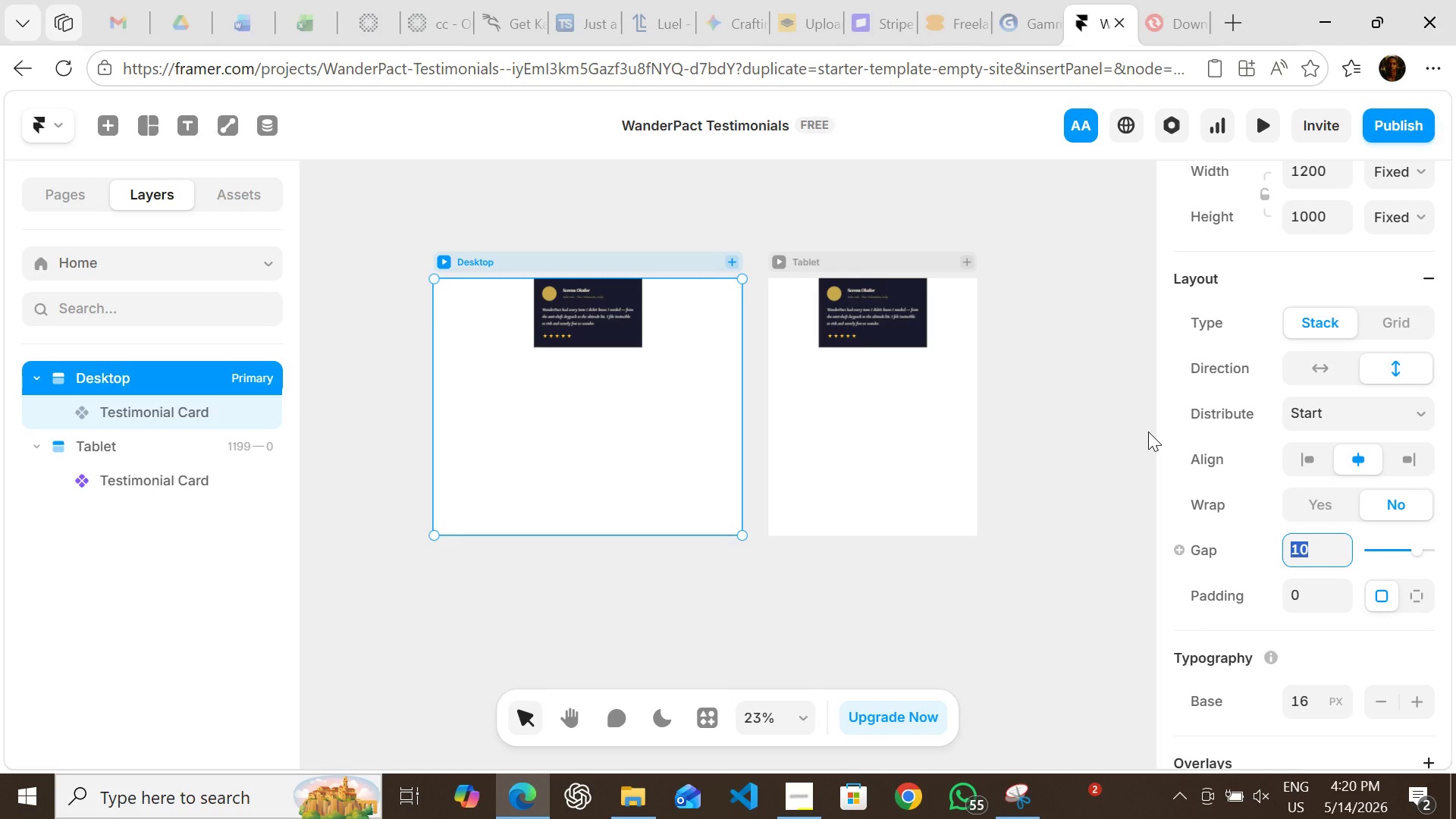 
key(Control+Z)
 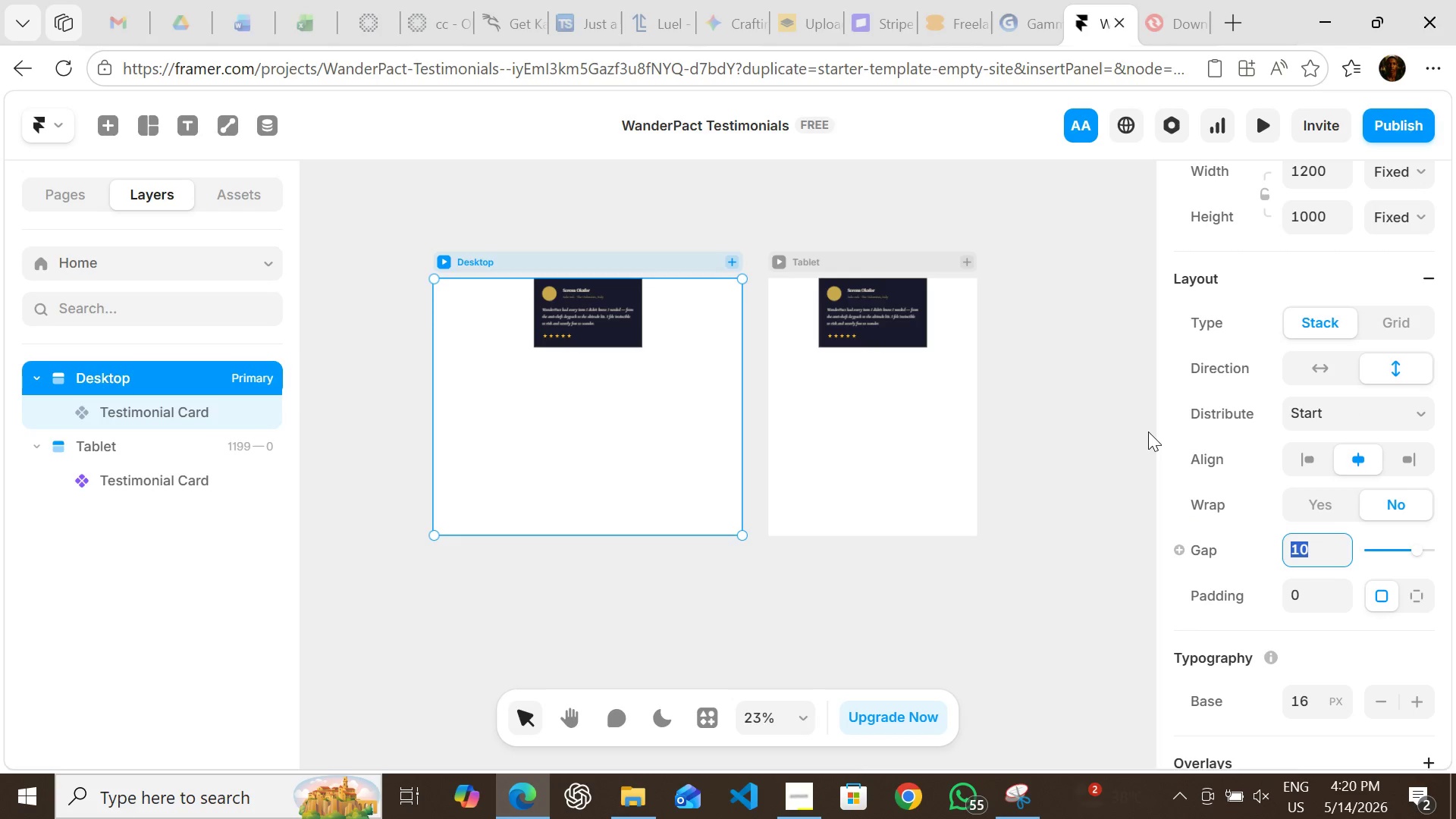 
key(Control+Z)
 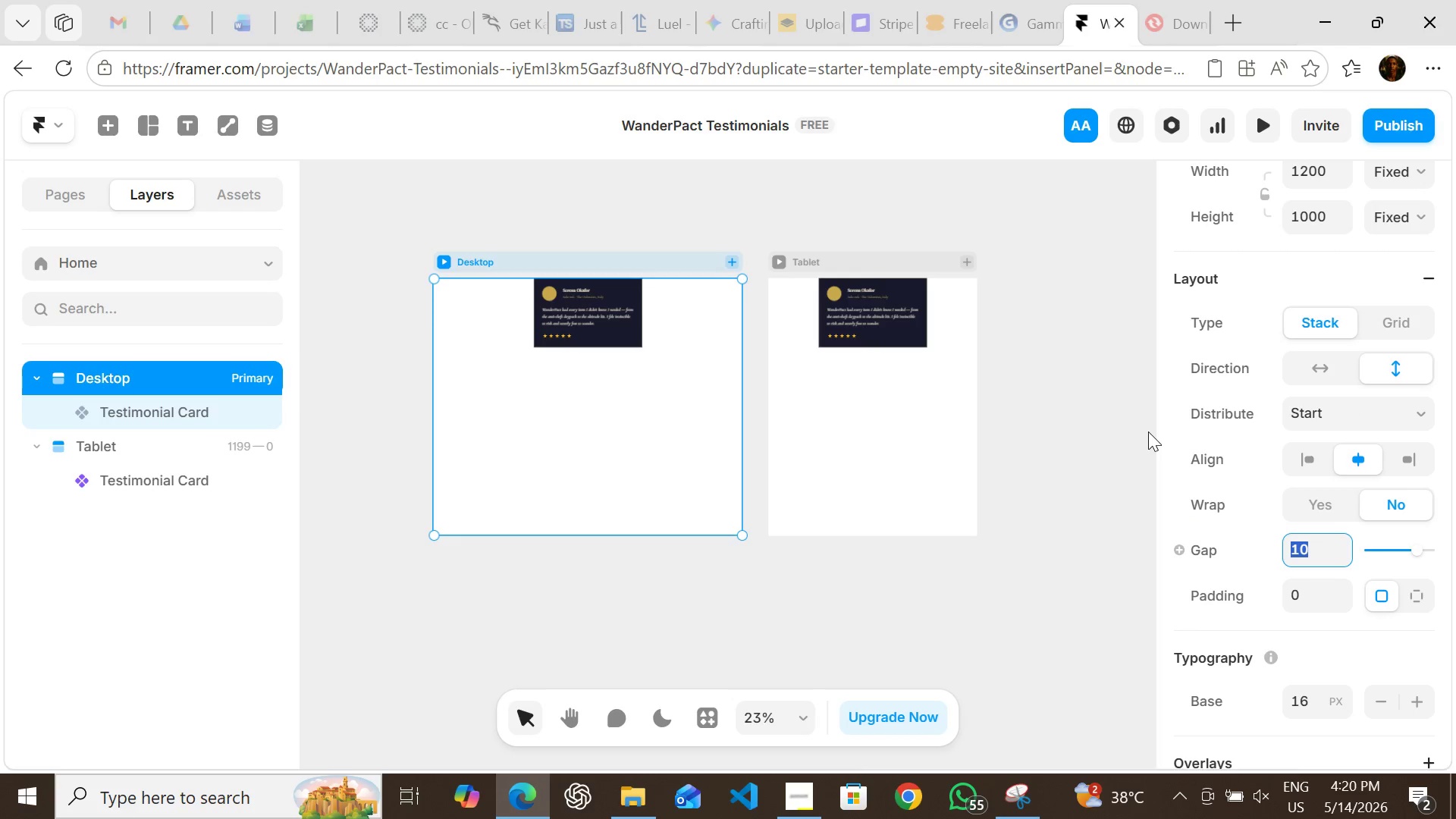 
key(Control+Z)
 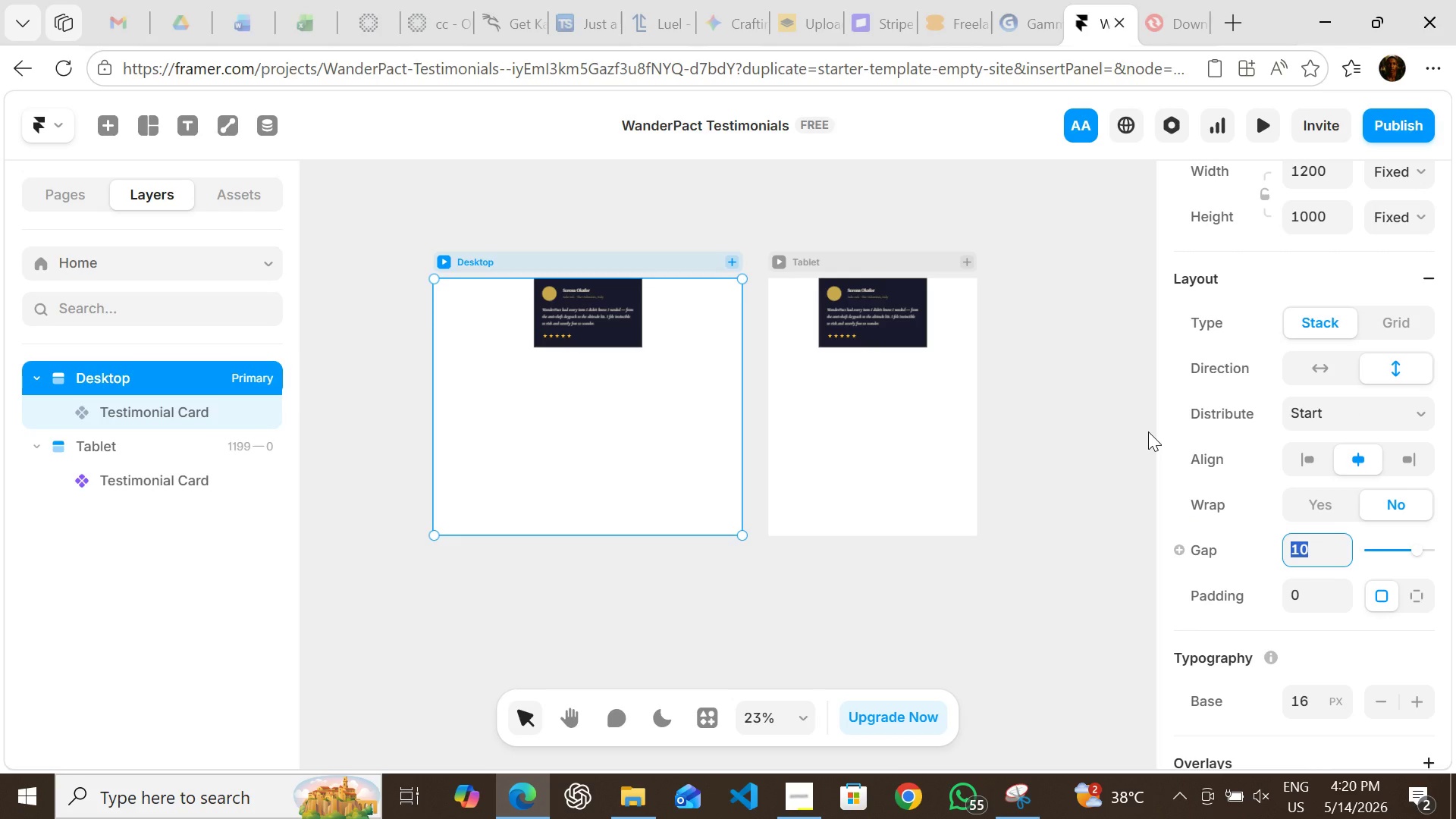 
key(Control+Z)
 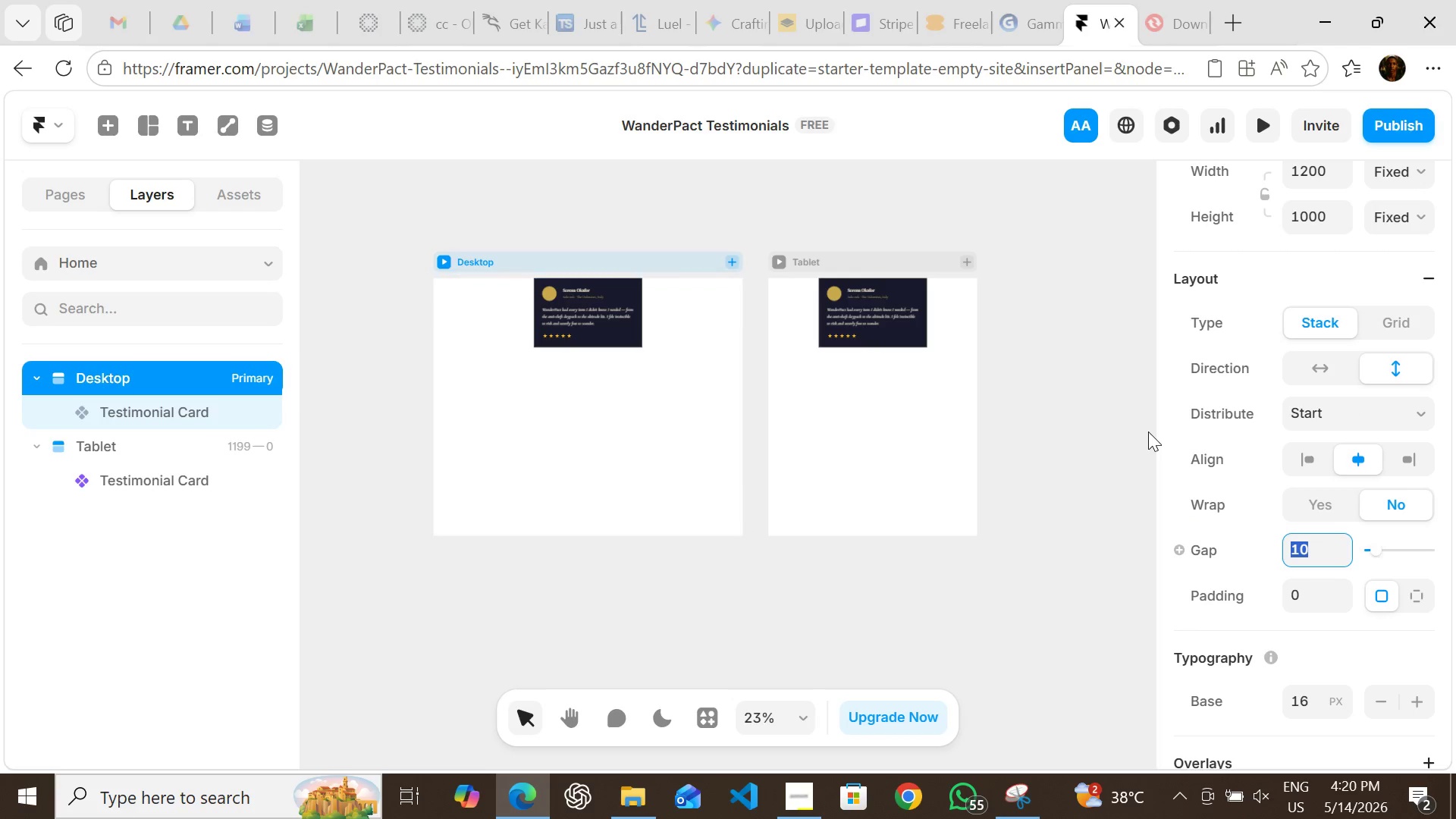 
key(Enter)
 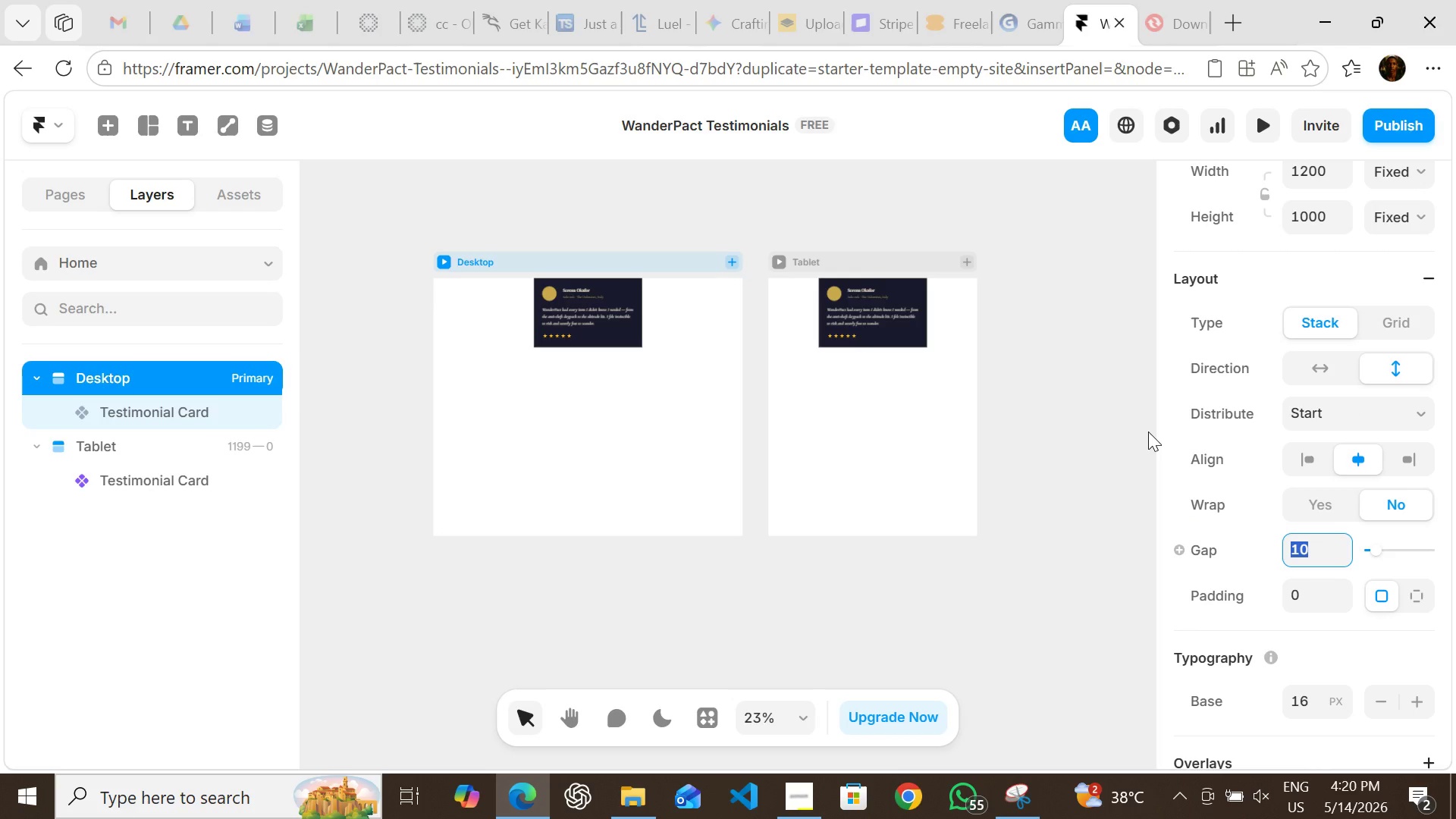 
key(Control+Z)
 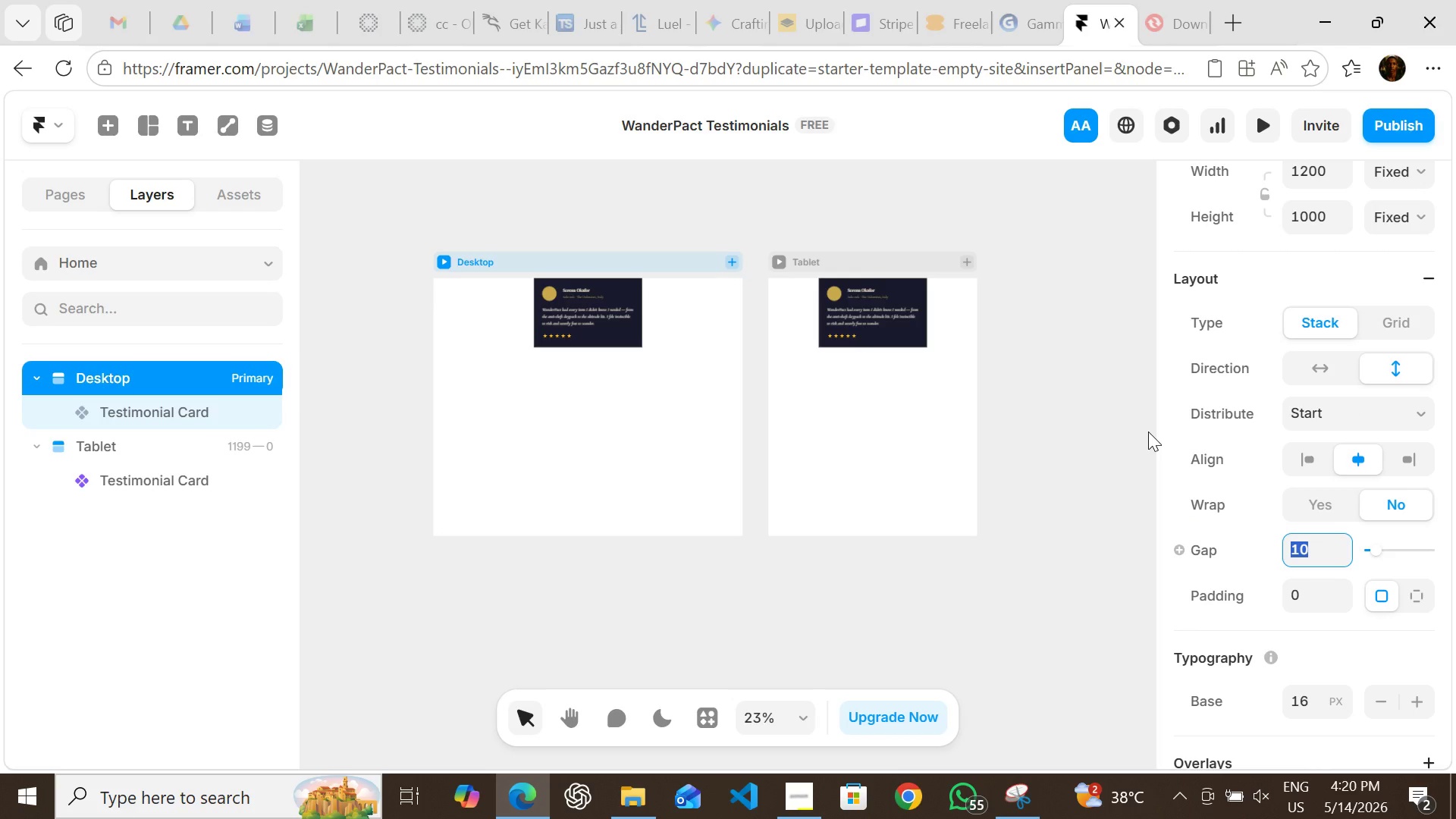 
key(Control+Z)
 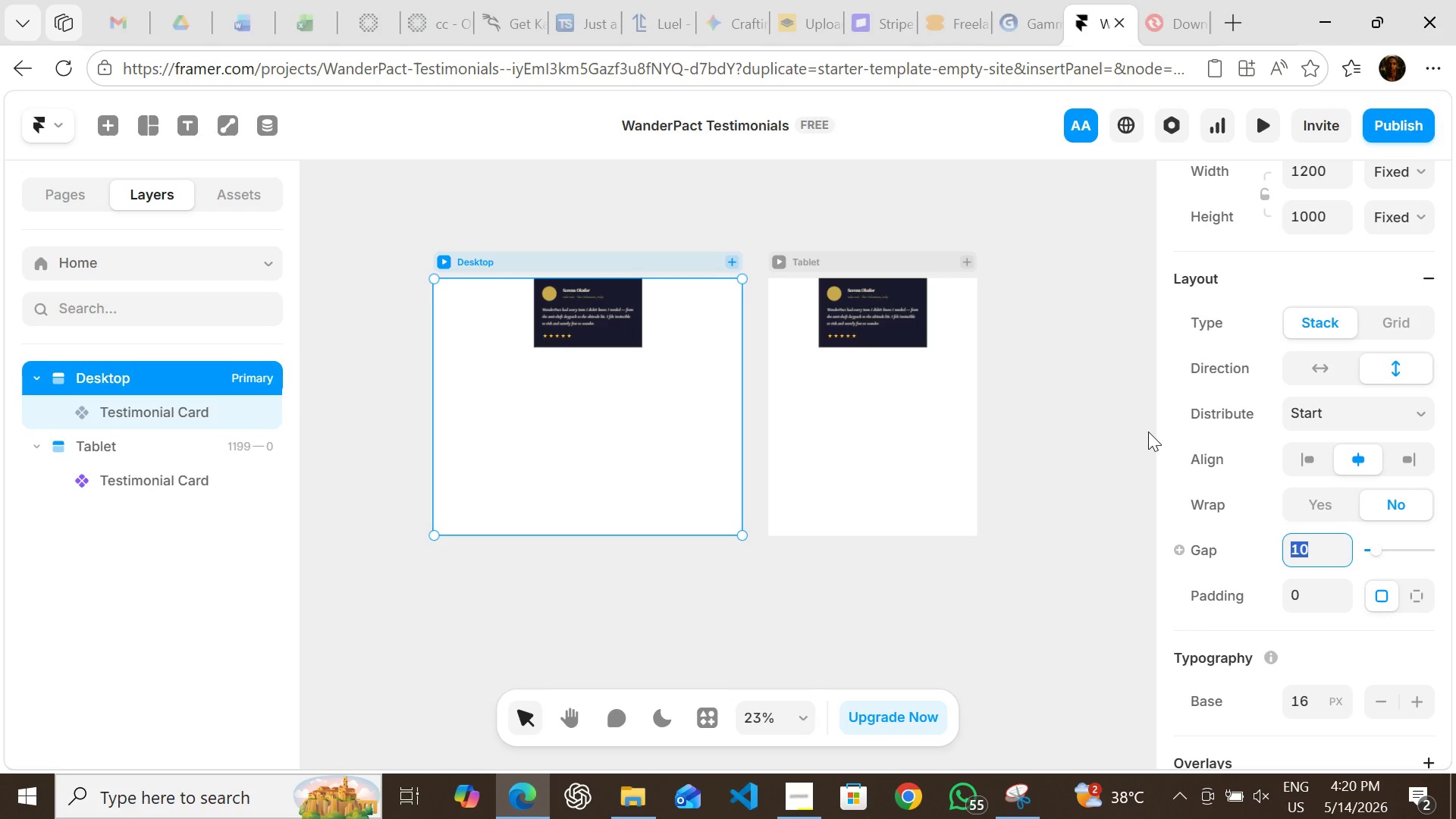 
key(Control+Z)
 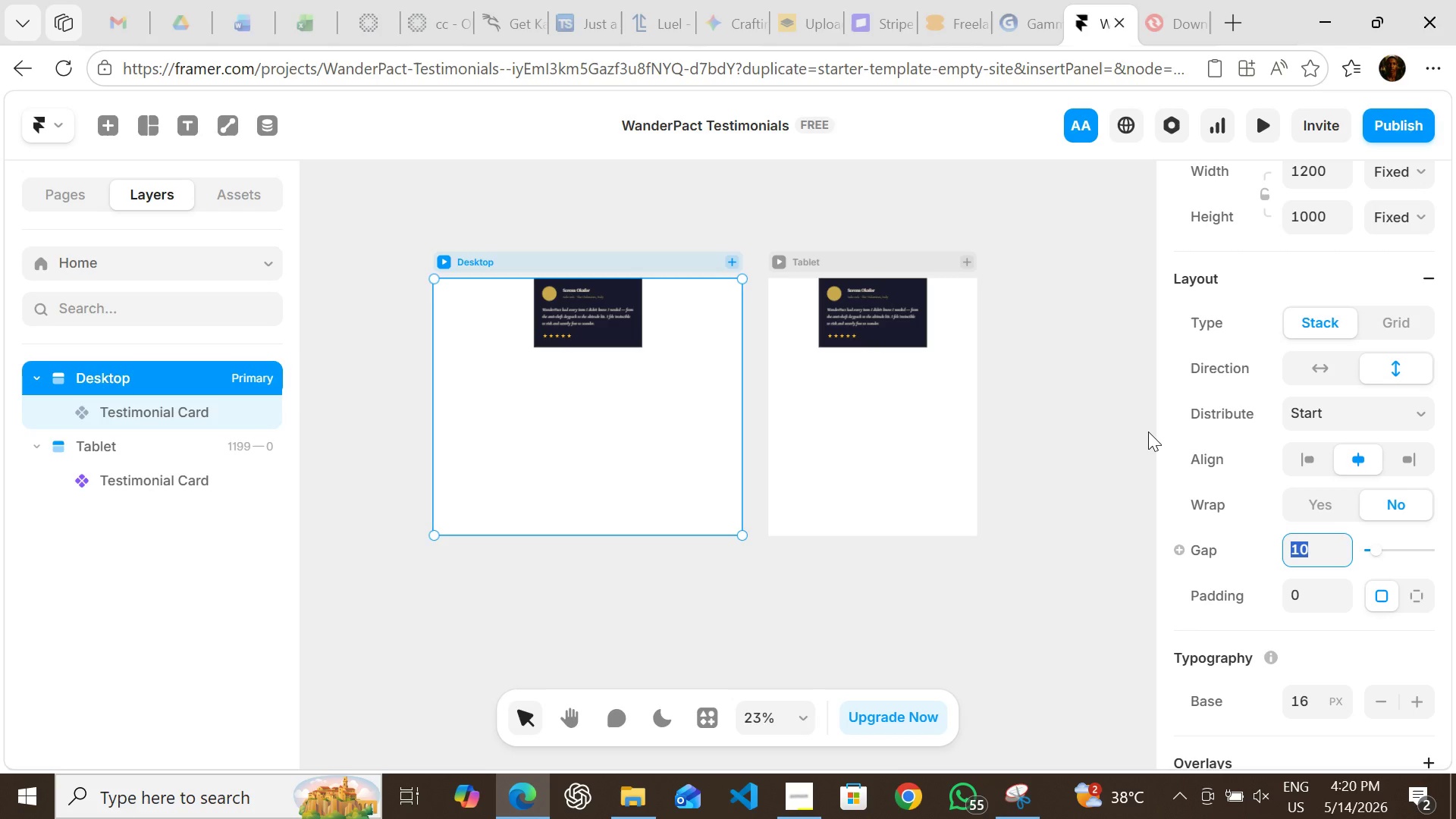 
key(Control+Z)
 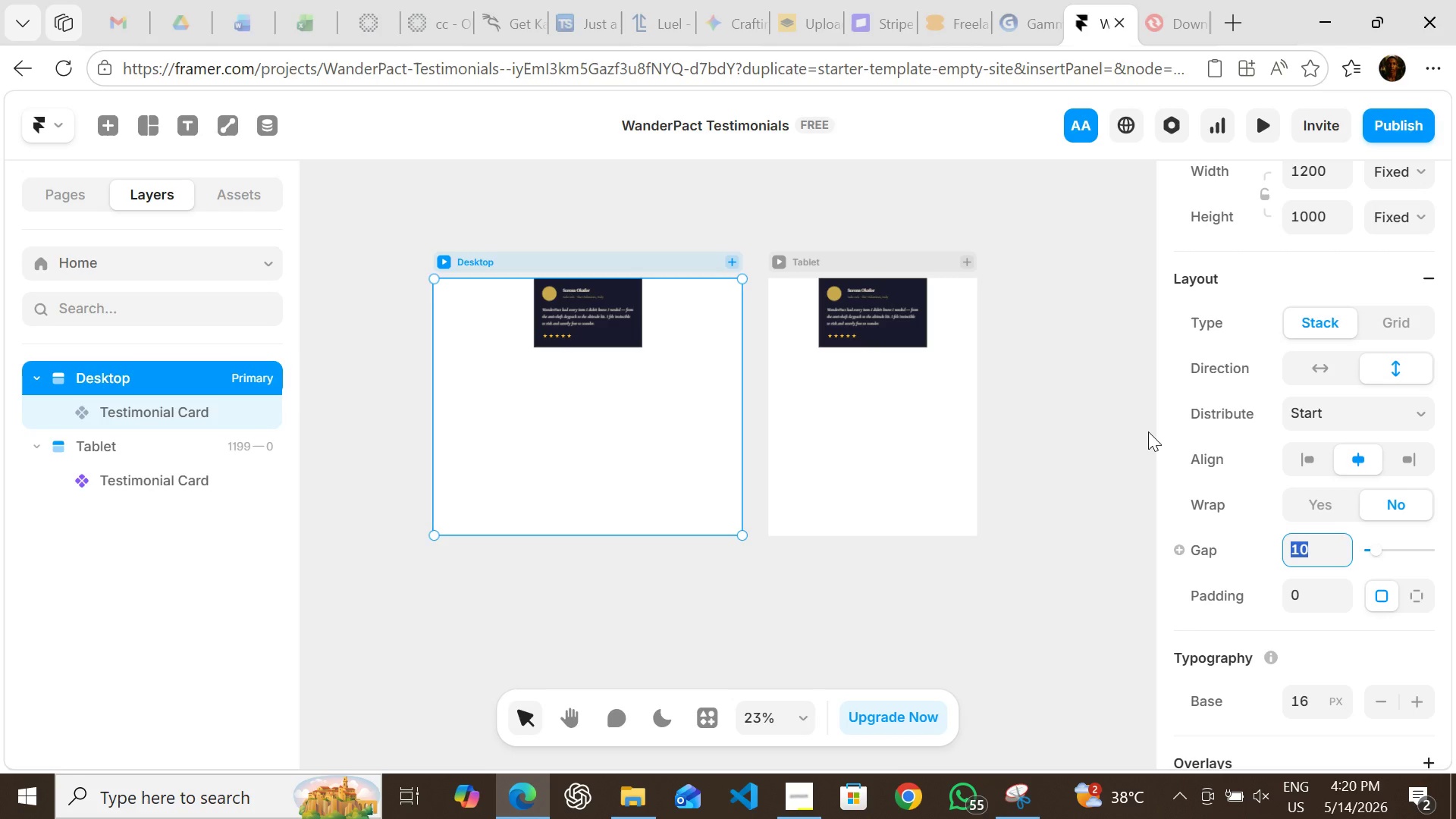 
key(Control+Z)
 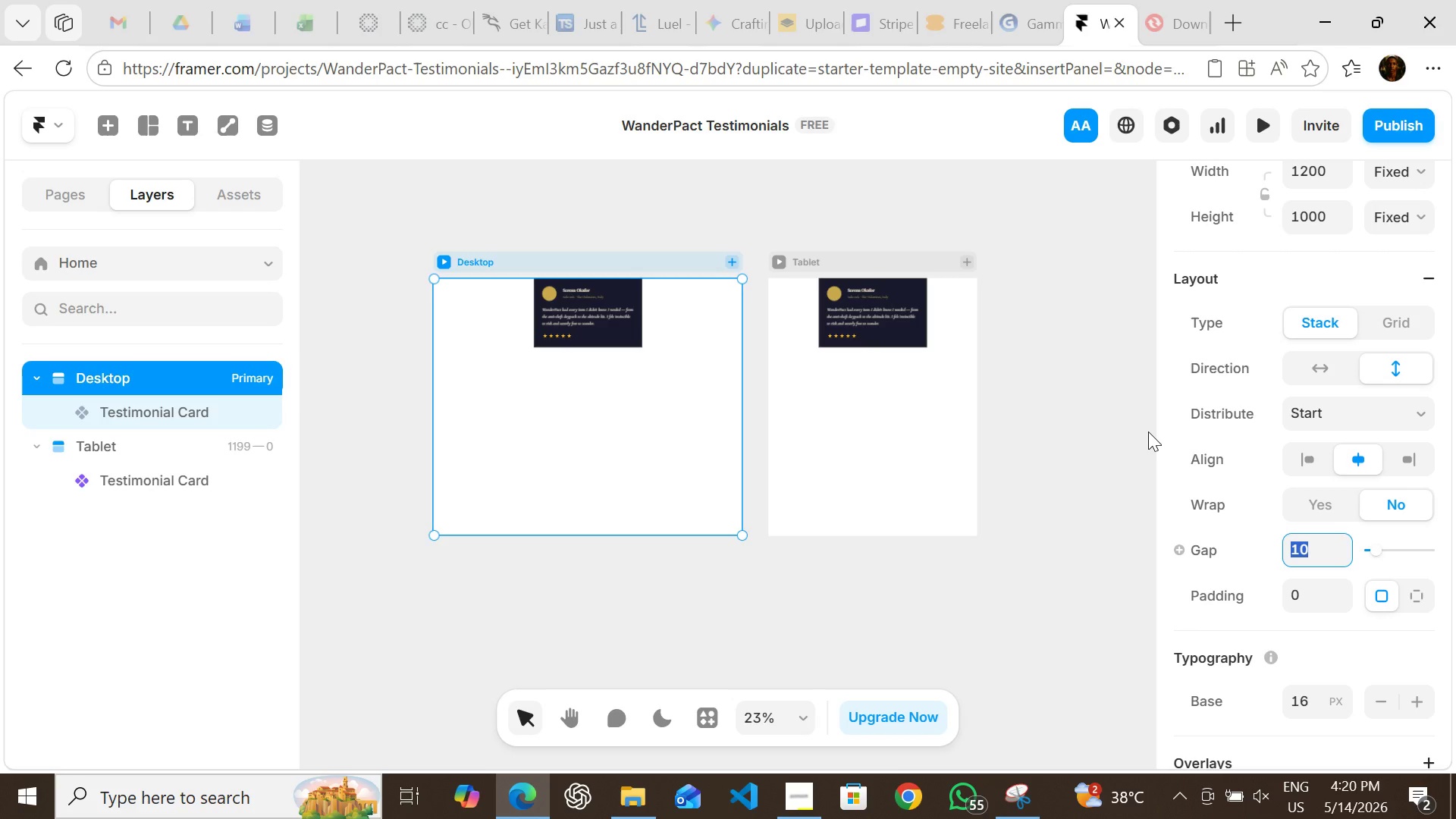 
key(Control+Z)
 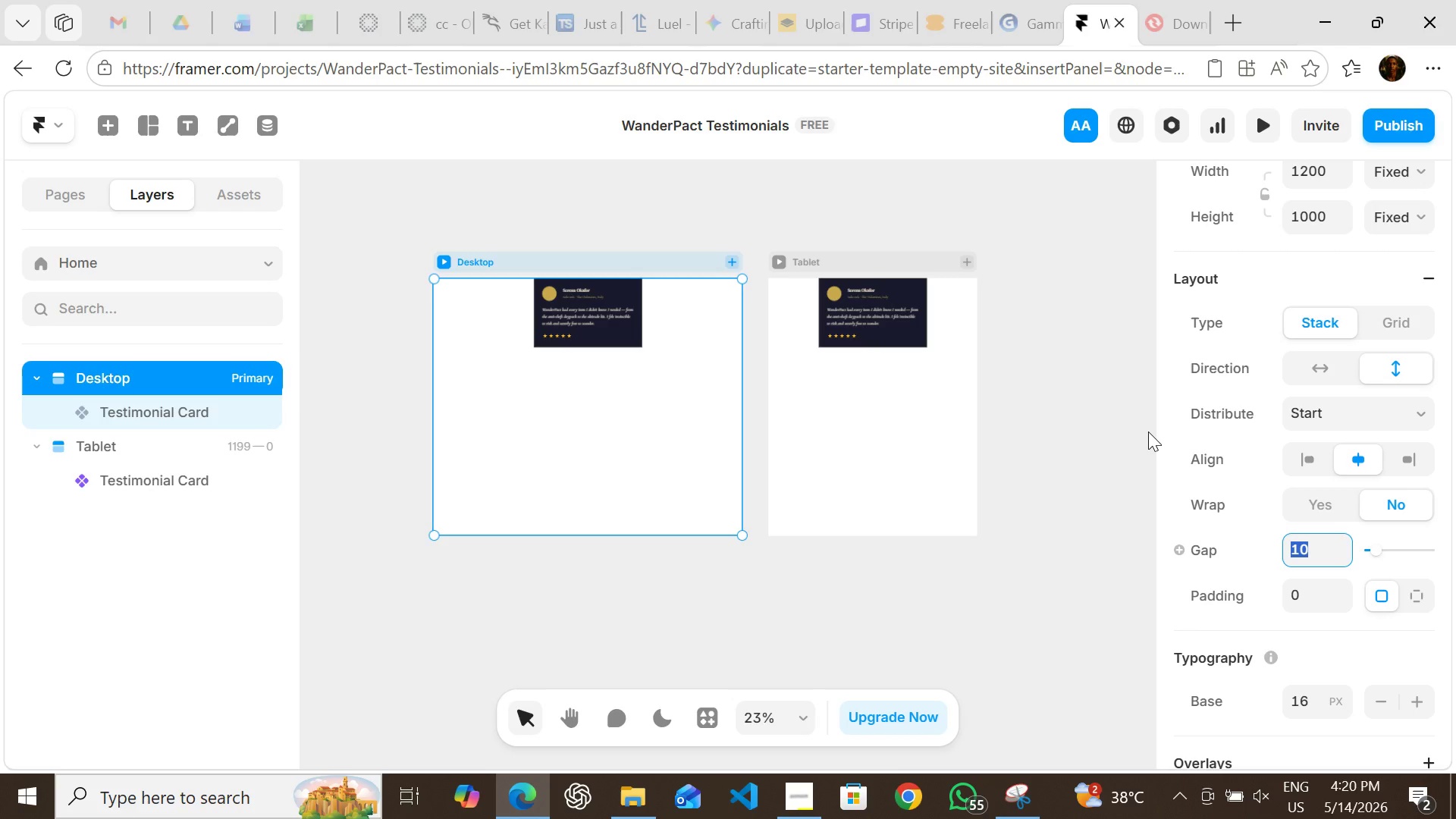 
key(Control+Z)
 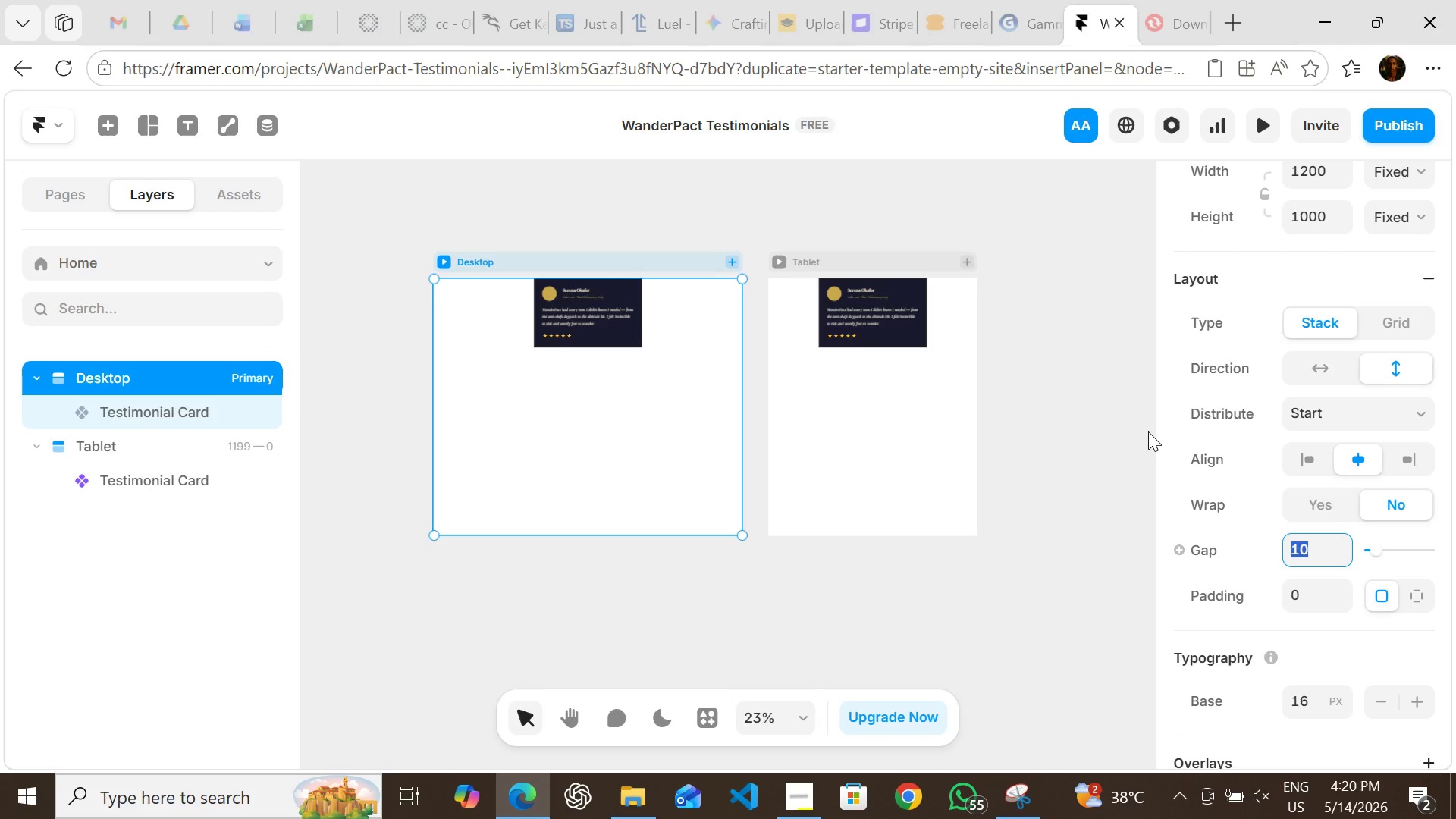 
key(Control+Z)
 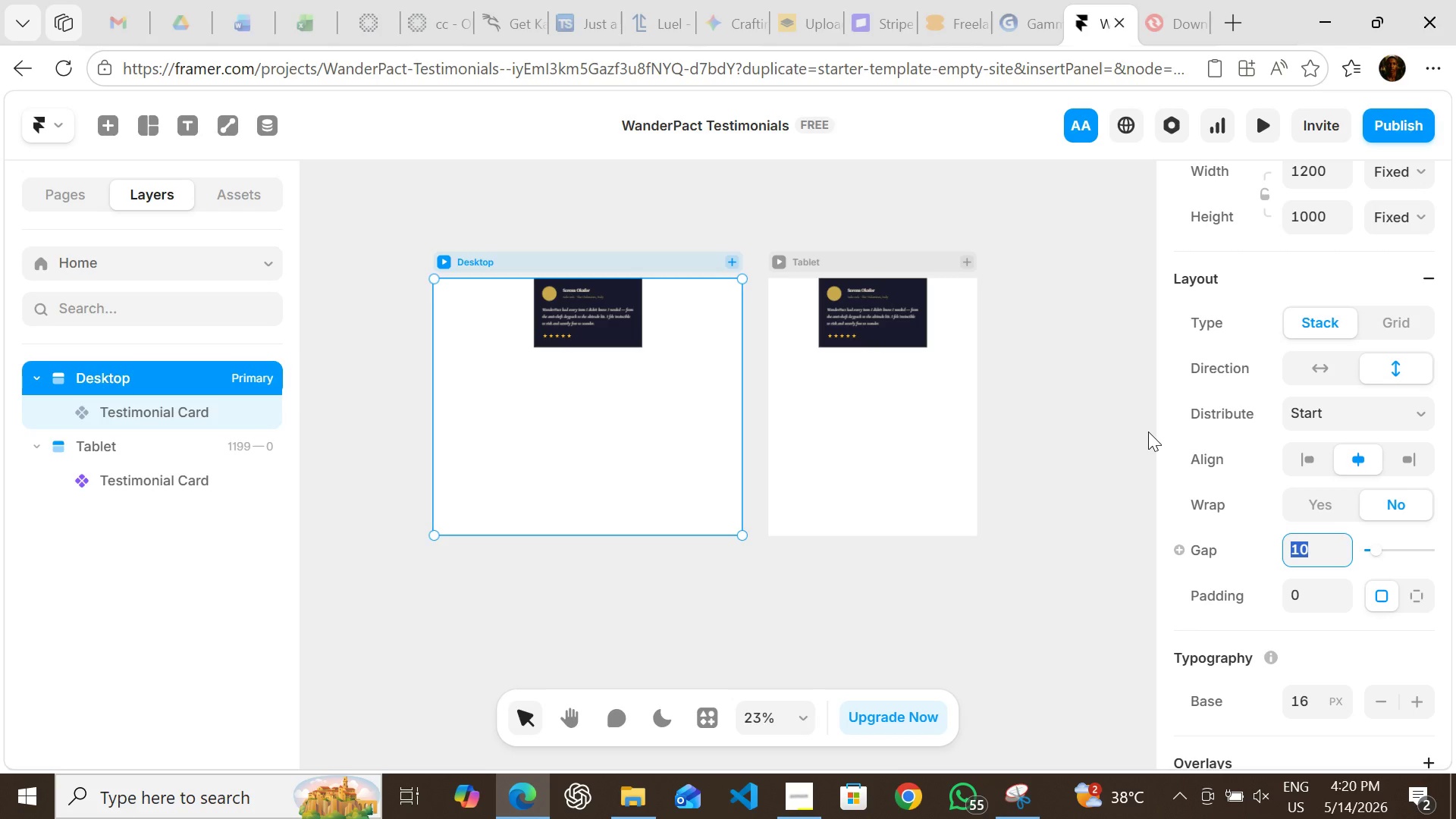 
key(Control+Z)
 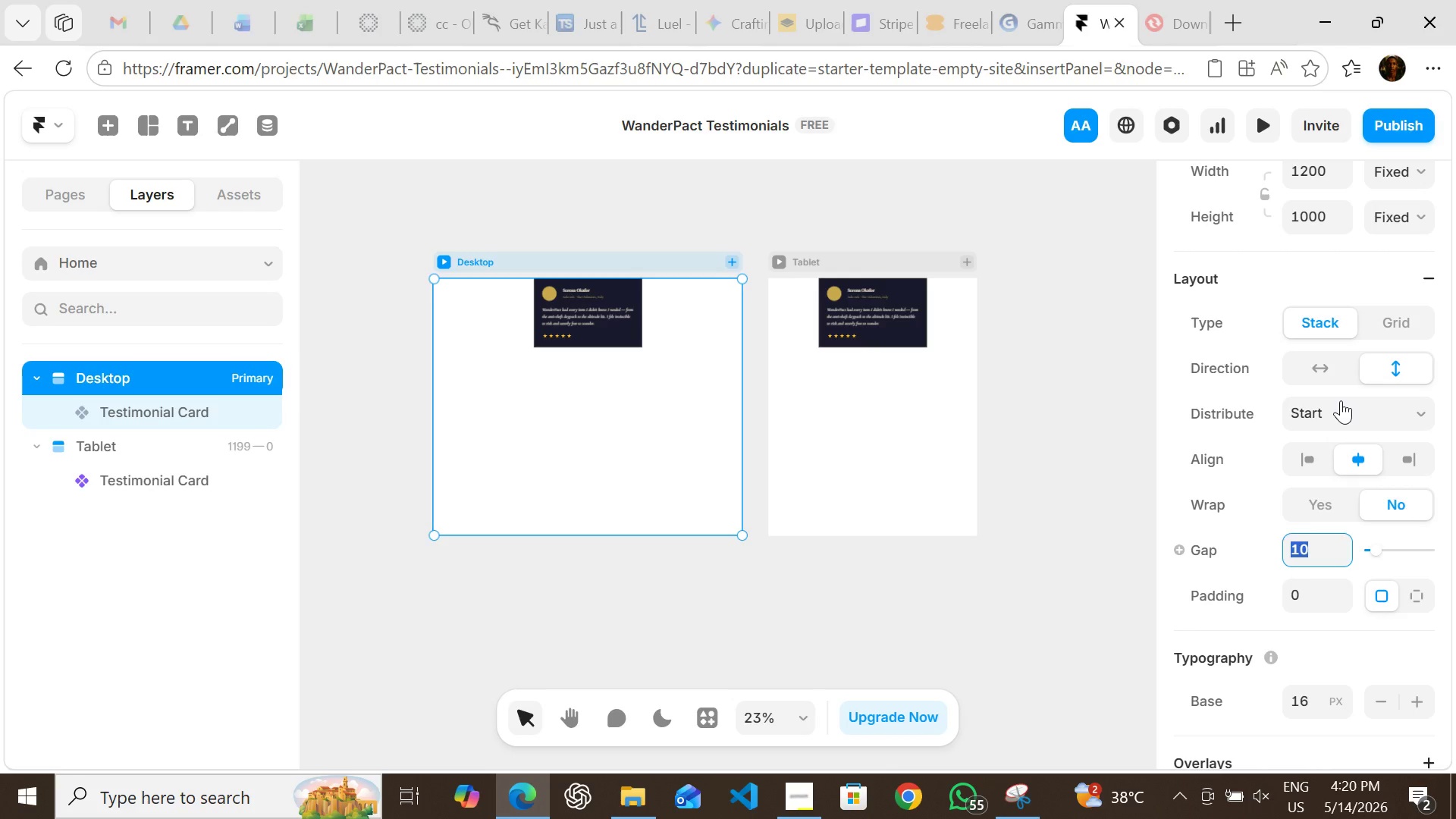 
left_click([1341, 400])
 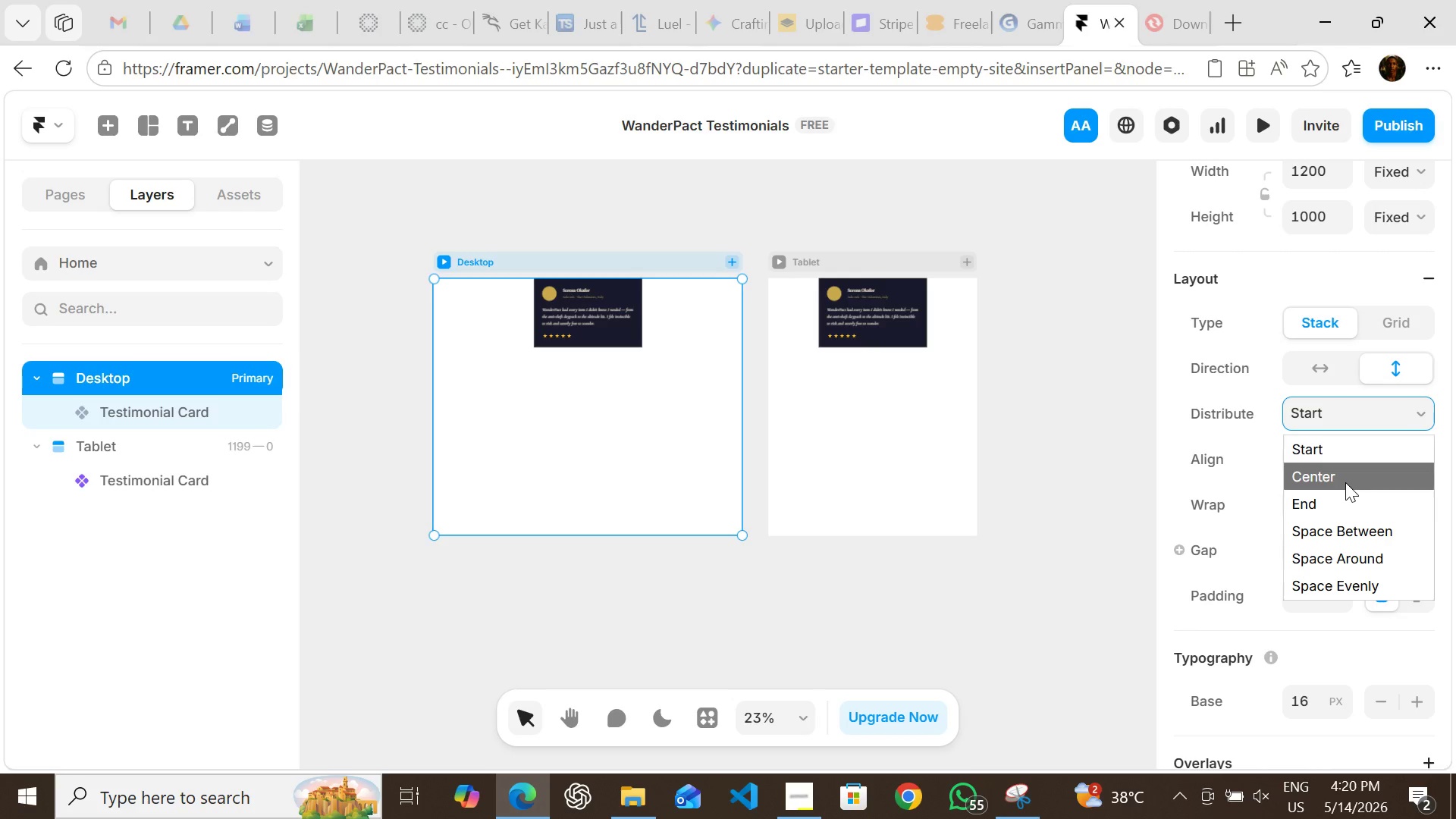 
left_click([1345, 482])
 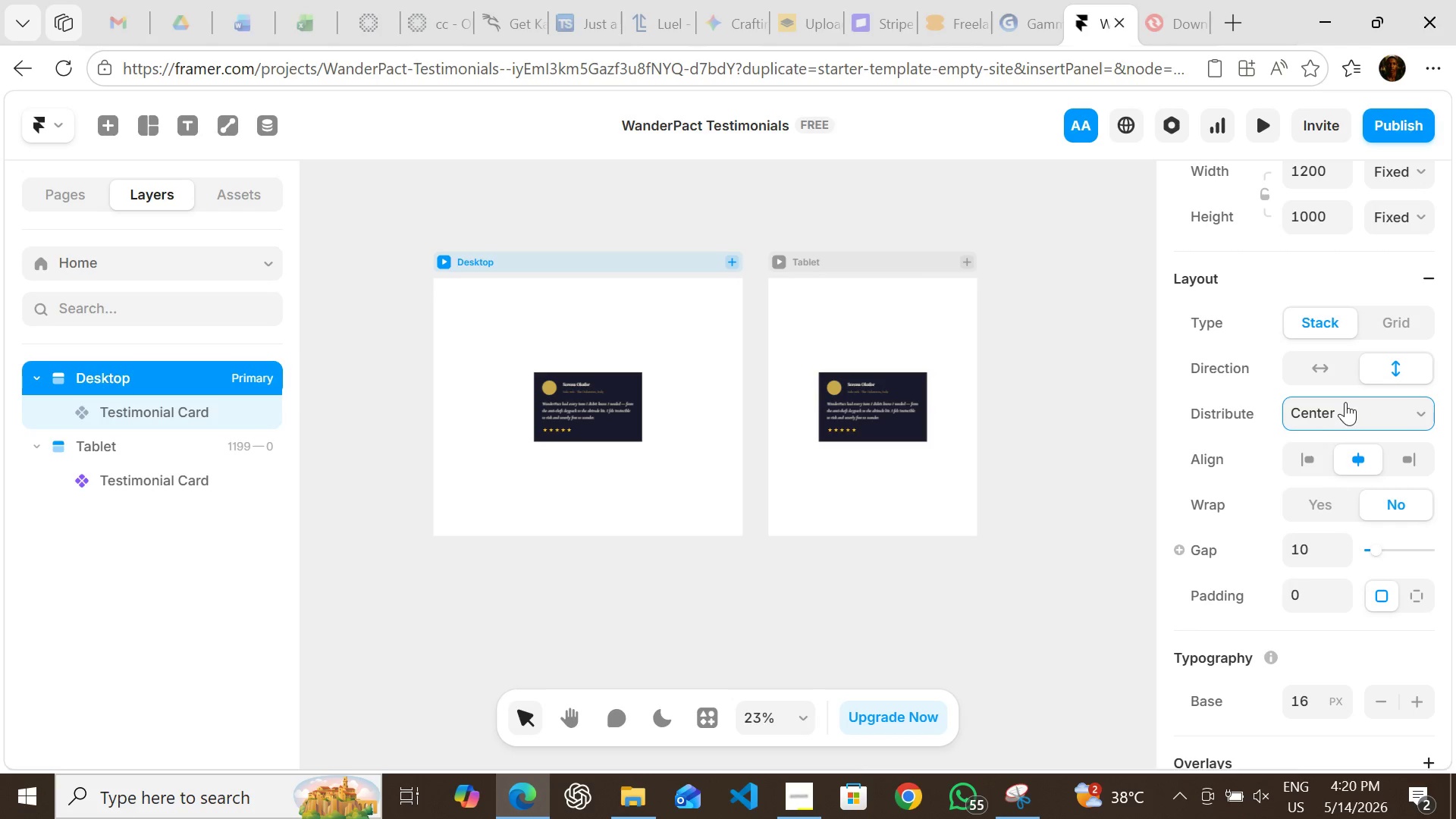 
left_click([1345, 402])
 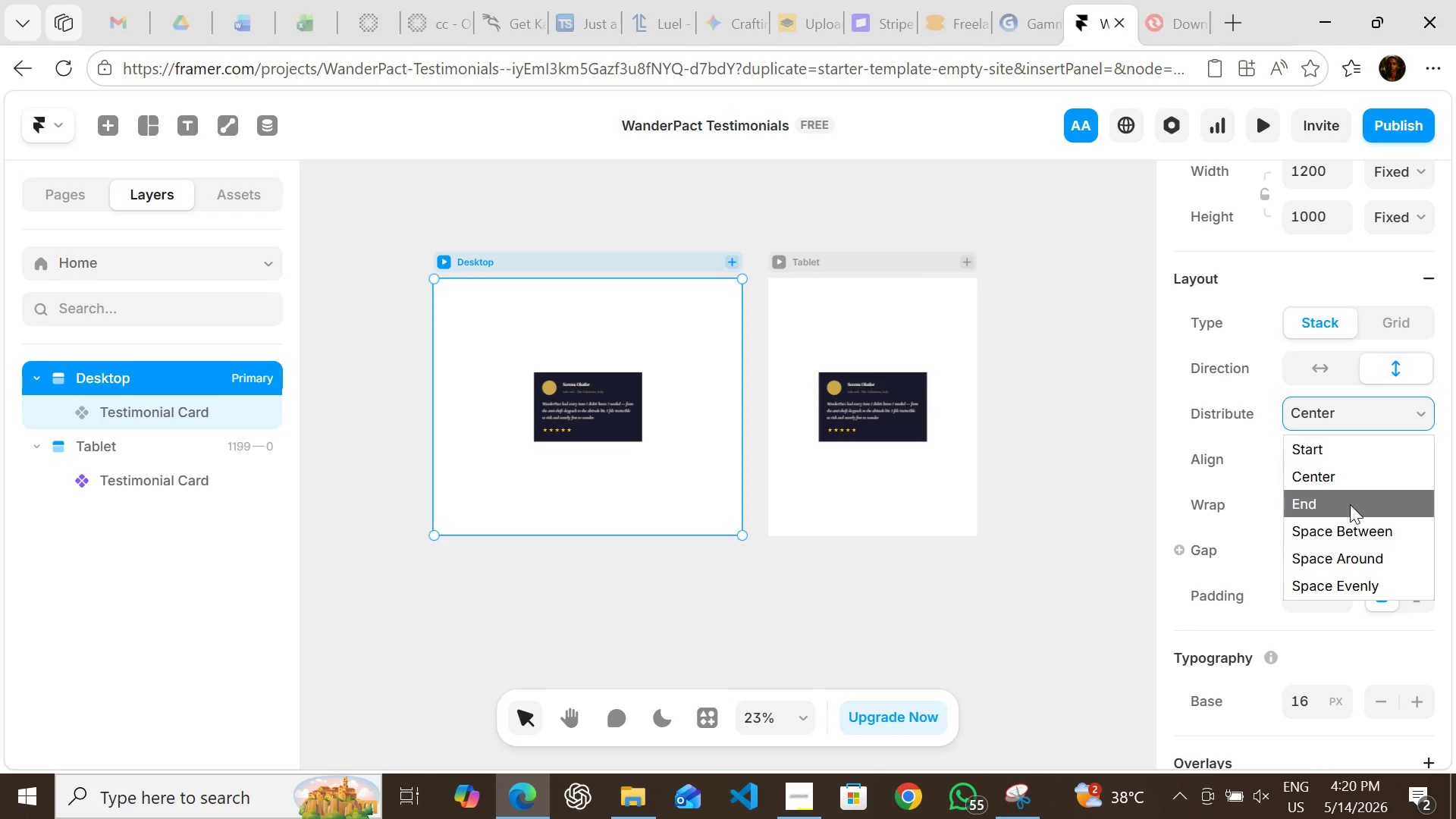 
left_click([1350, 504])
 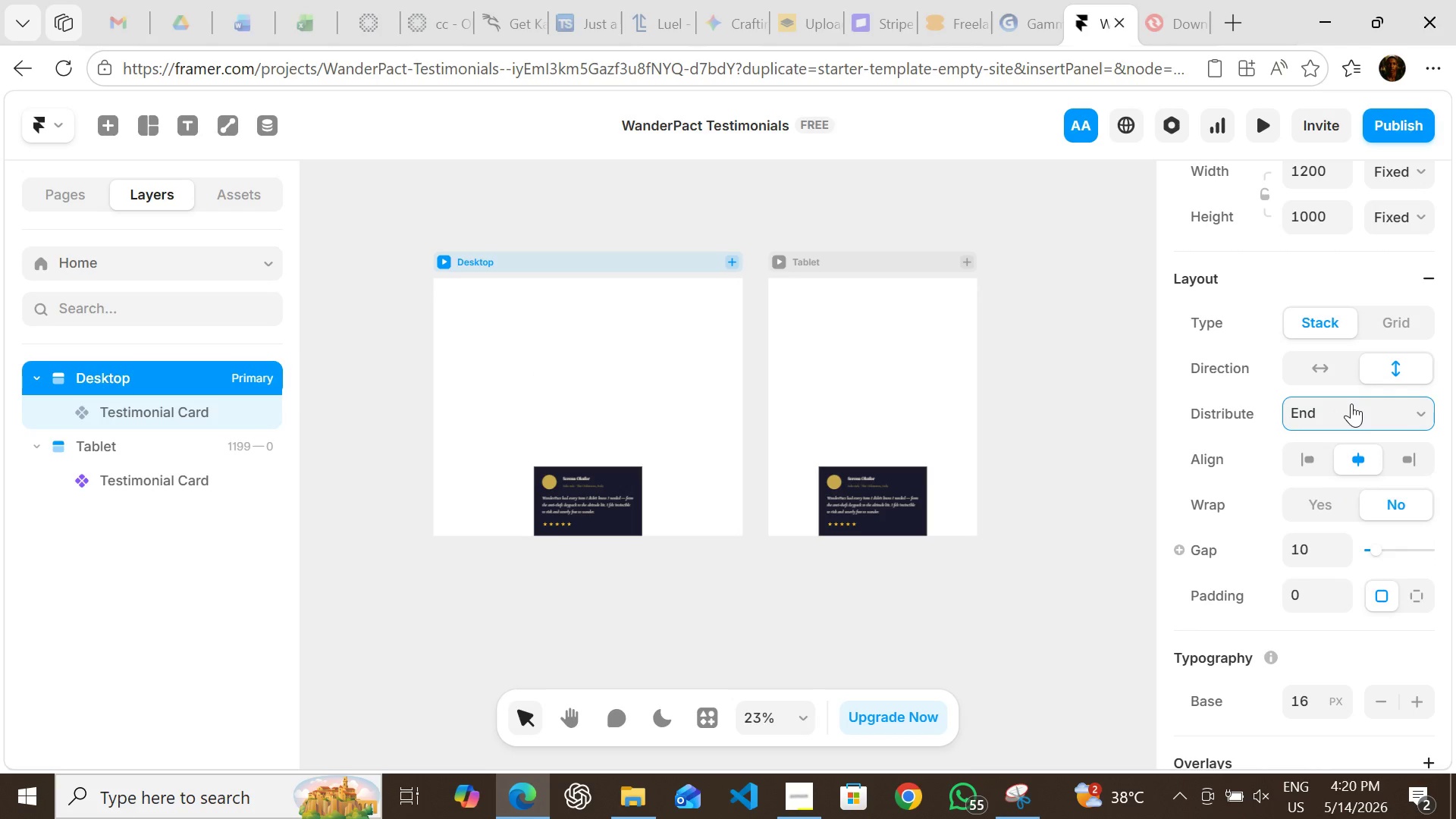 
left_click([1351, 403])
 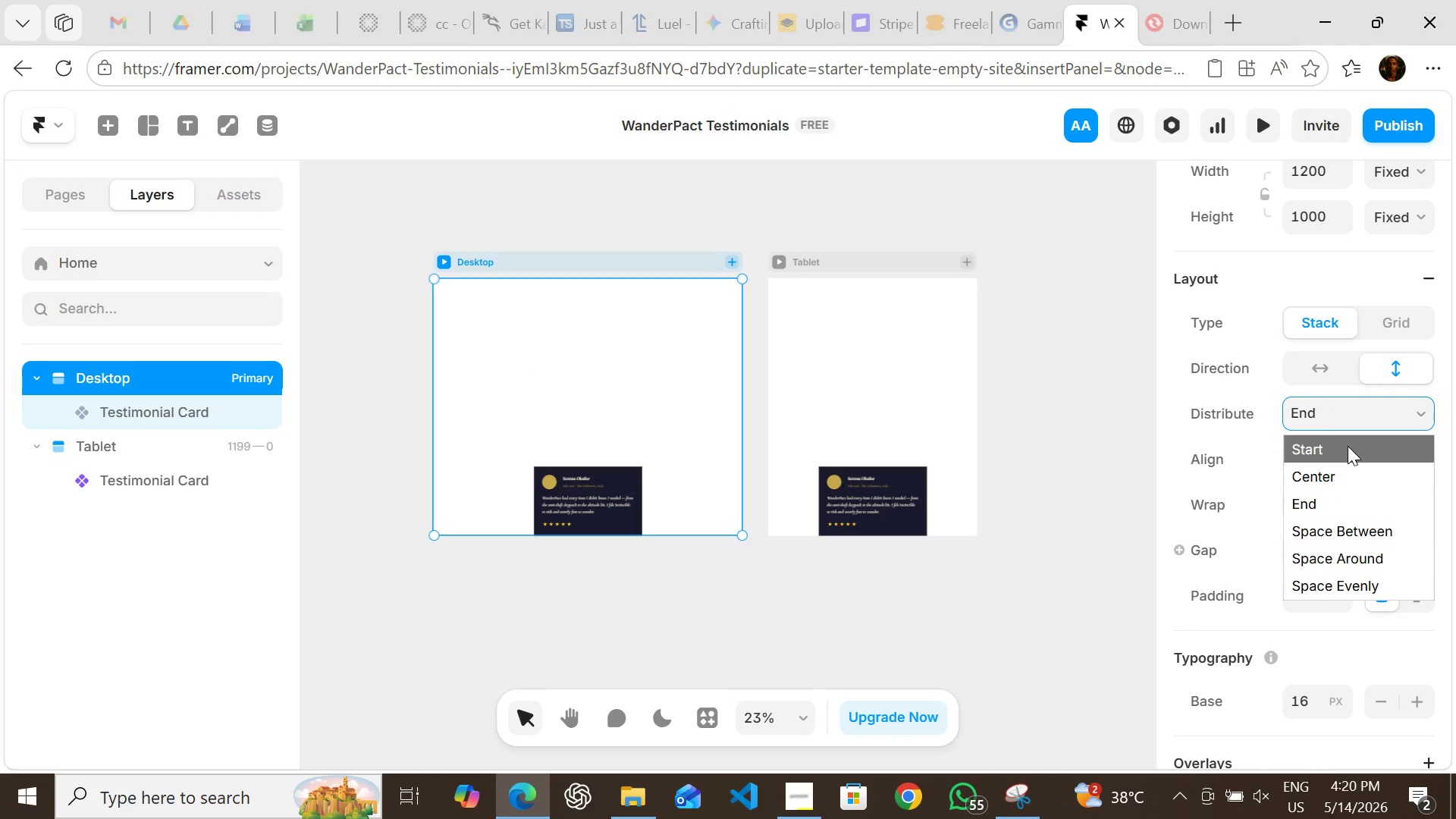 
left_click([1348, 446])
 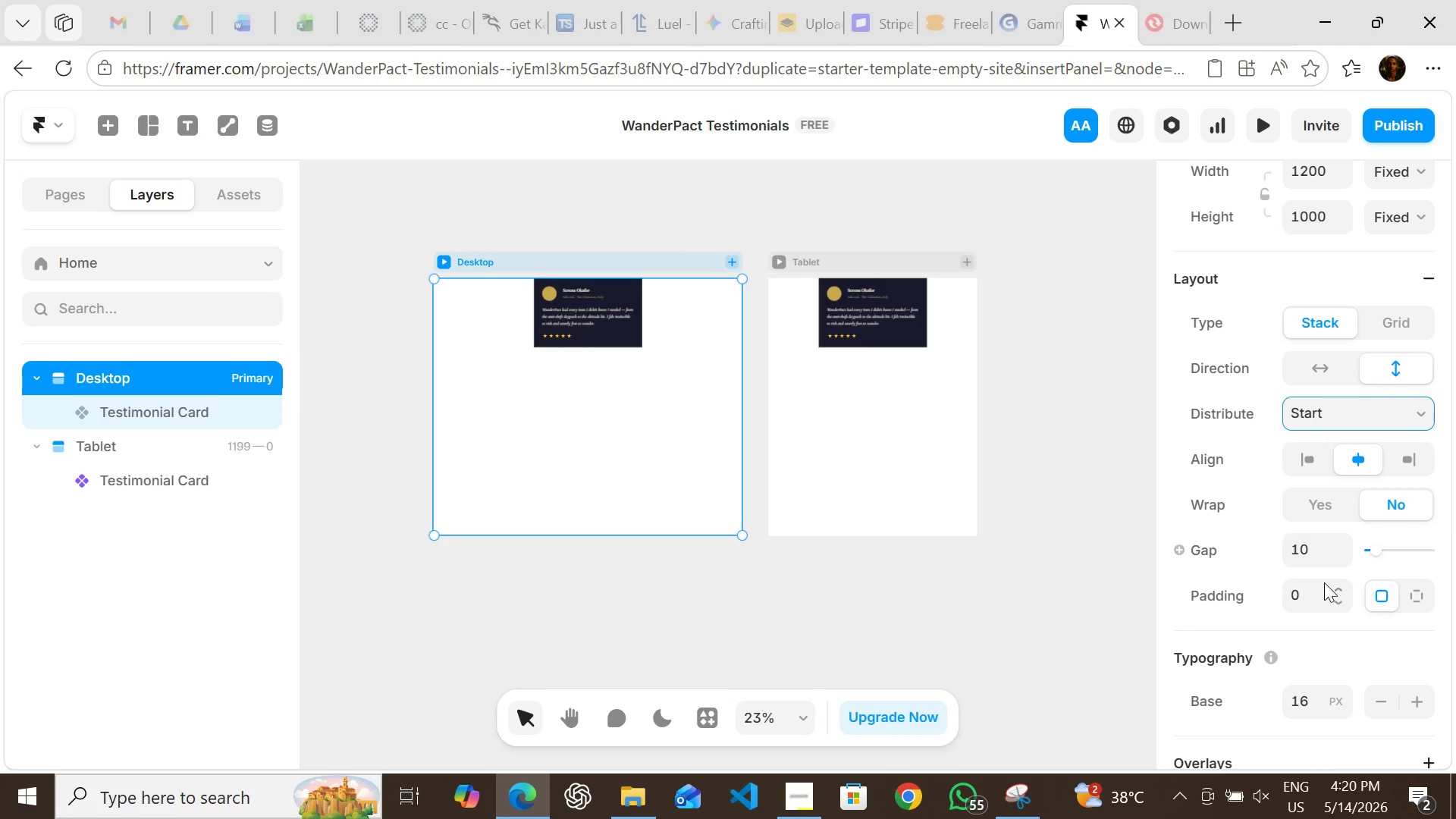 
left_click([1307, 598])
 